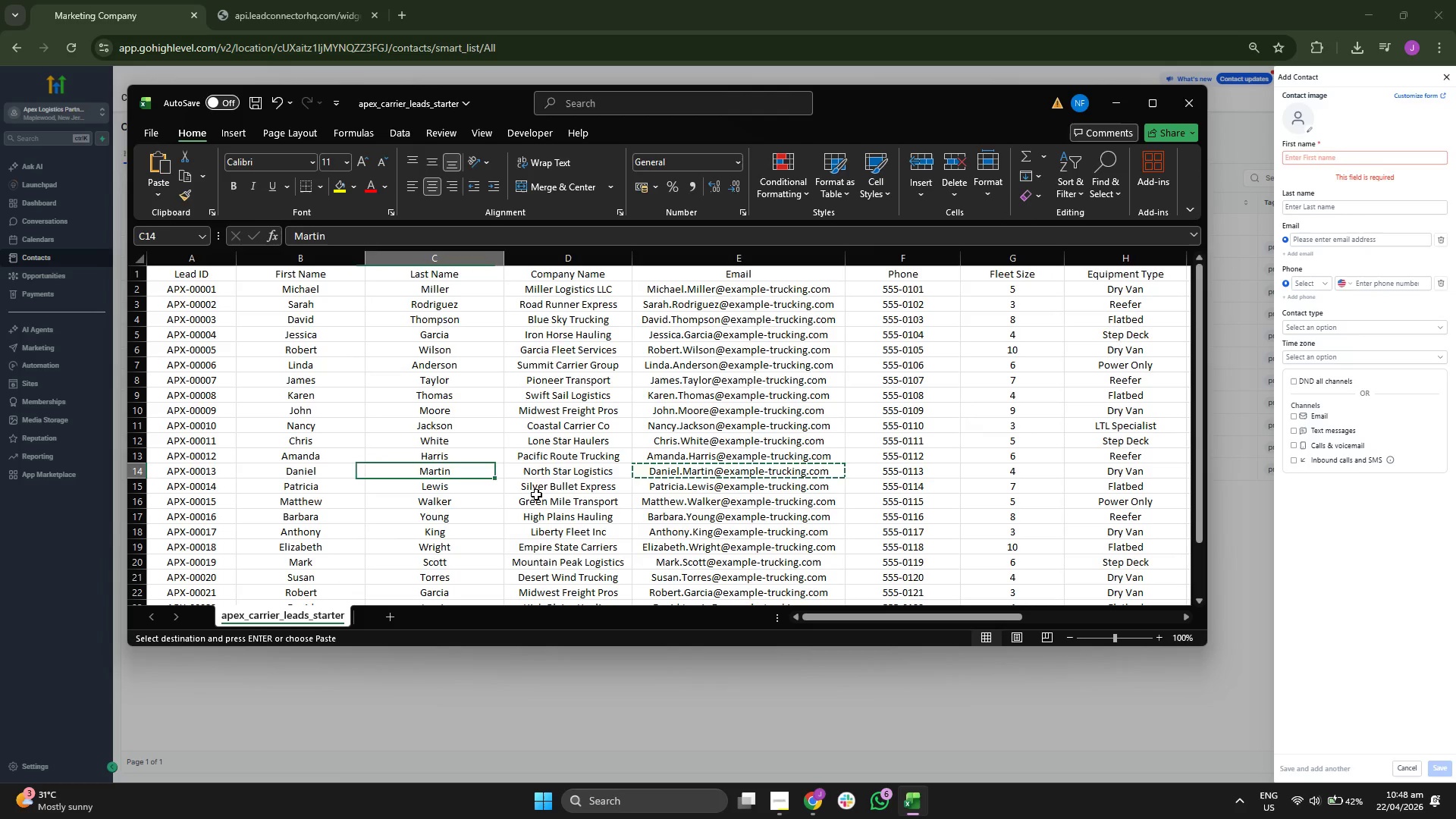 
key(ArrowRight)
 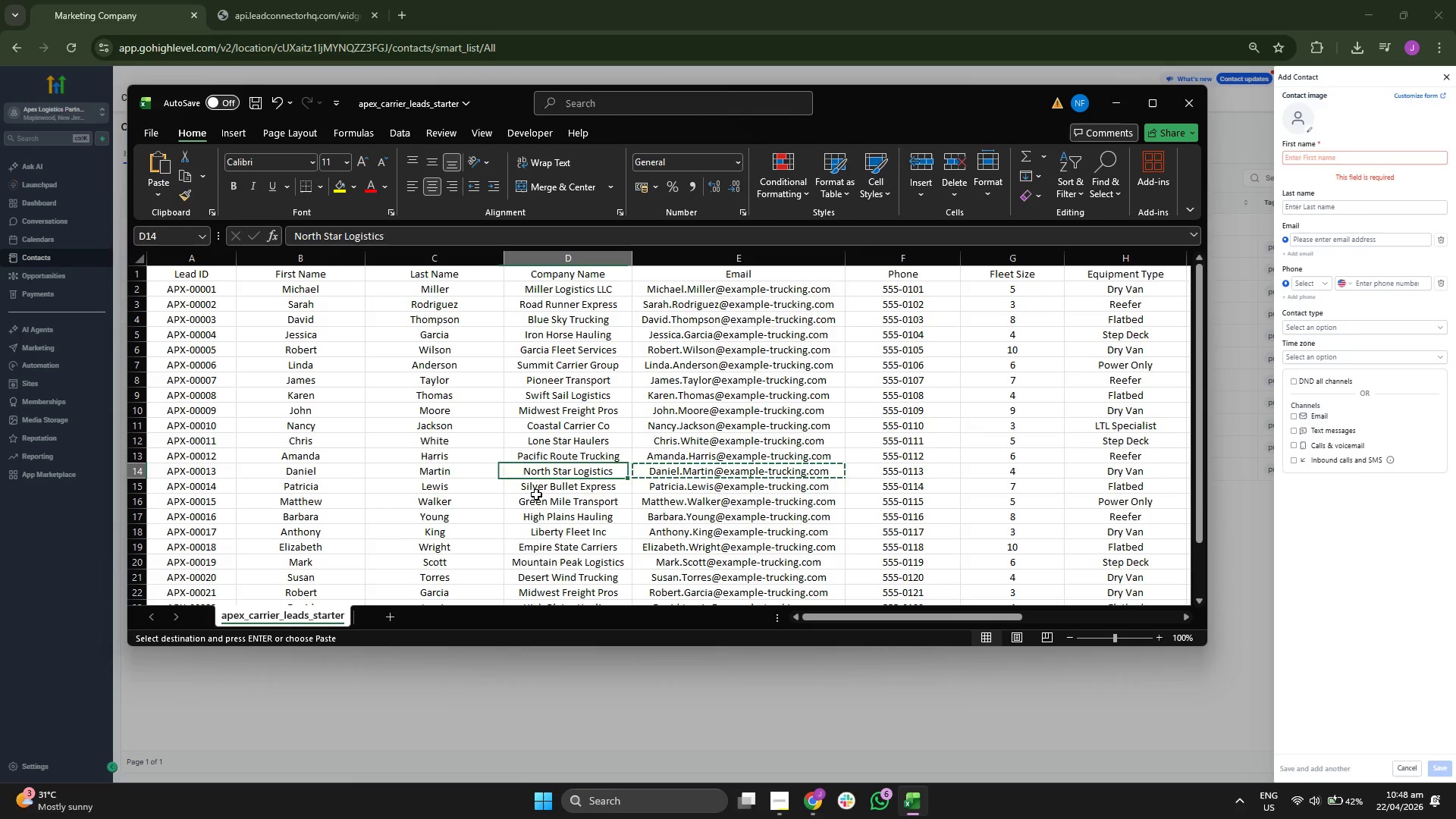 
key(ArrowRight)
 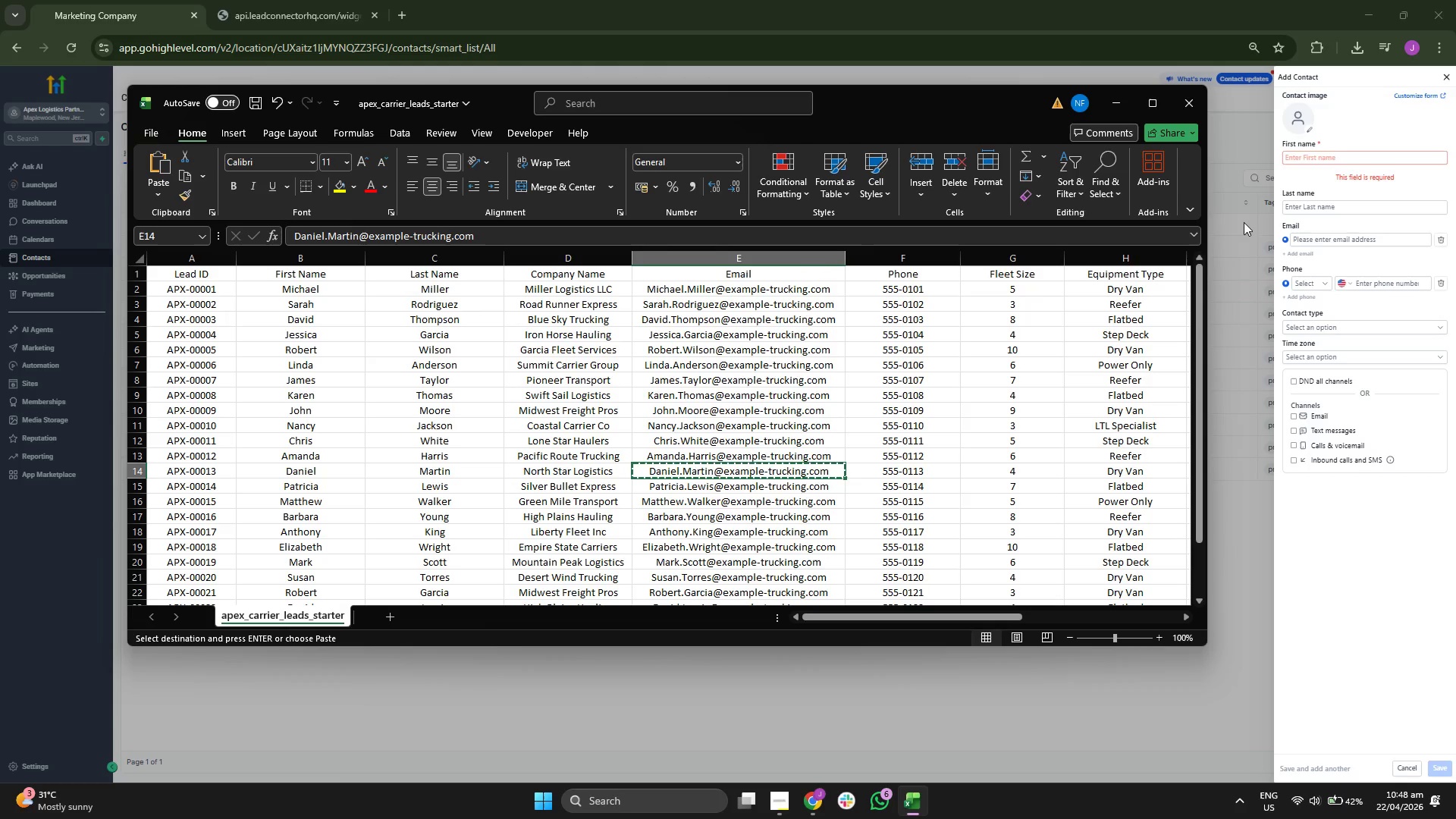 
left_click([1362, 242])
 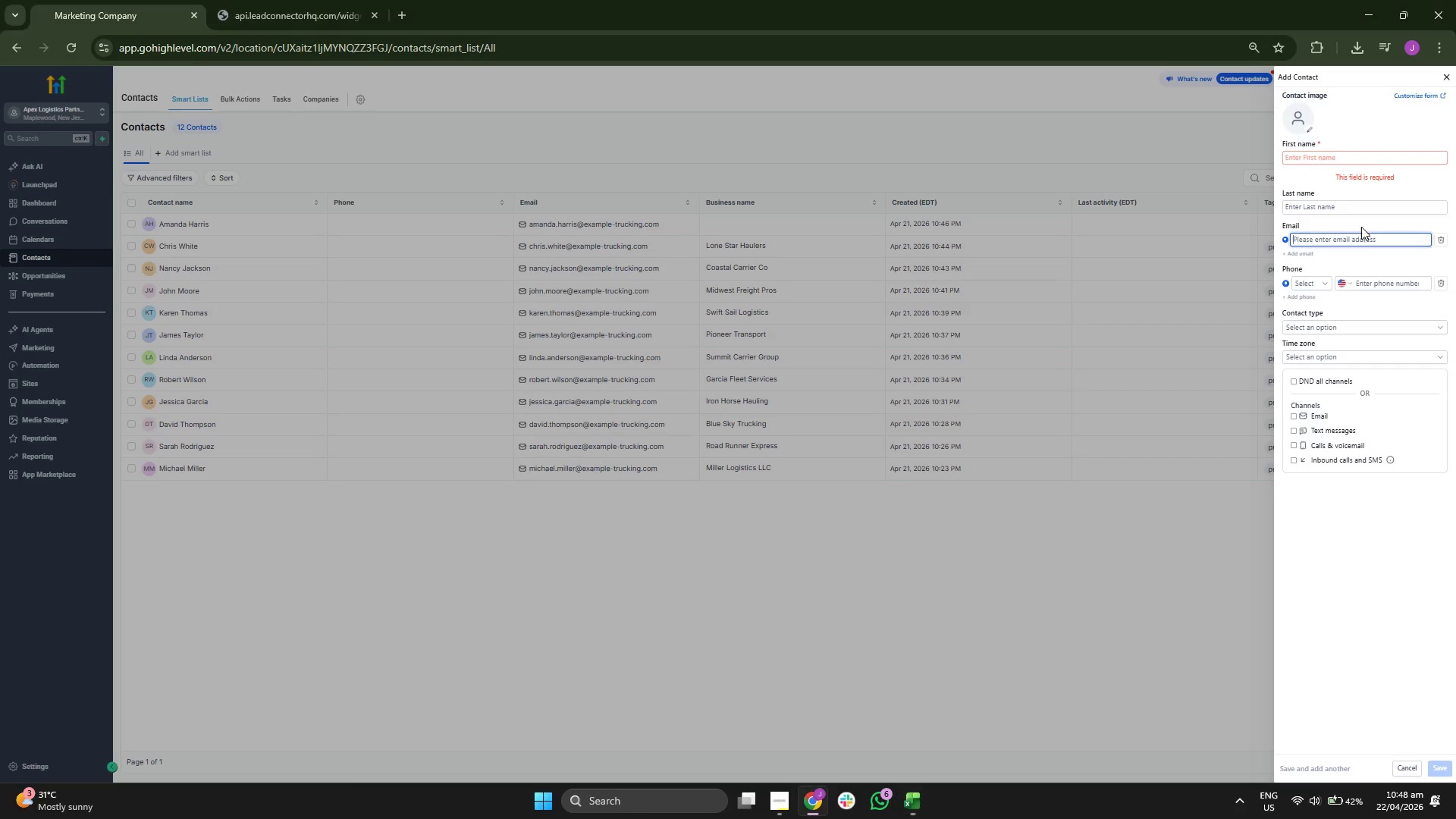 
key(Control+ControlLeft)
 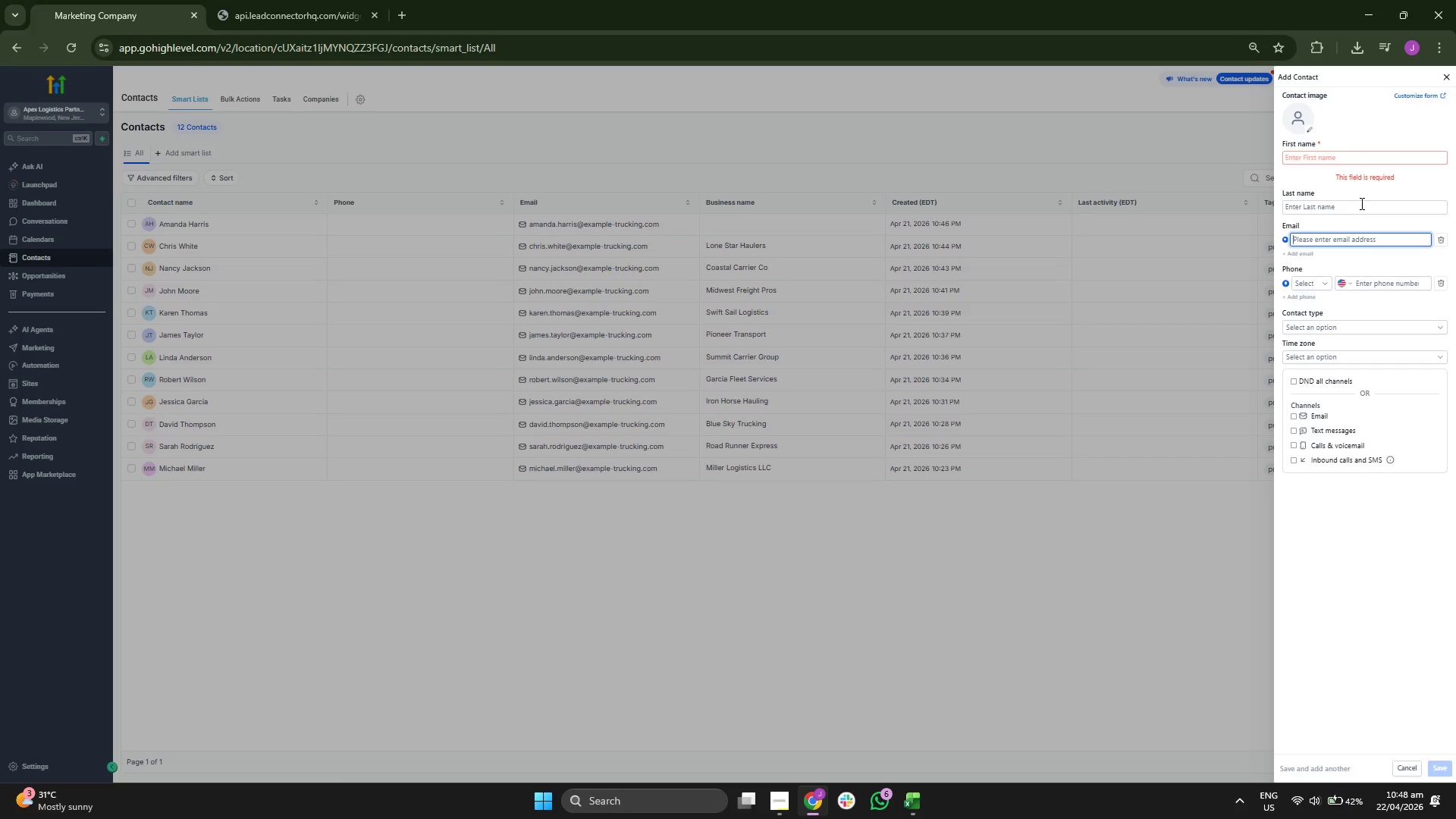 
key(Control+V)
 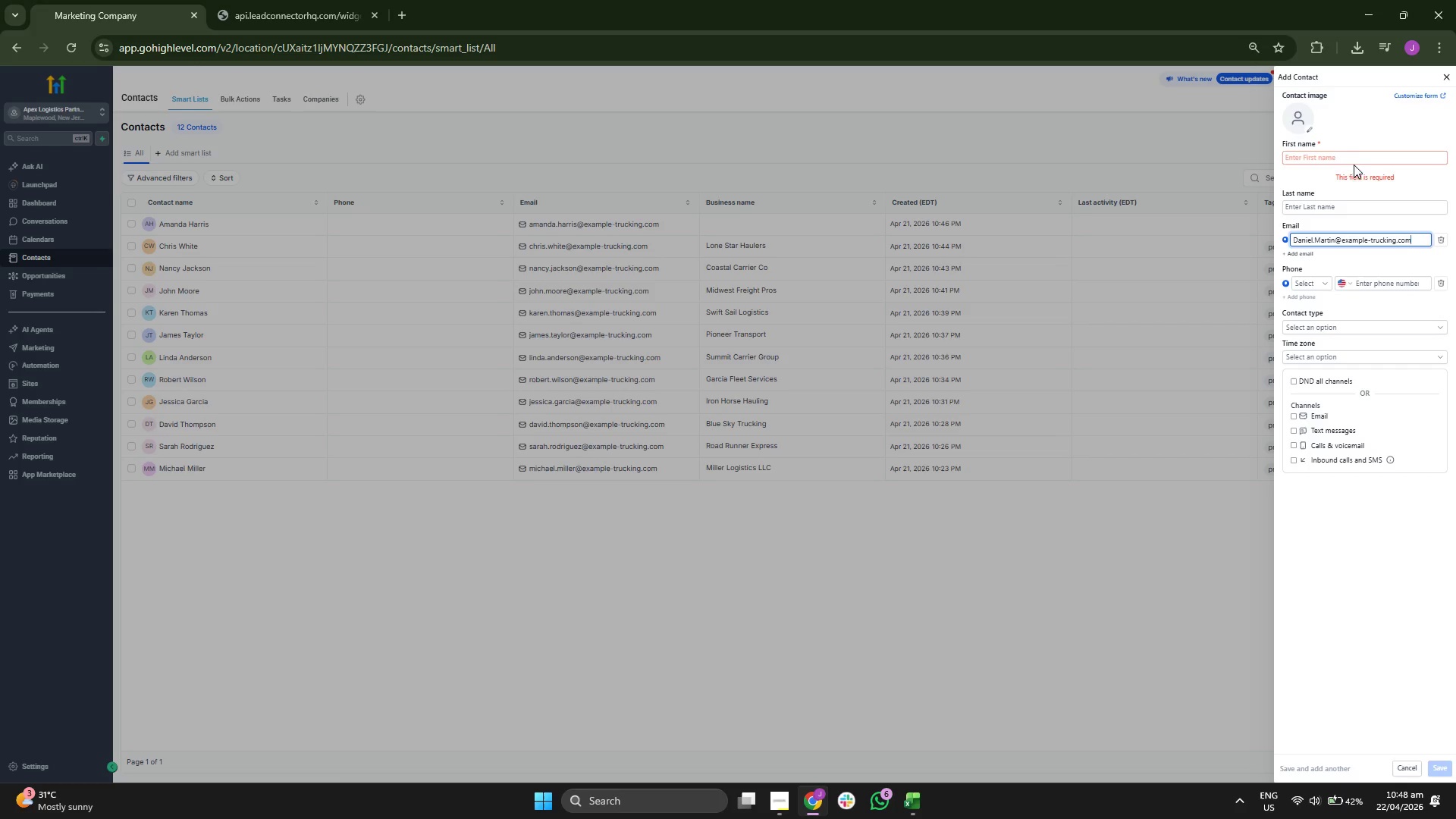 
left_click([1354, 161])
 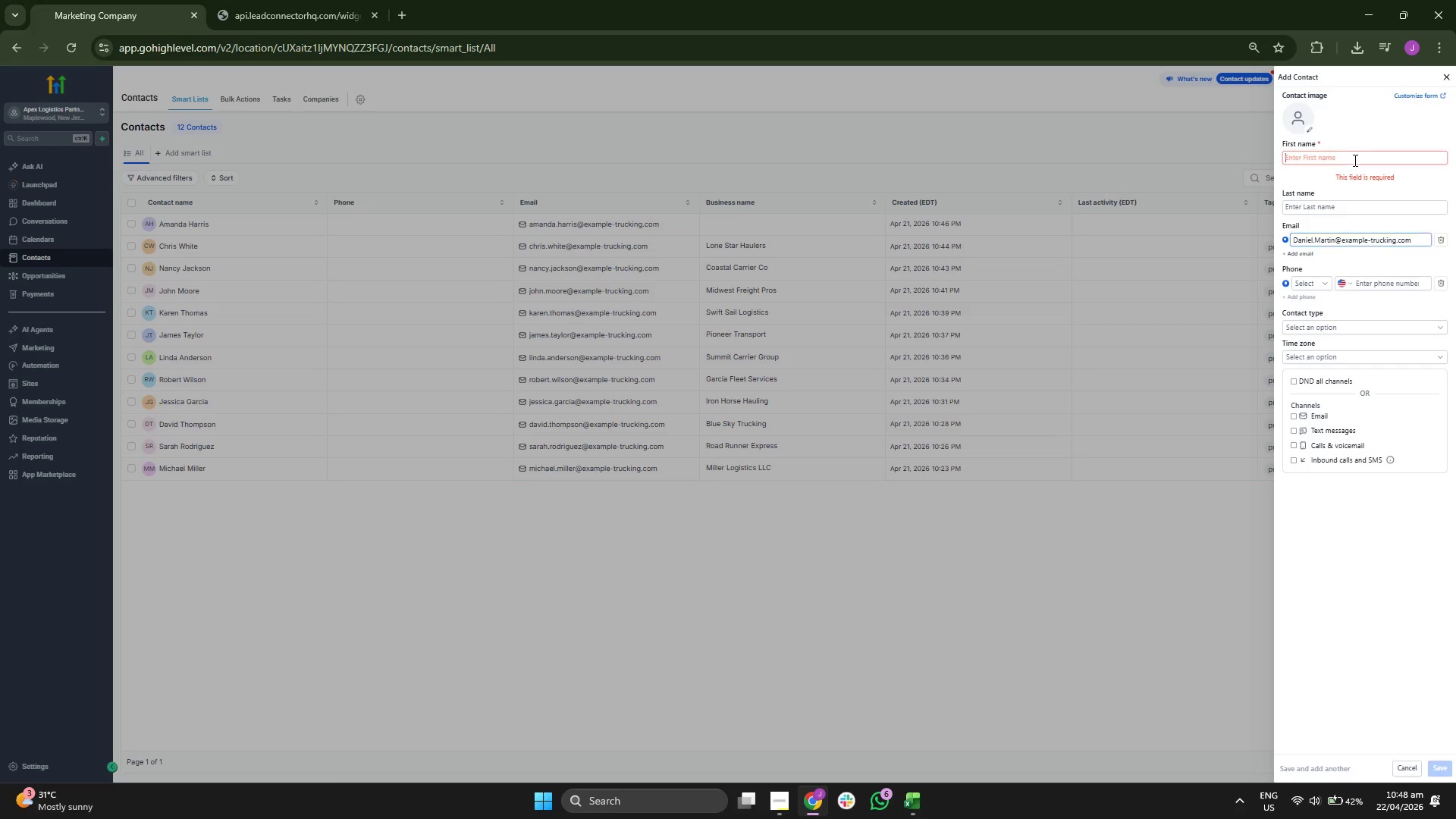 
type(Daniel)
 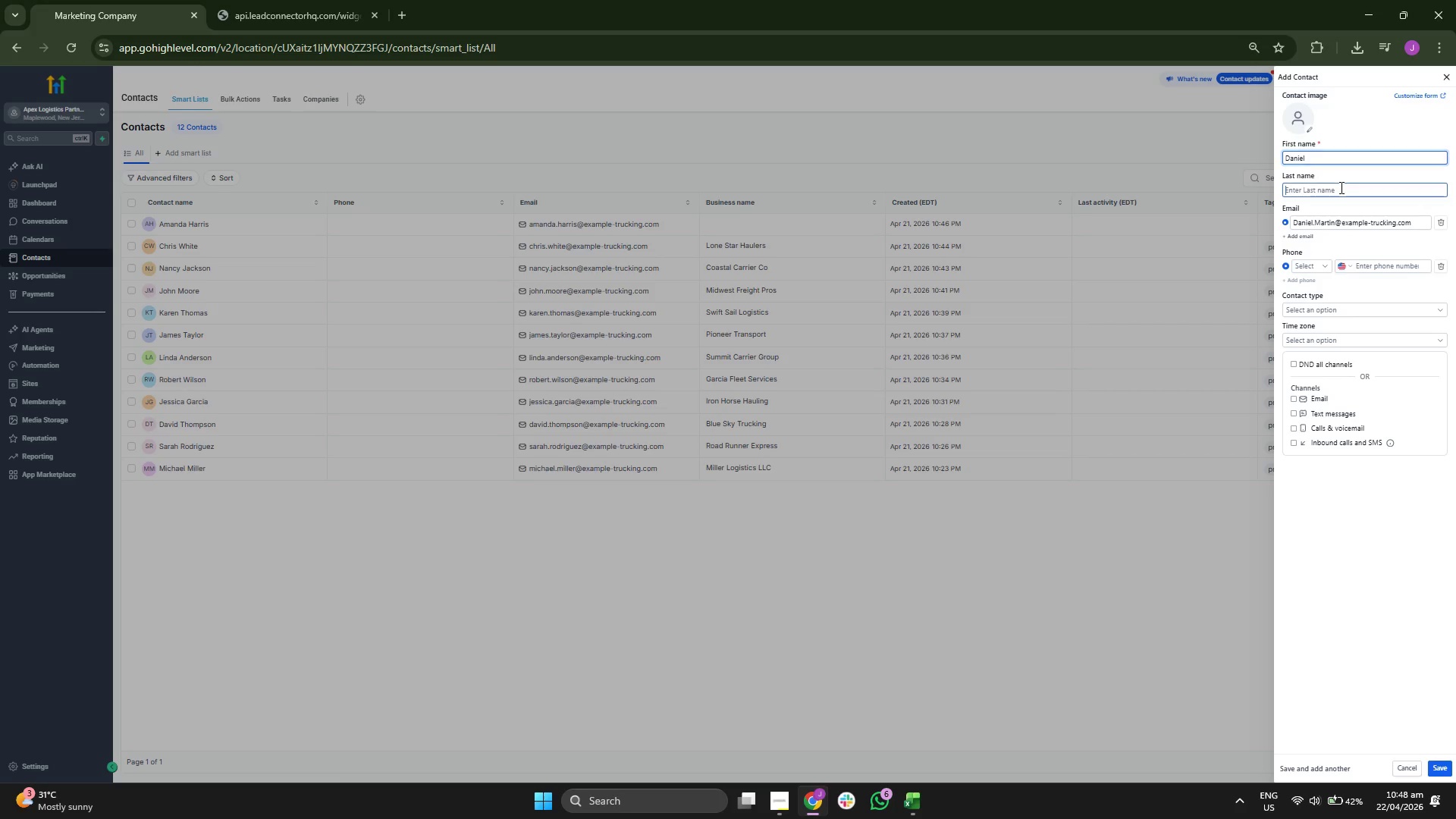 
type(Martin)
 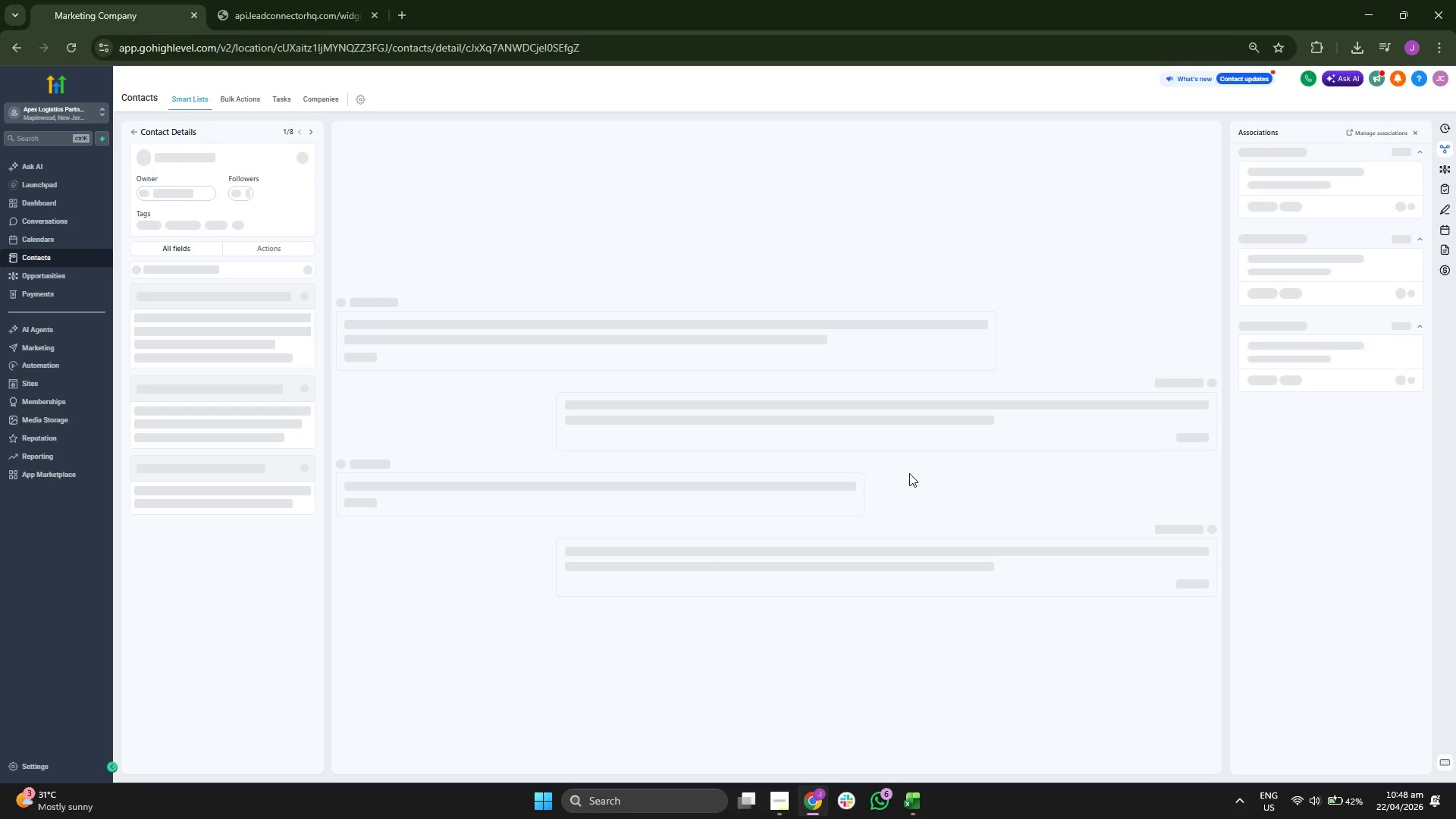 
wait(5.24)
 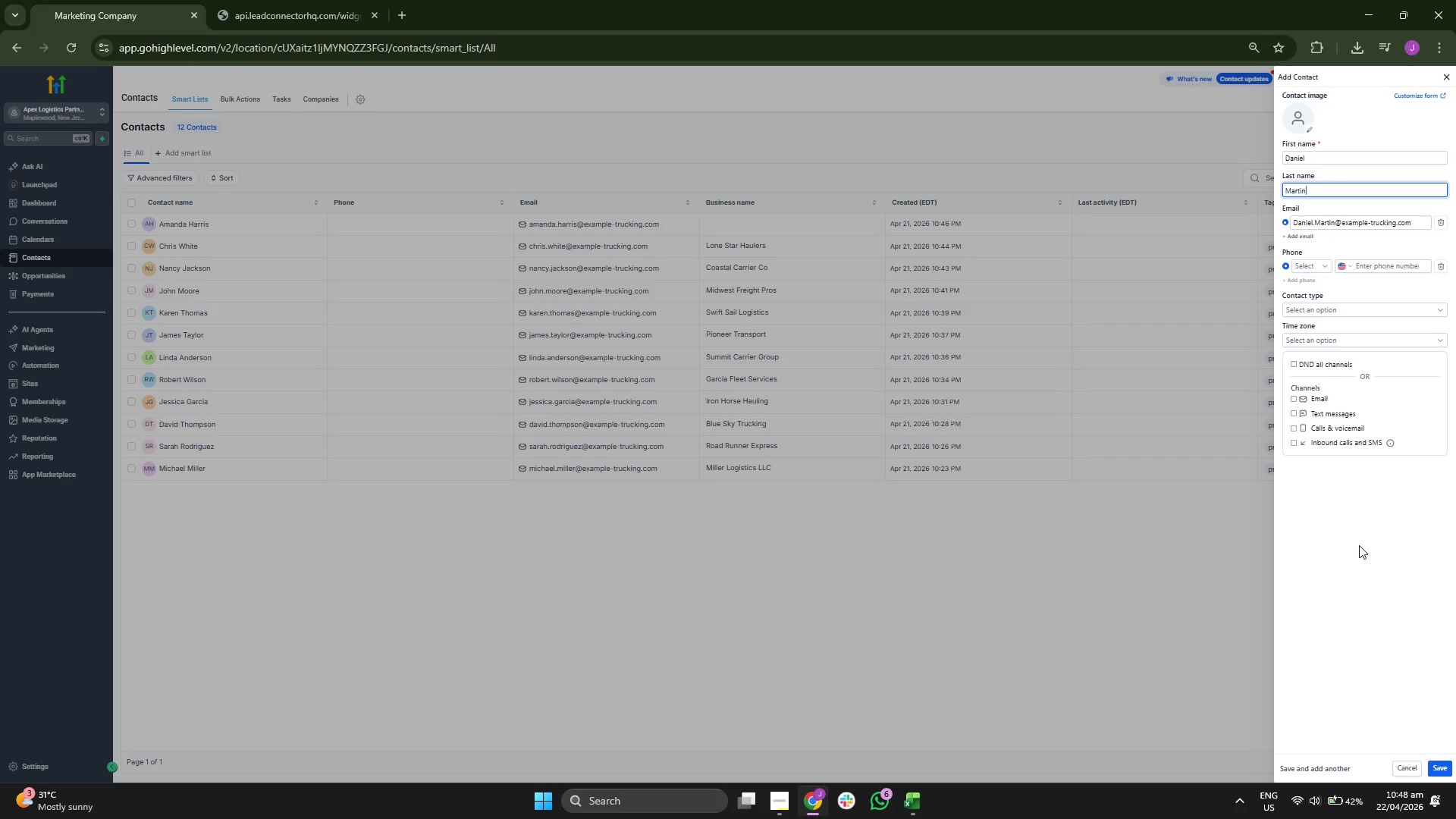 
scroll: coordinate [218, 411], scroll_direction: down, amount: 1.0
 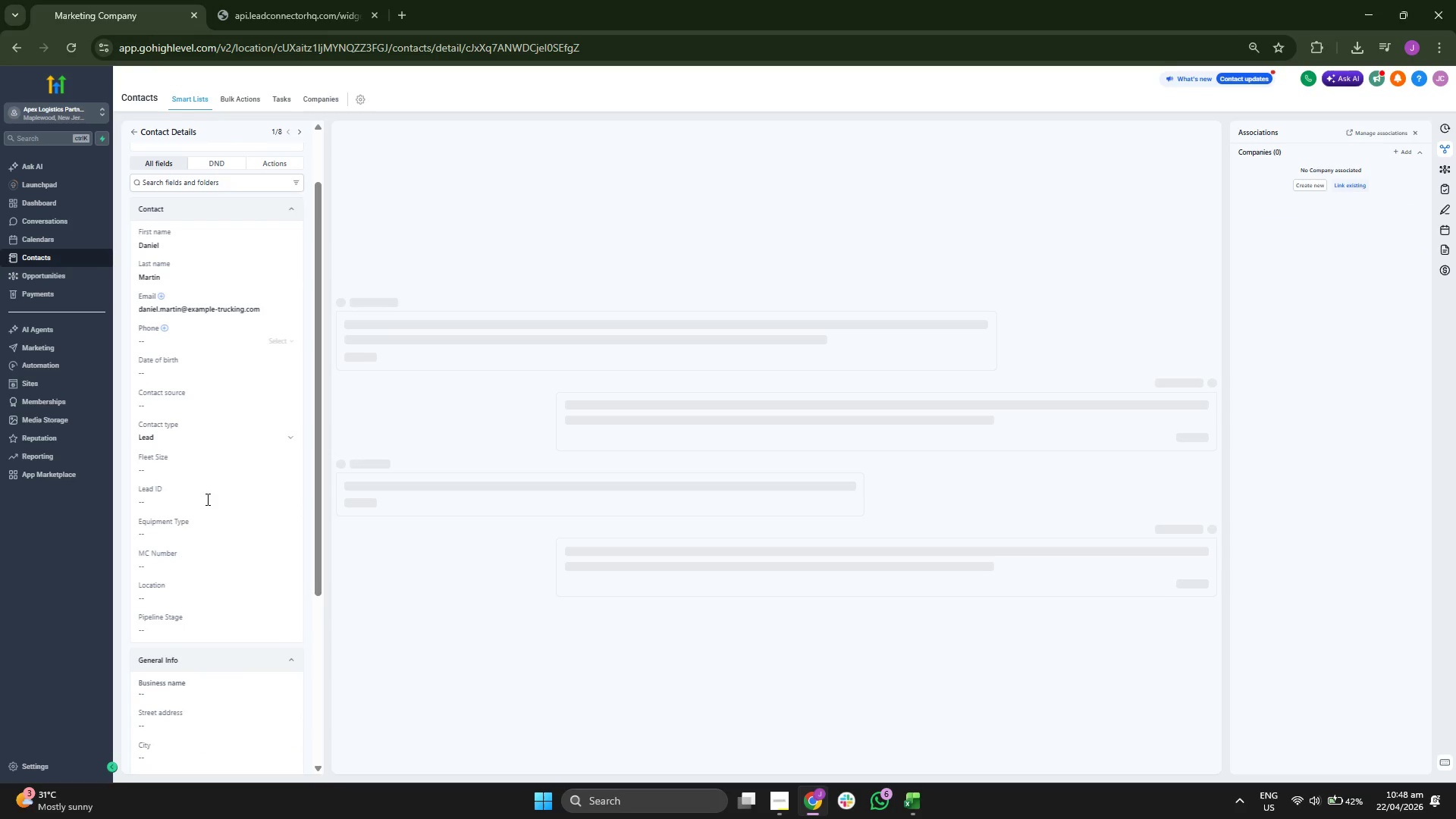 
left_click([204, 494])
 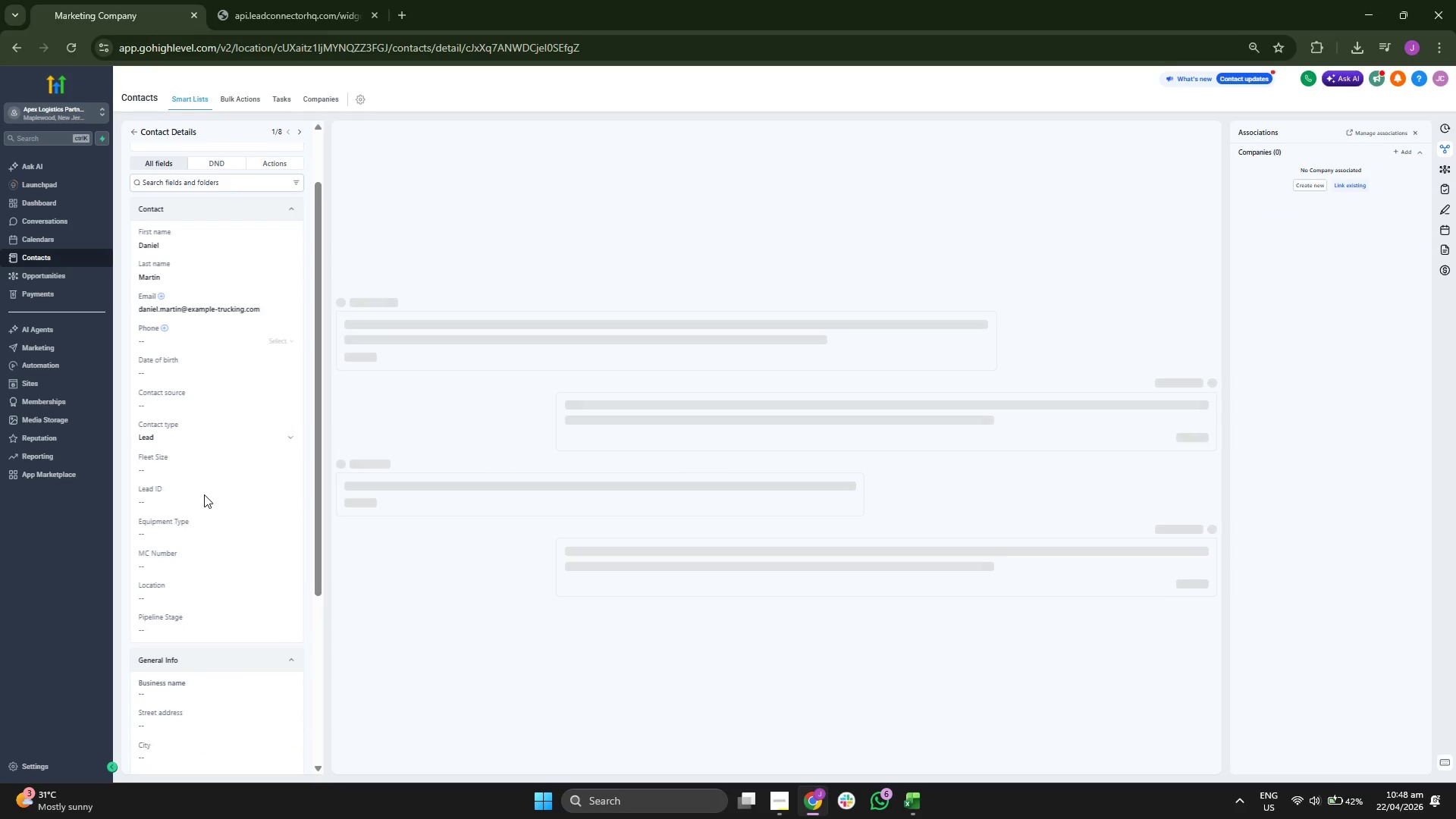 
type(APX-00013)
 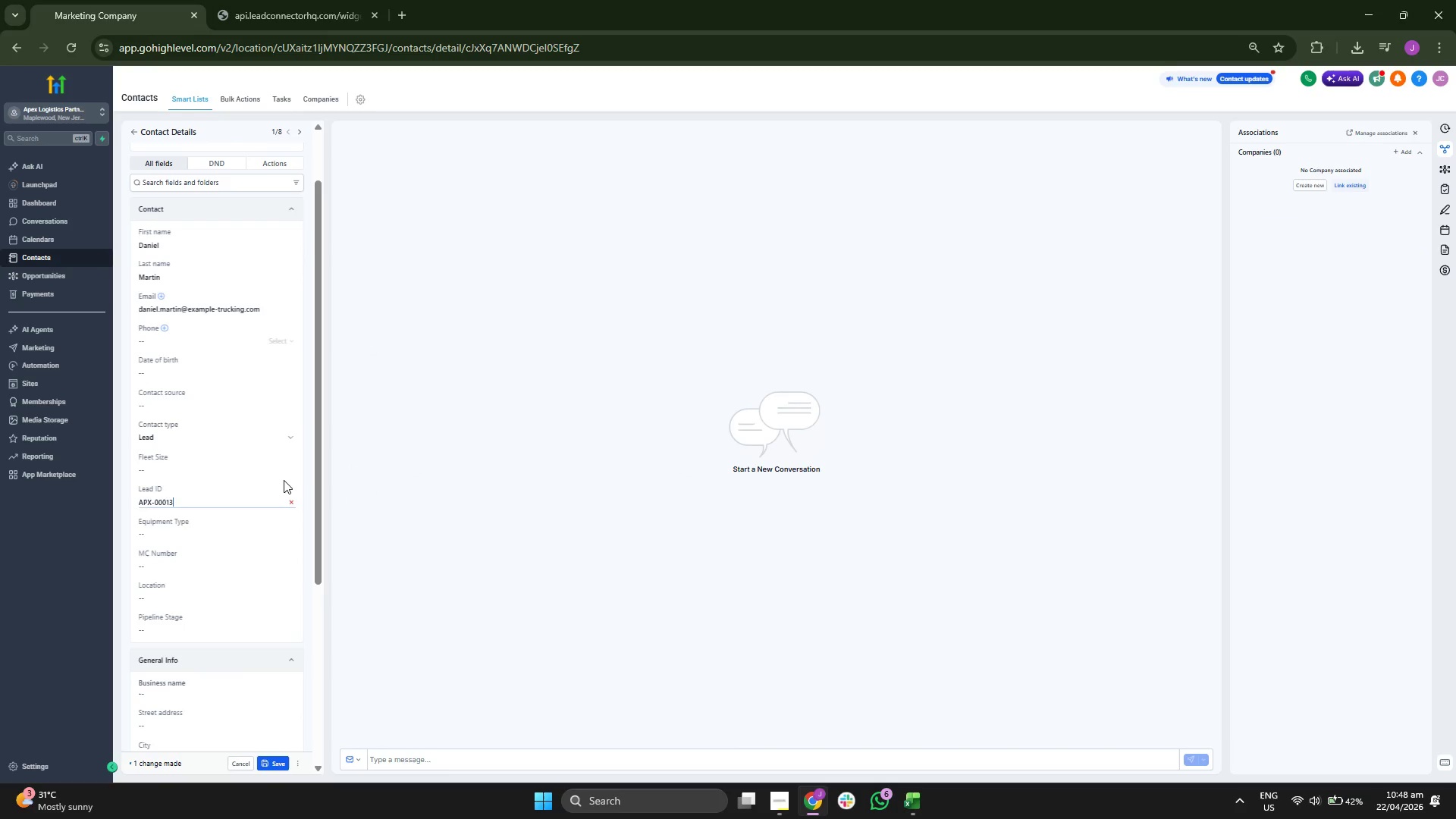 
left_click([214, 627])
 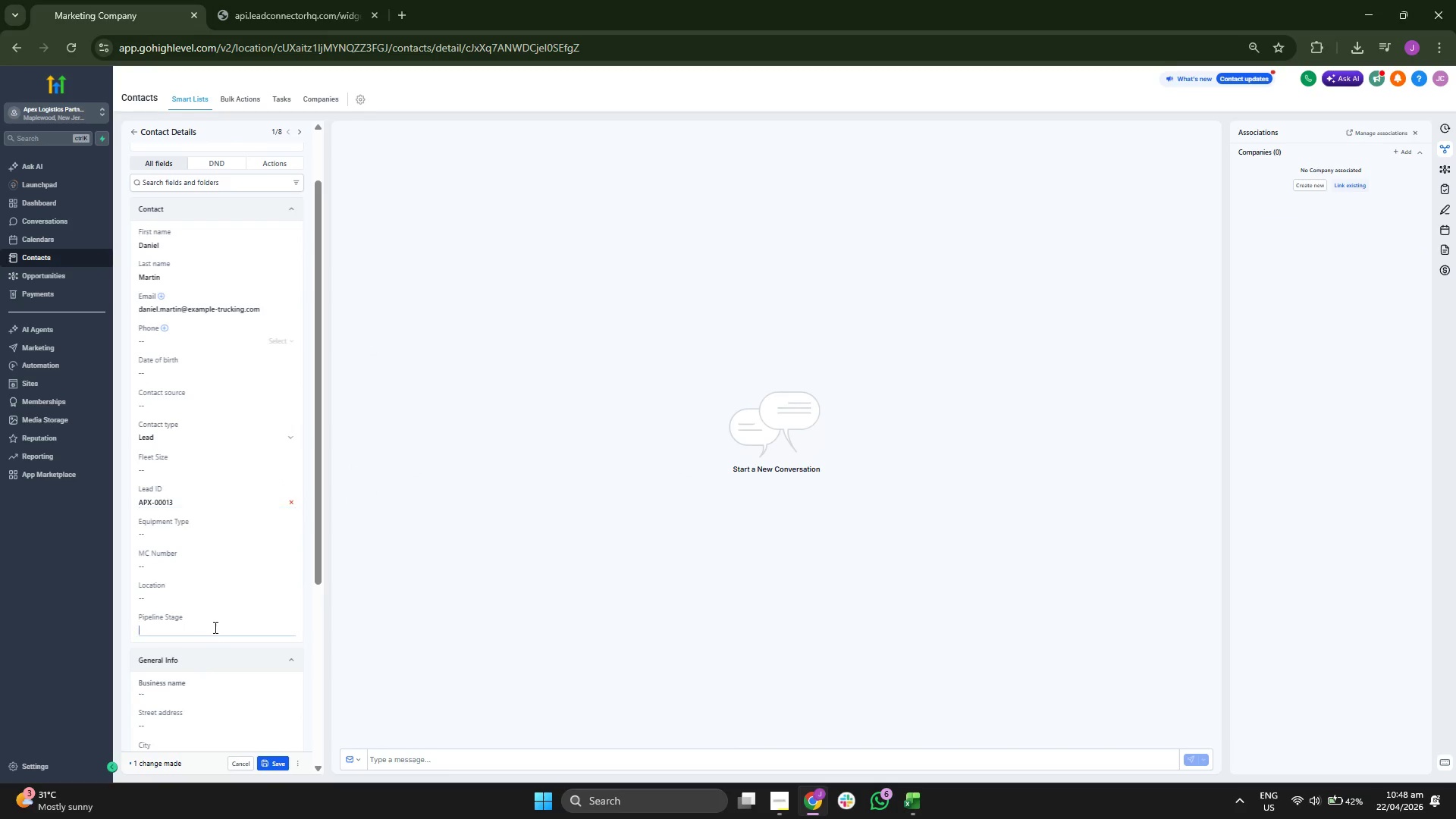 
type(Cold Outreach)
 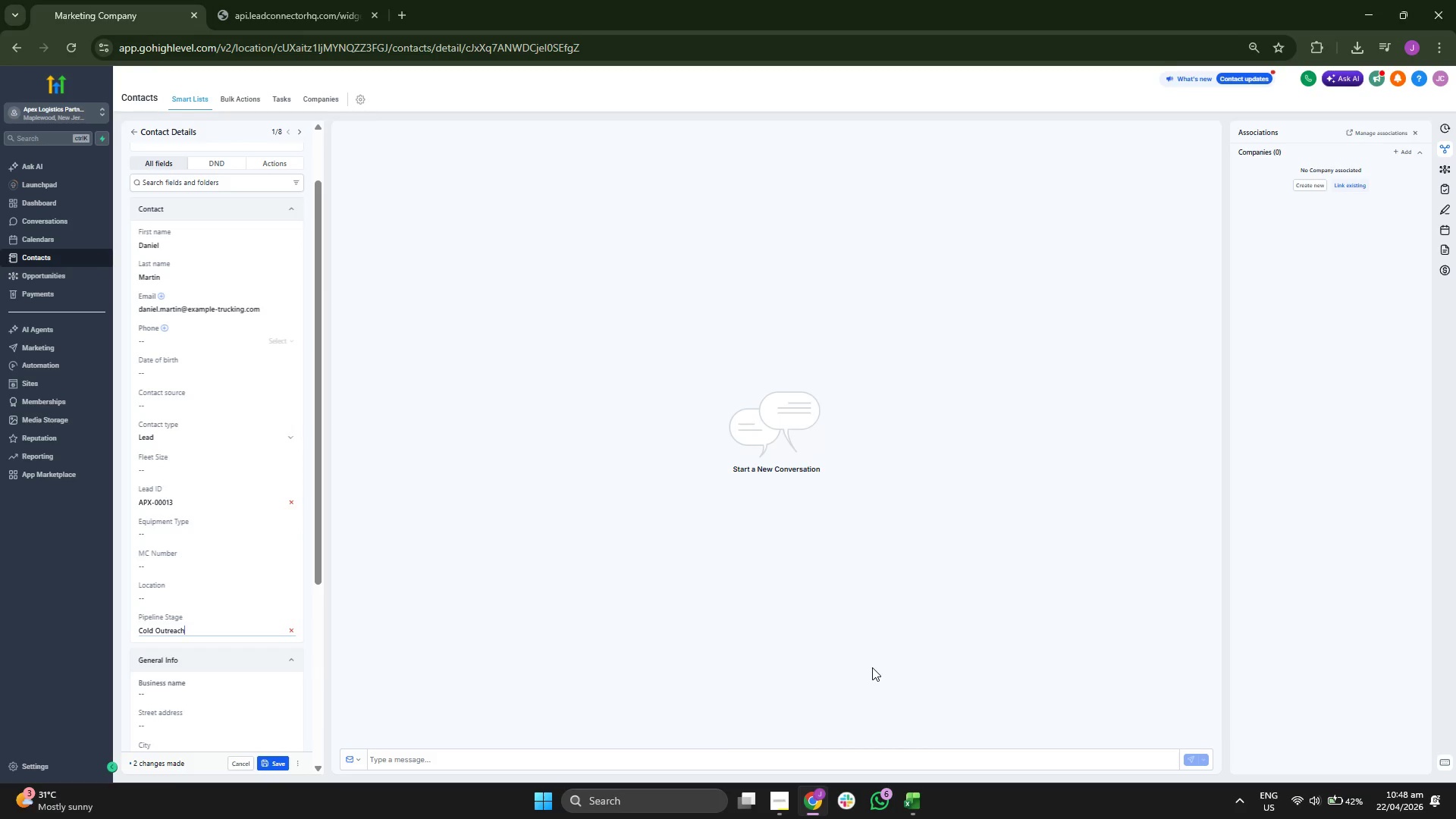 
wait(5.58)
 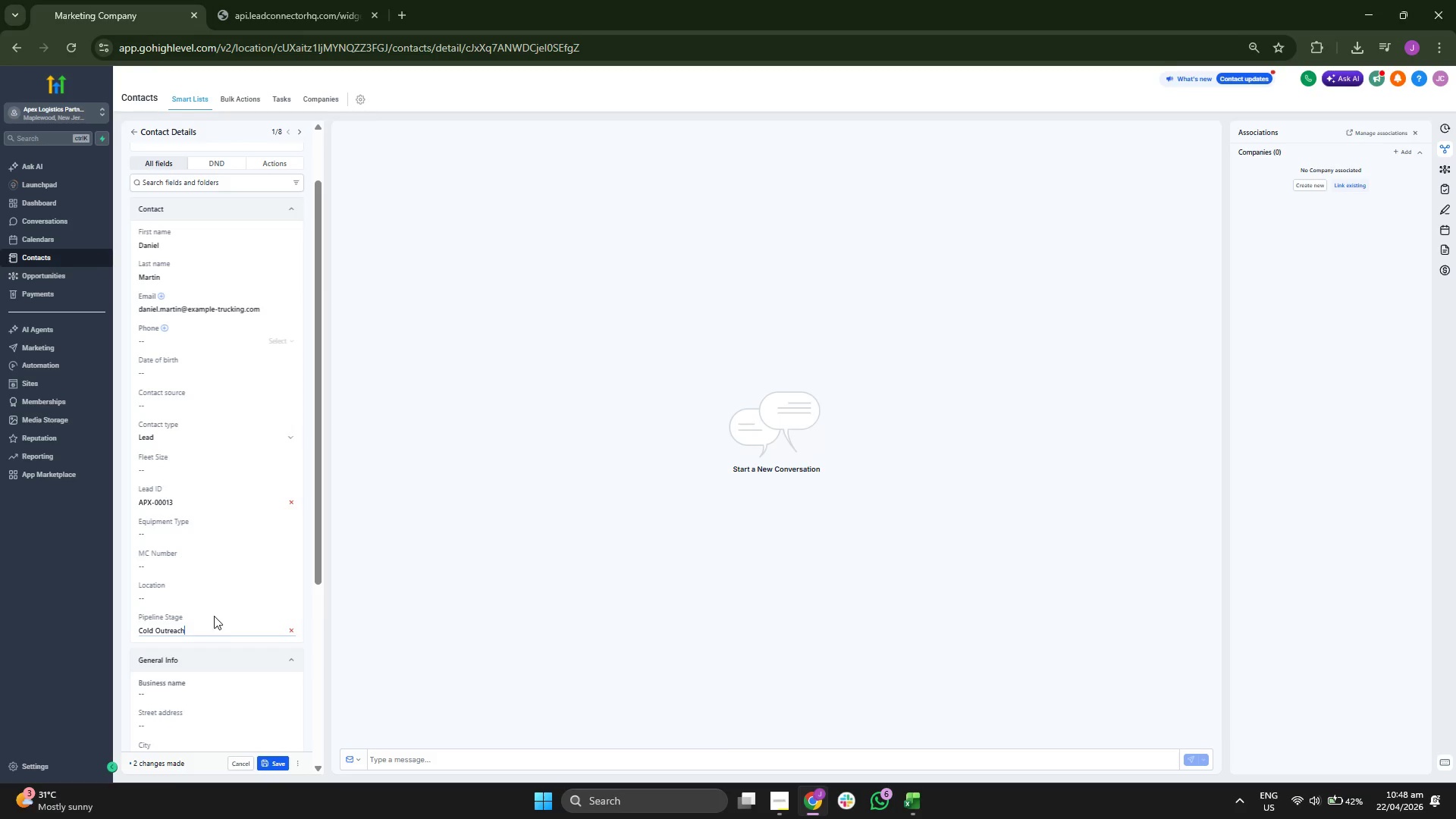 
left_click_drag(start_coordinate=[915, 793], to_coordinate=[916, 797])
 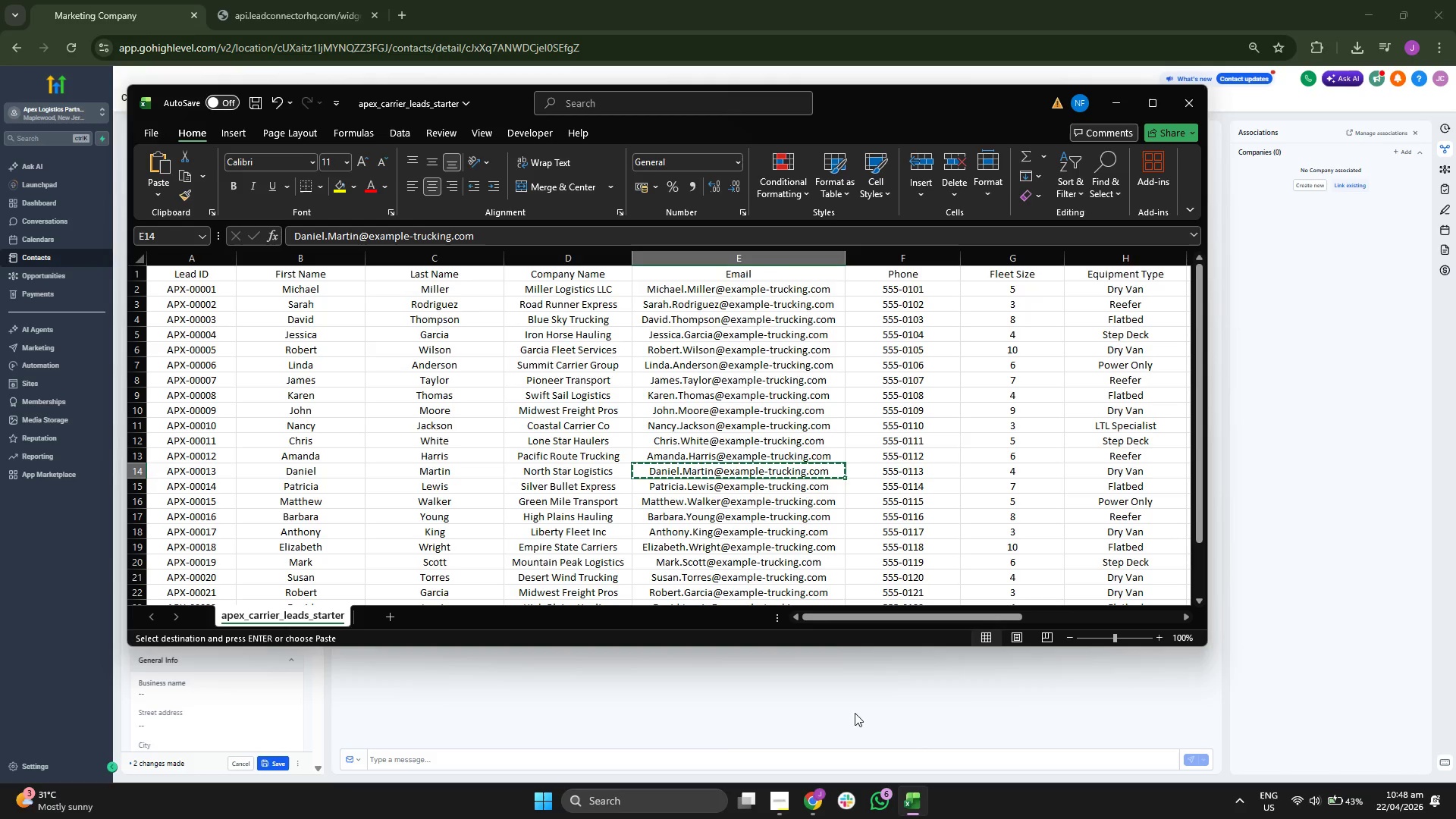 
key(ArrowRight)
 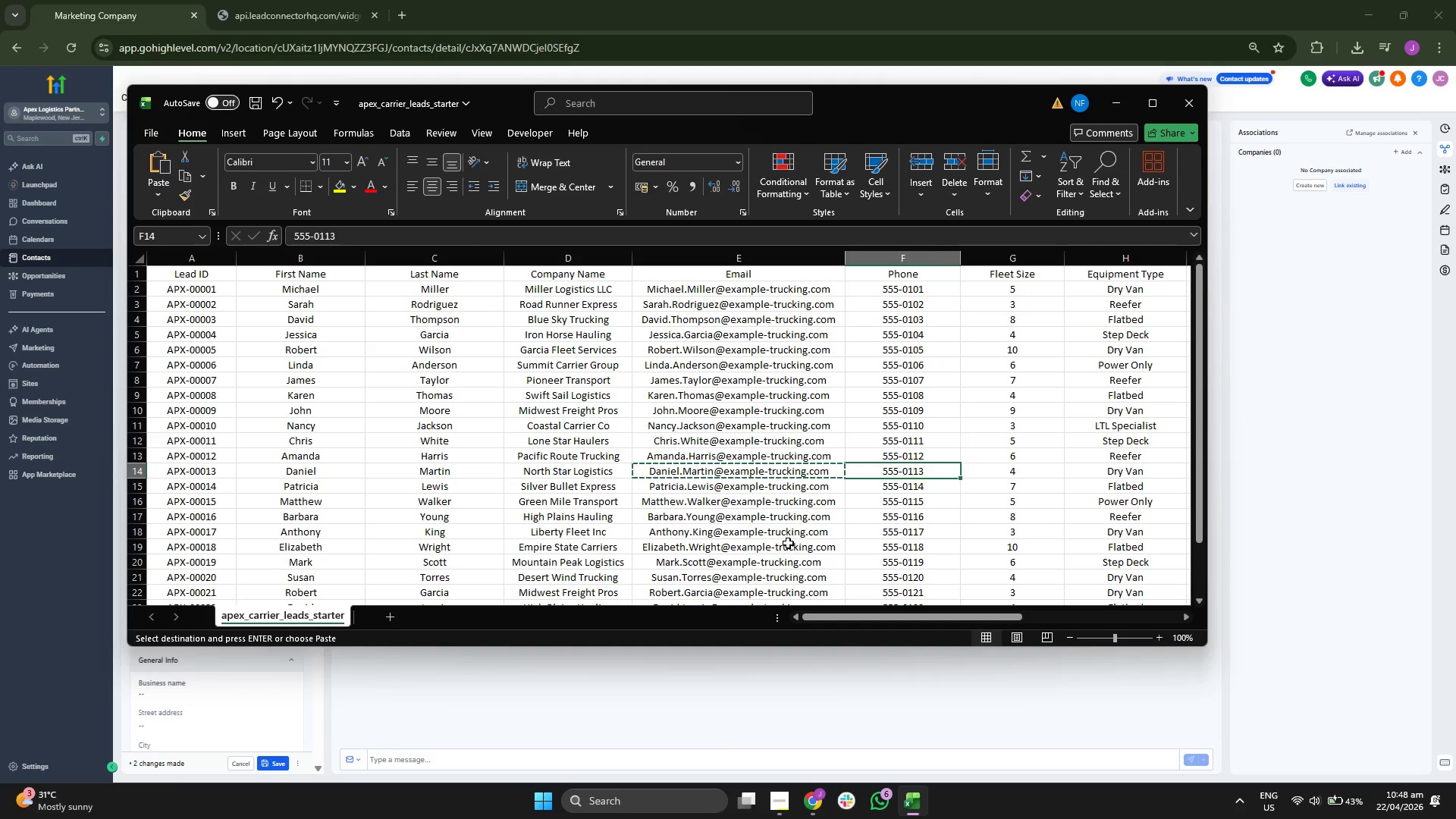 
key(ArrowRight)
 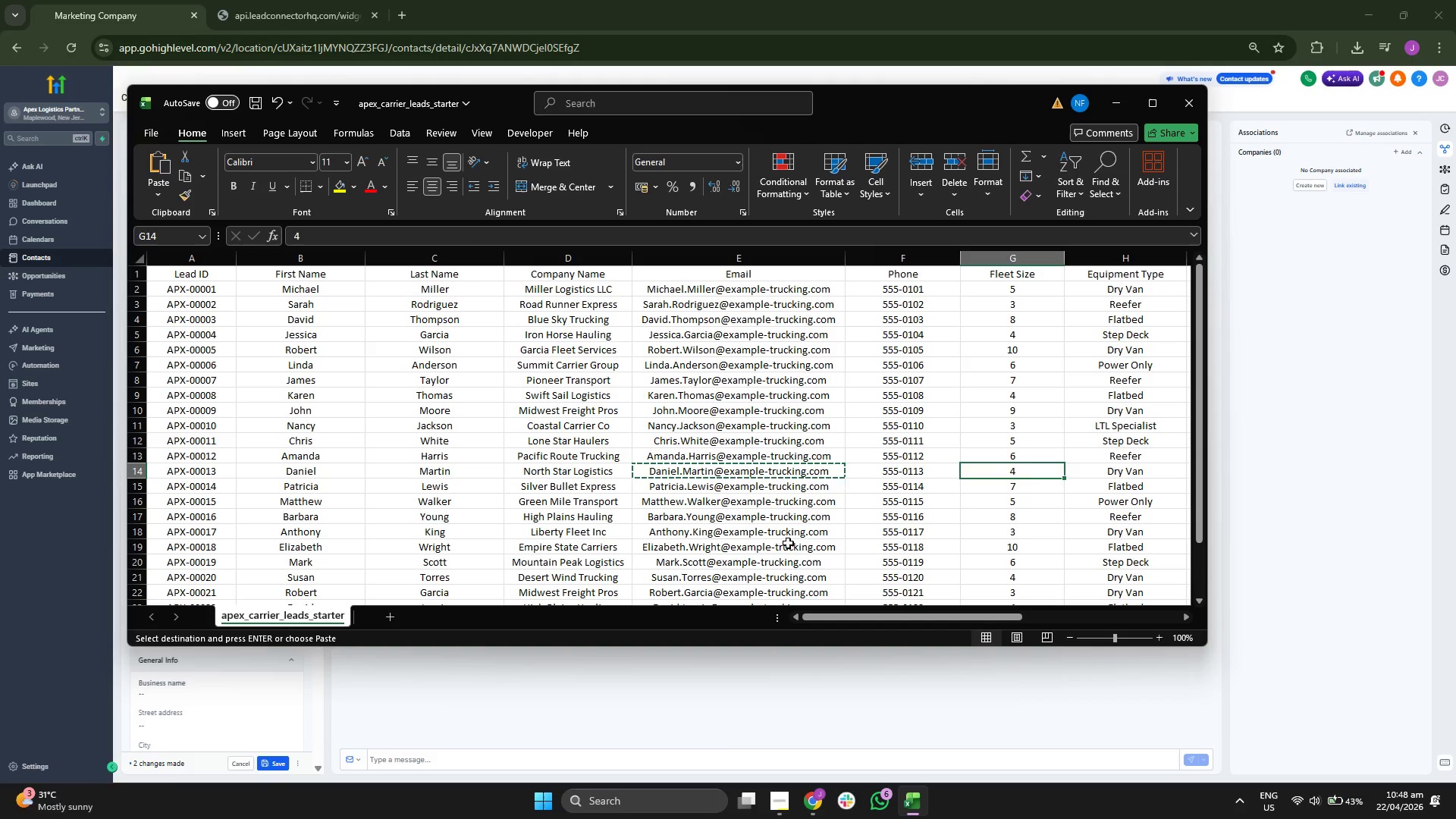 
key(ArrowRight)
 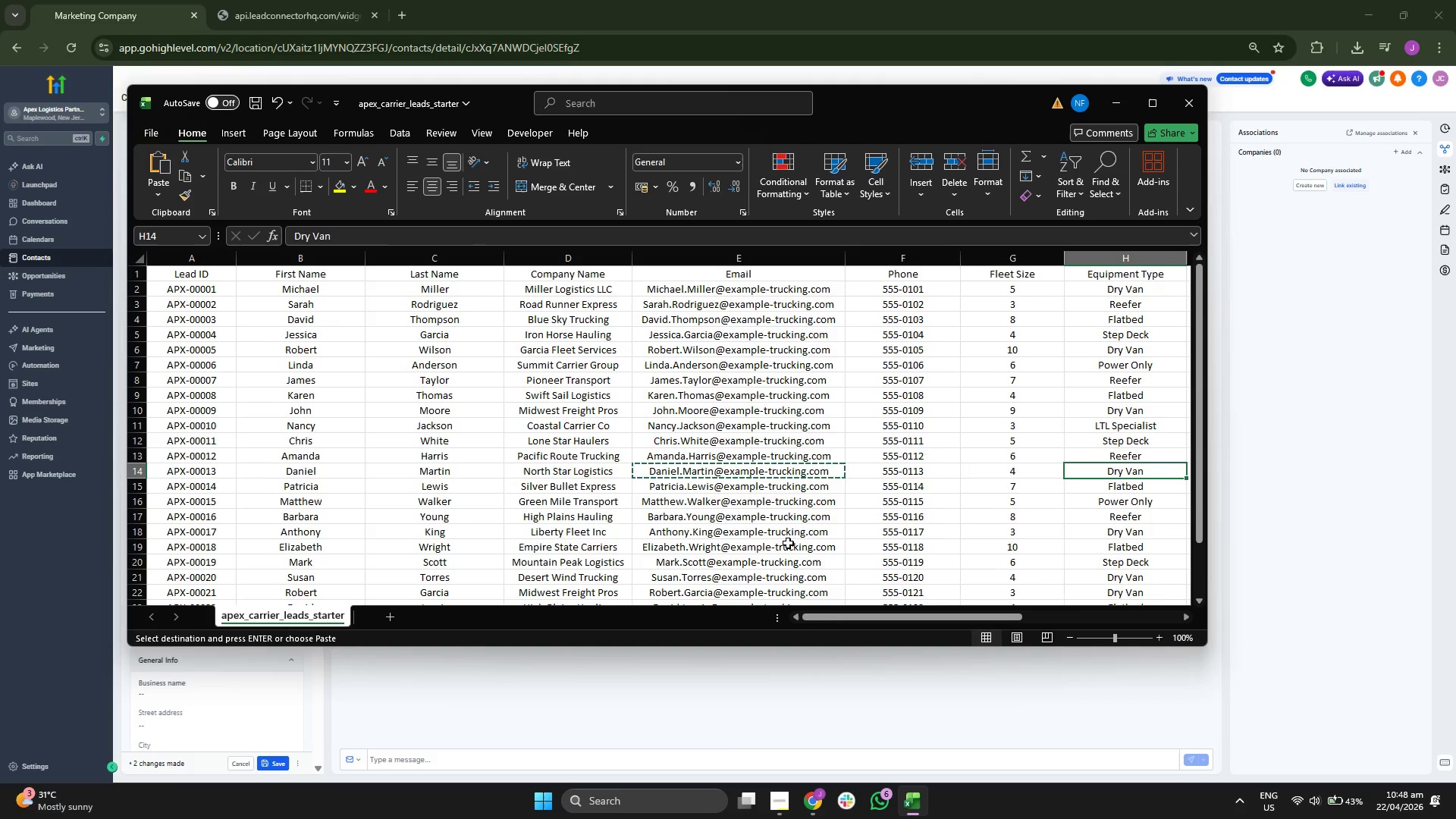 
key(ArrowRight)
 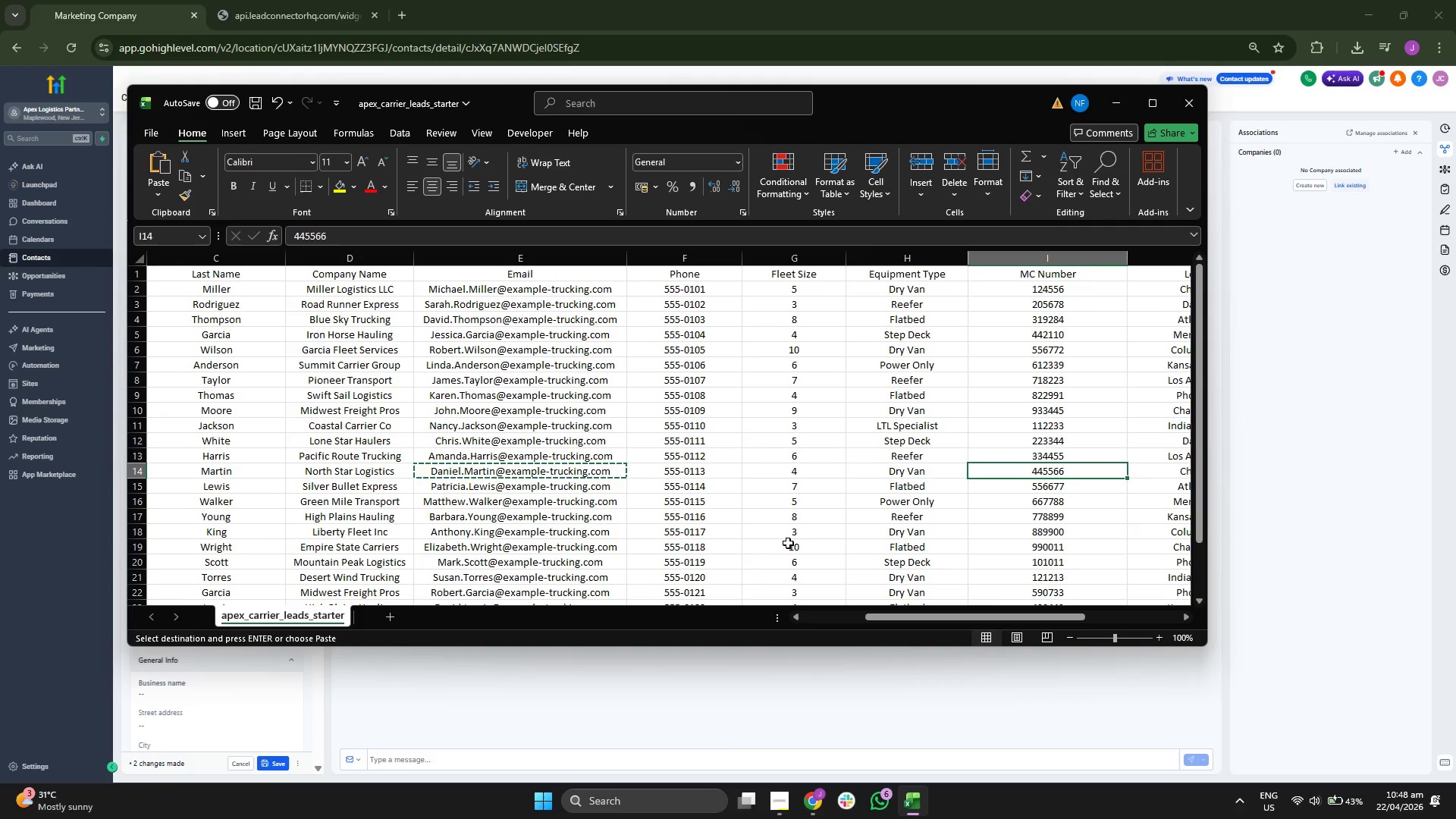 
key(ArrowRight)
 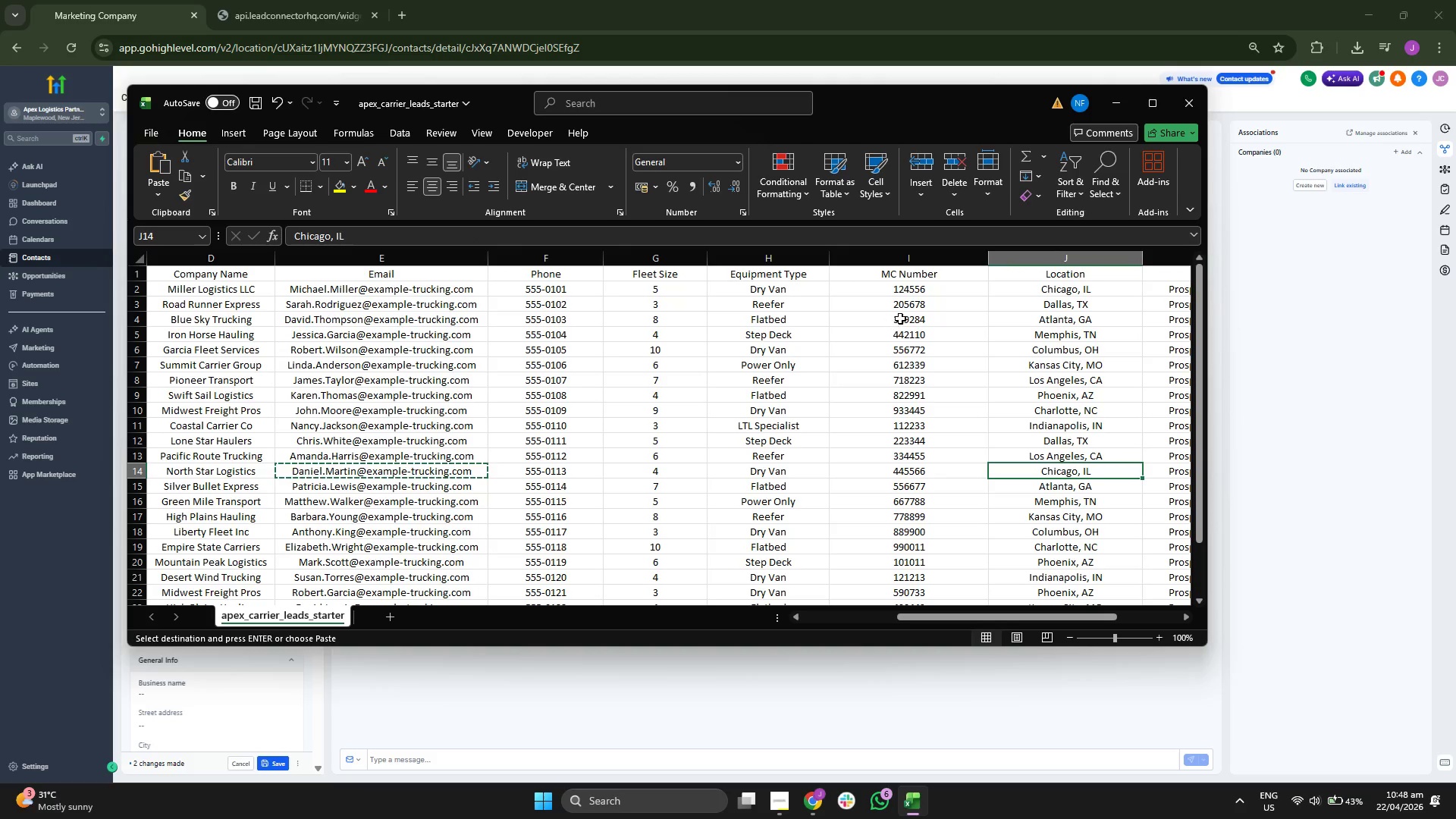 
left_click([1117, 111])
 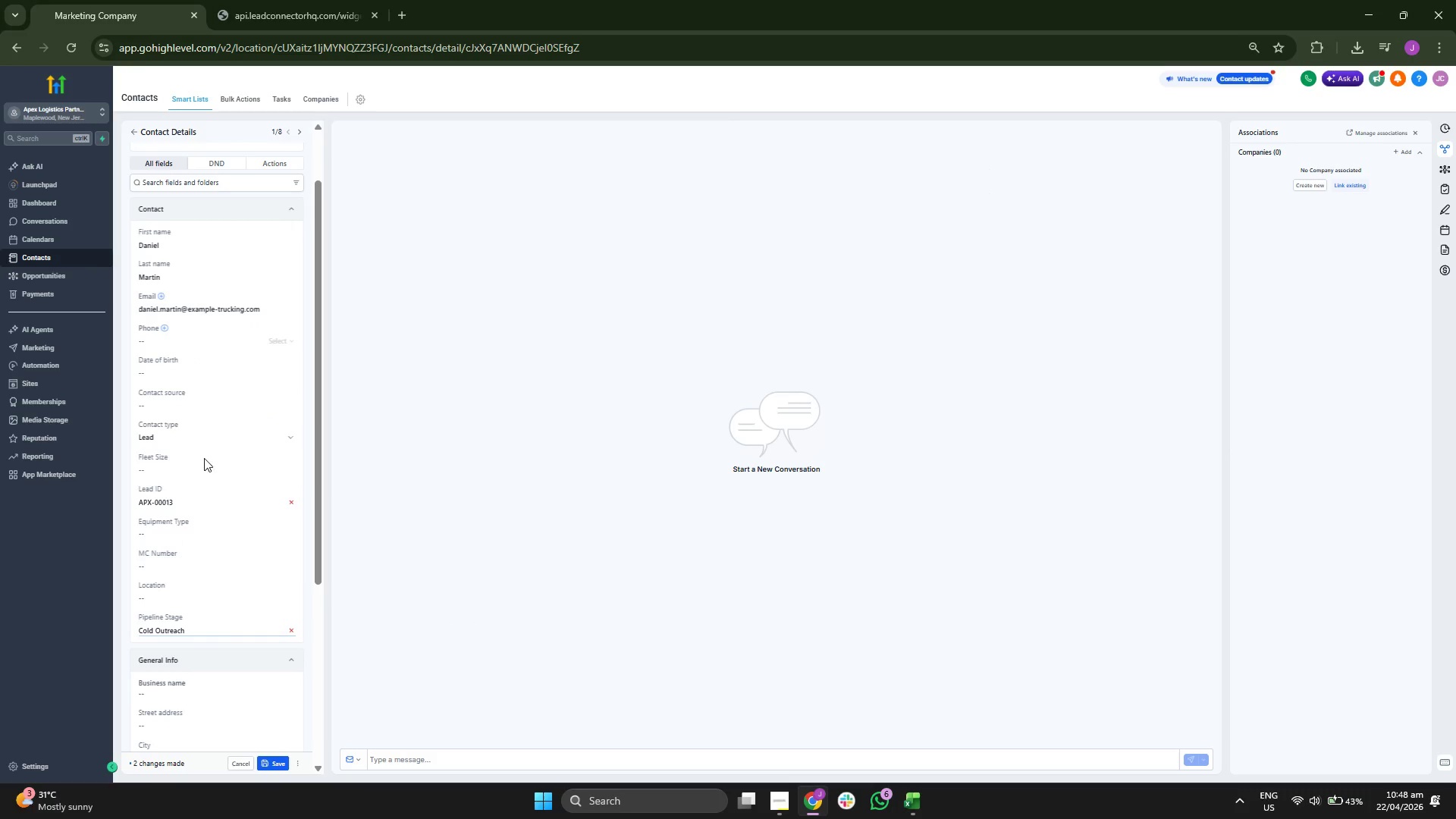 
type(4De)
key(Backspace)
type(ry C)
key(Backspace)
type(Van)
 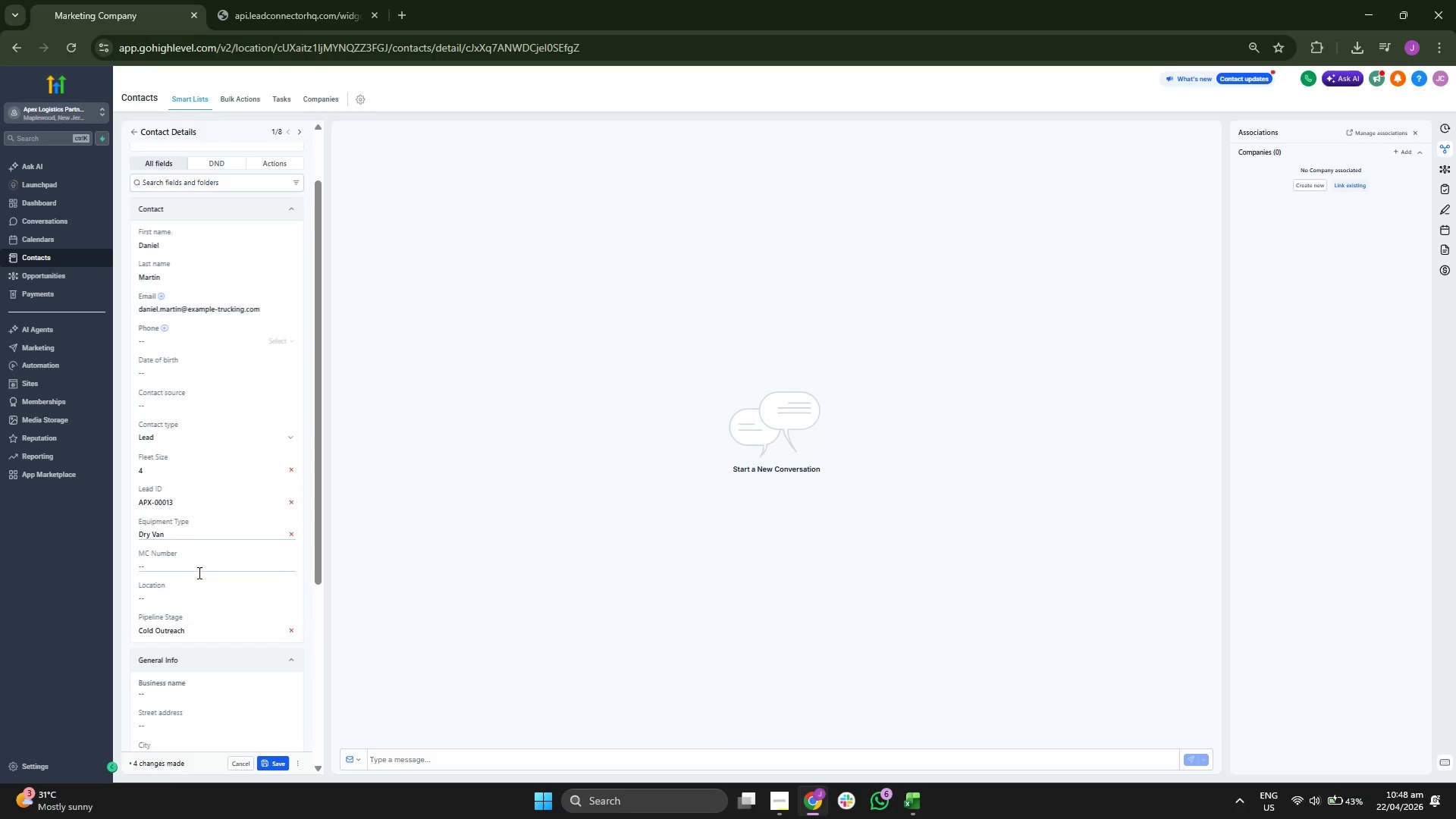 
left_click([196, 601])
 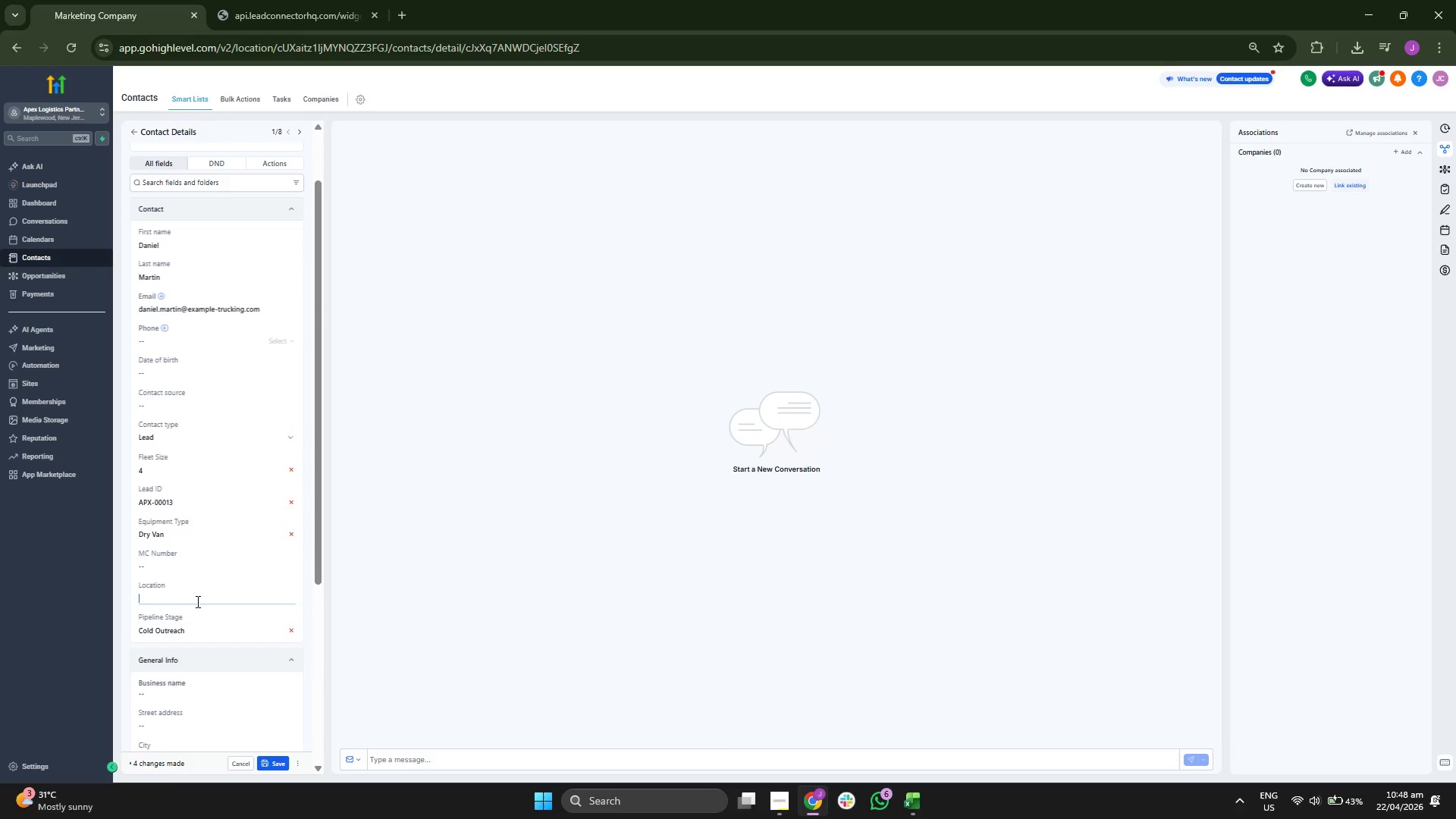 
type(Chai)
key(Backspace)
key(Backspace)
type(icago )
key(Backspace)
type(, IL)
 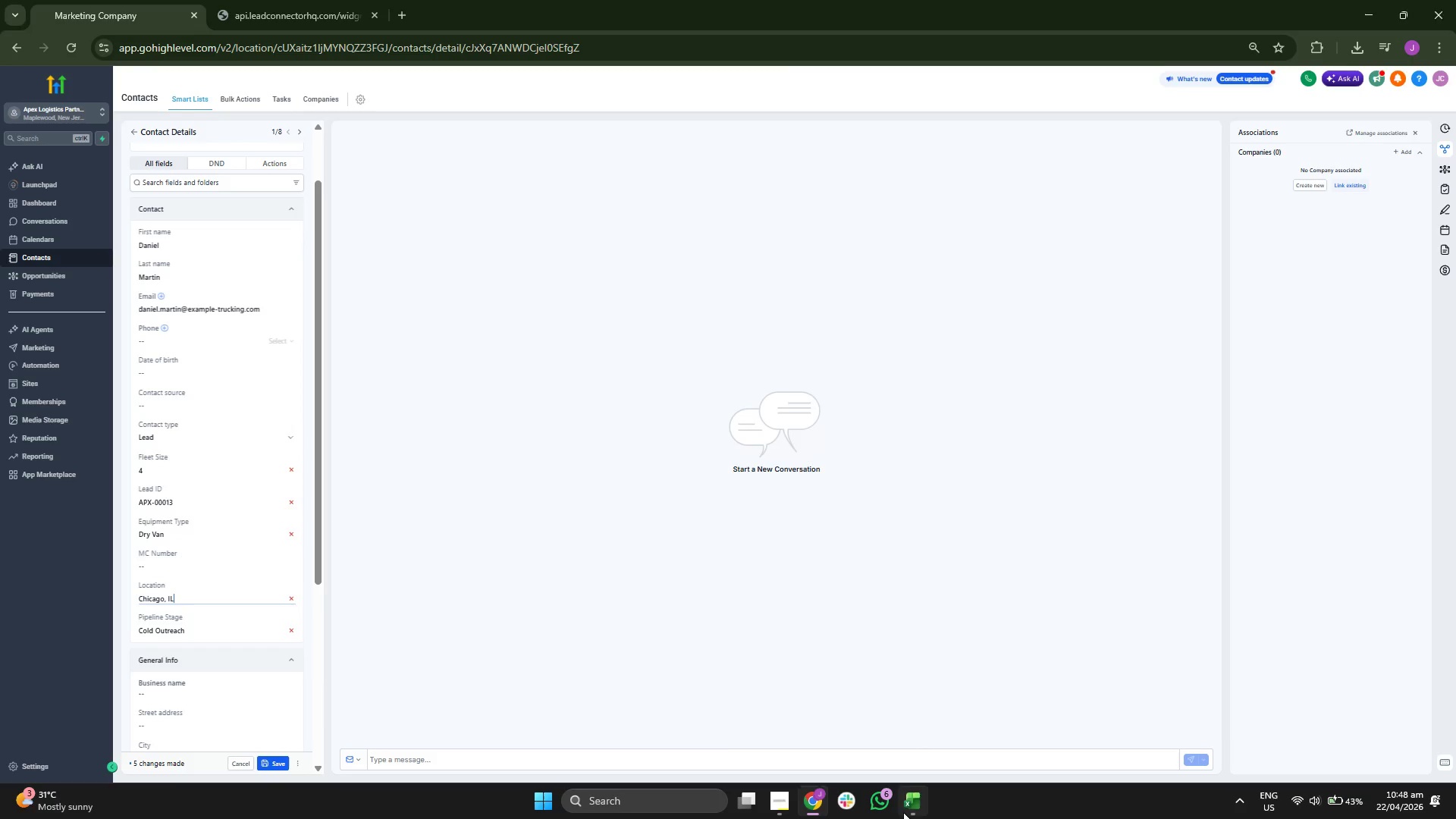 
key(ArrowLeft)
 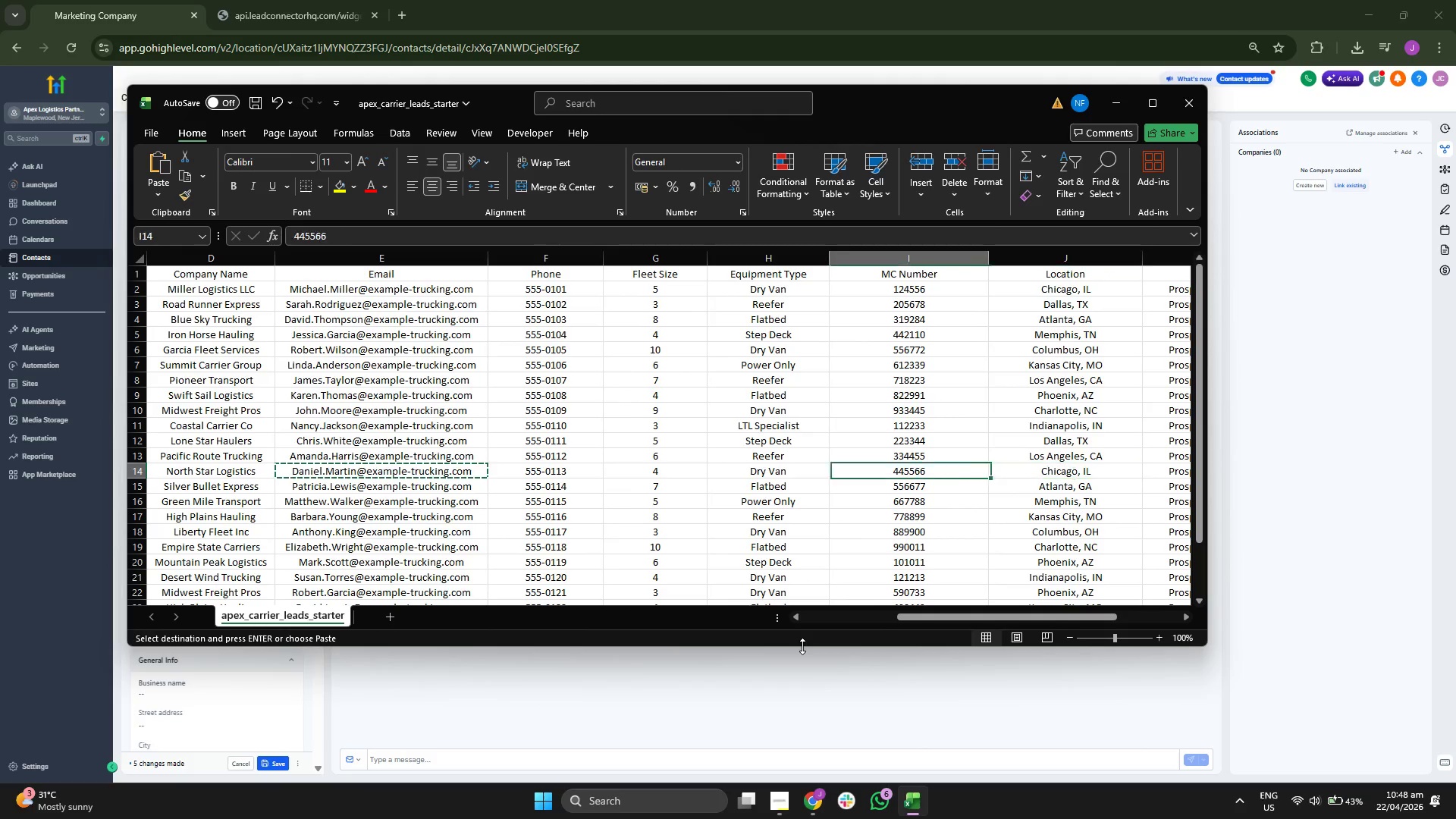 
key(ArrowLeft)
 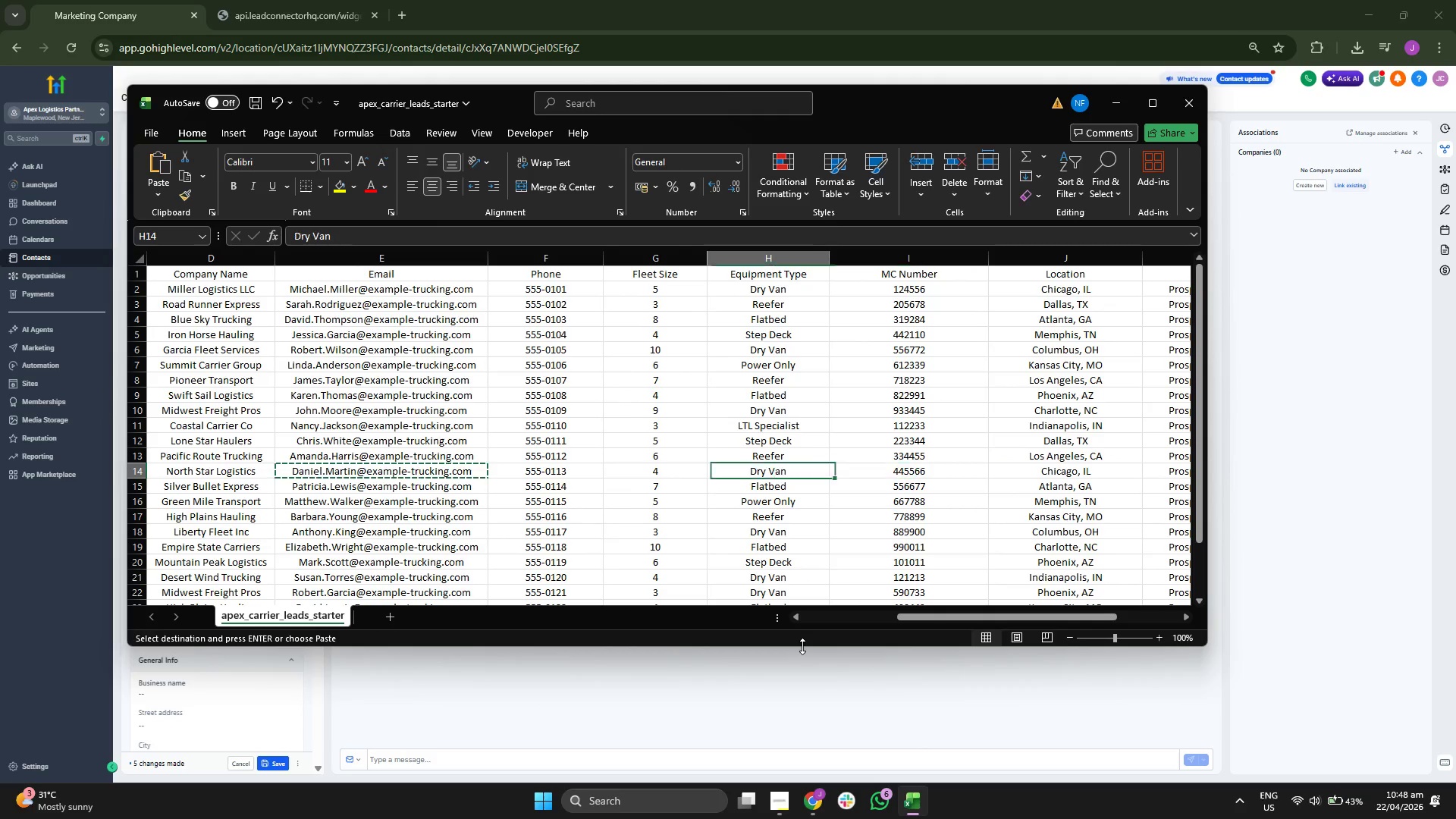 
key(ArrowLeft)
 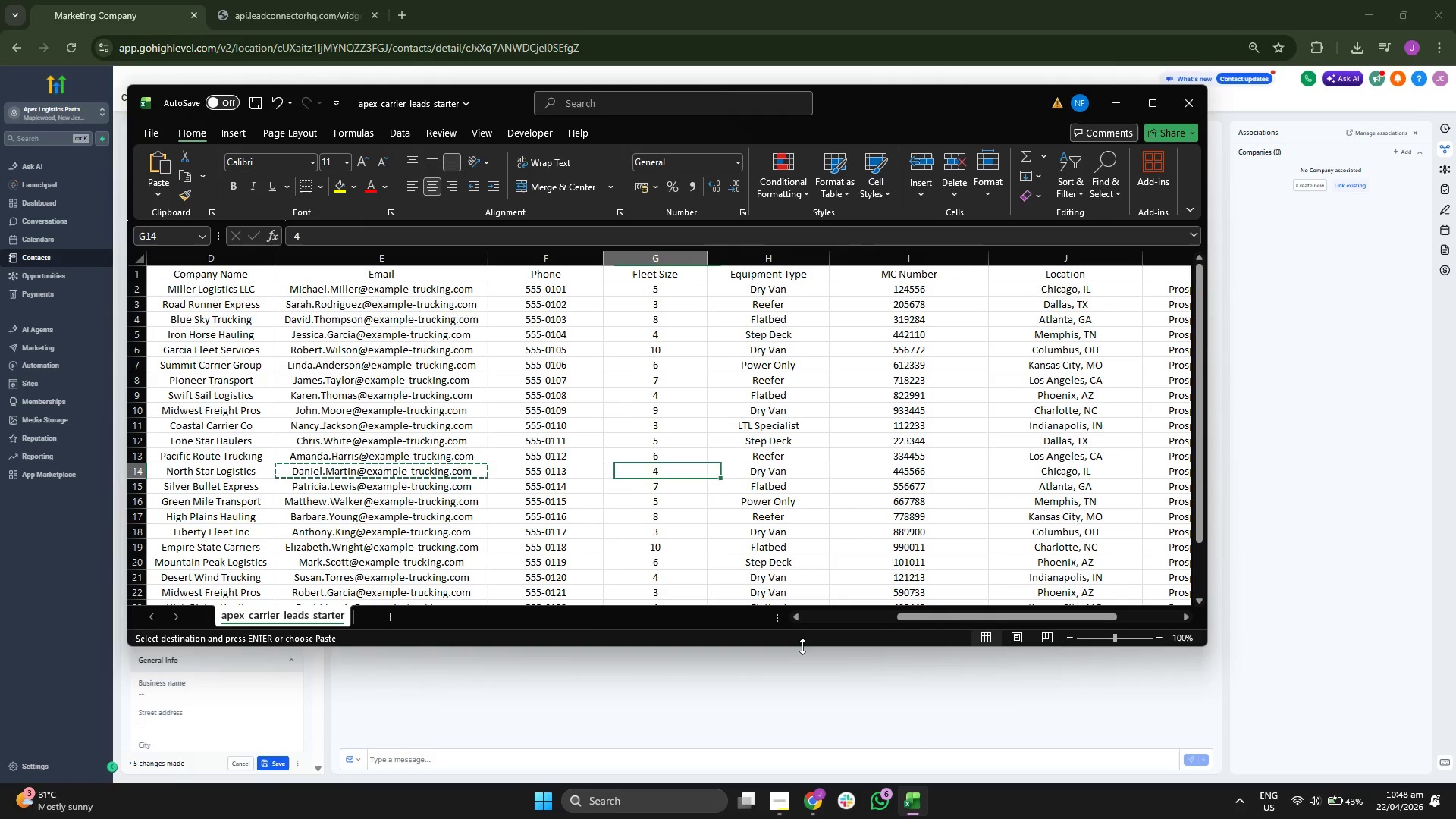 
key(ArrowLeft)
 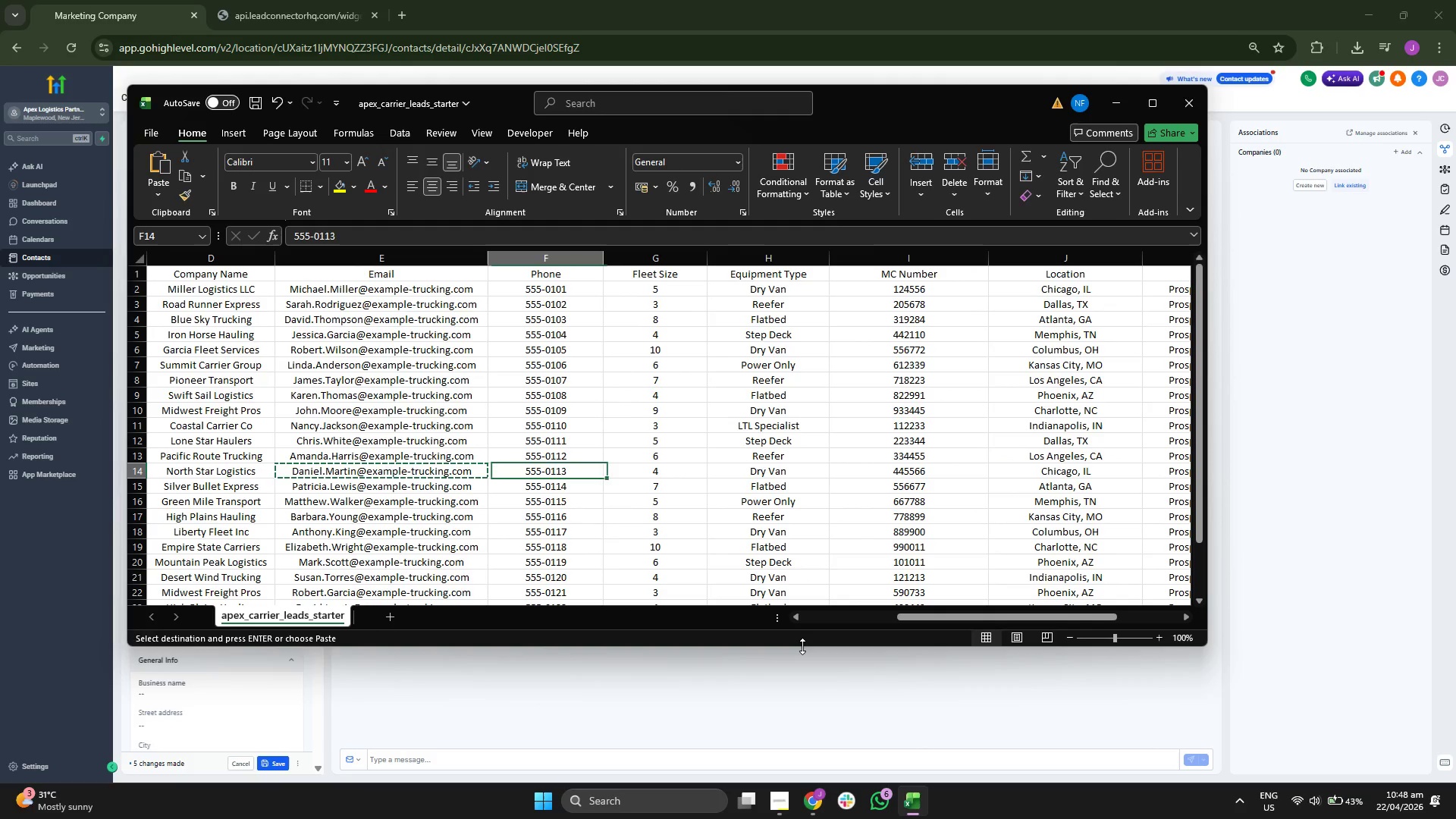 
key(ArrowLeft)
 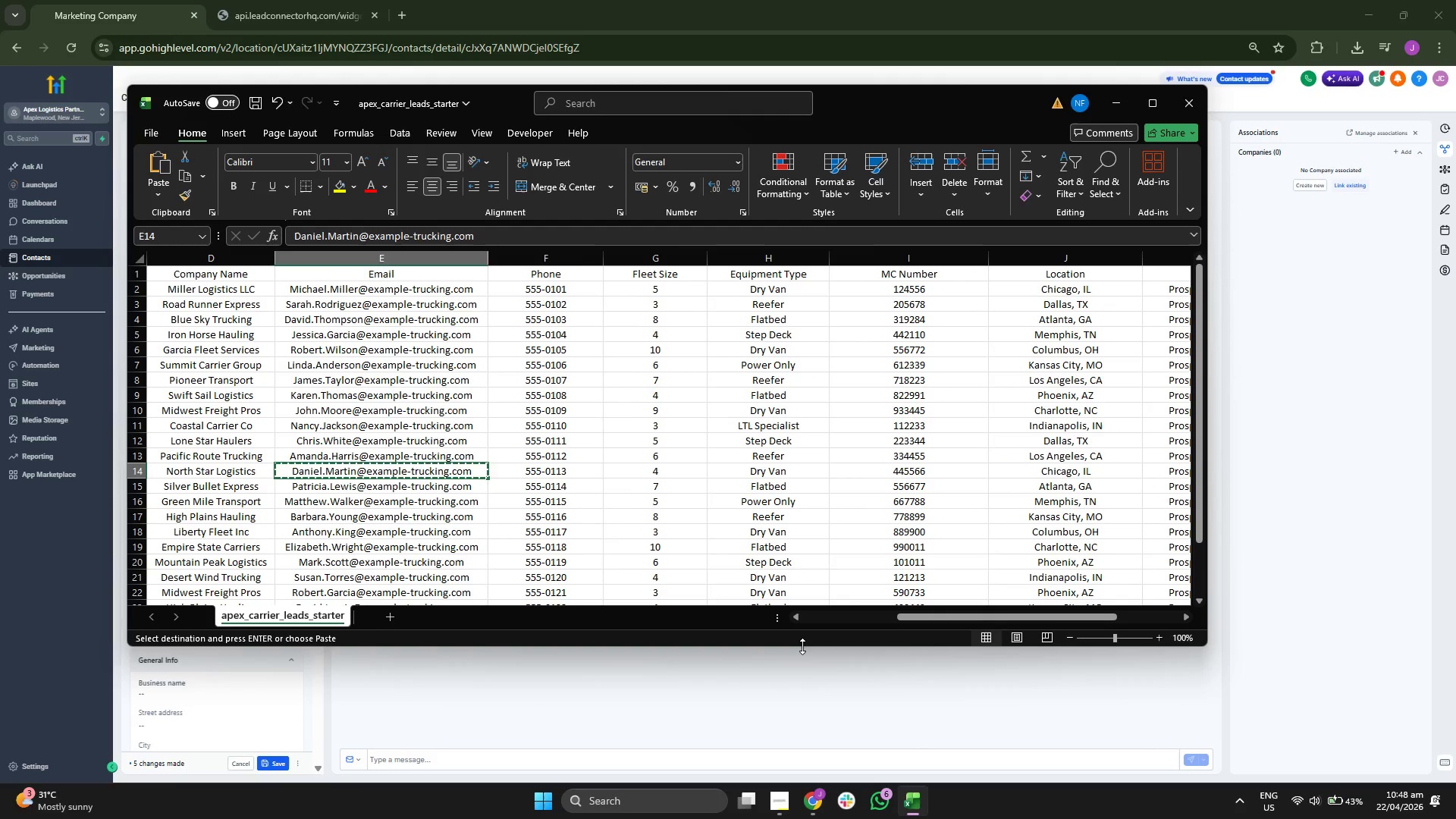 
key(ArrowLeft)
 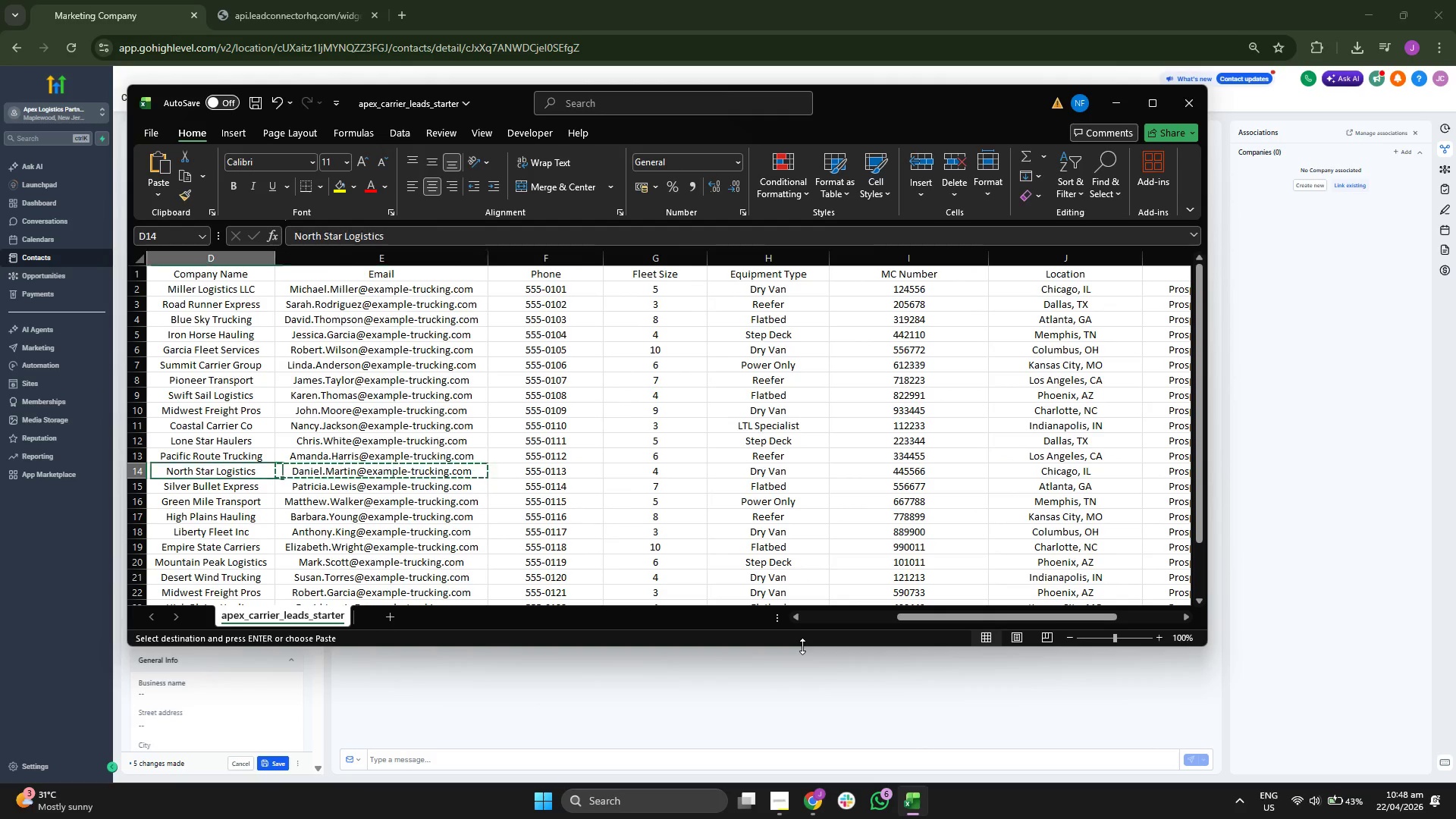 
key(ArrowLeft)
 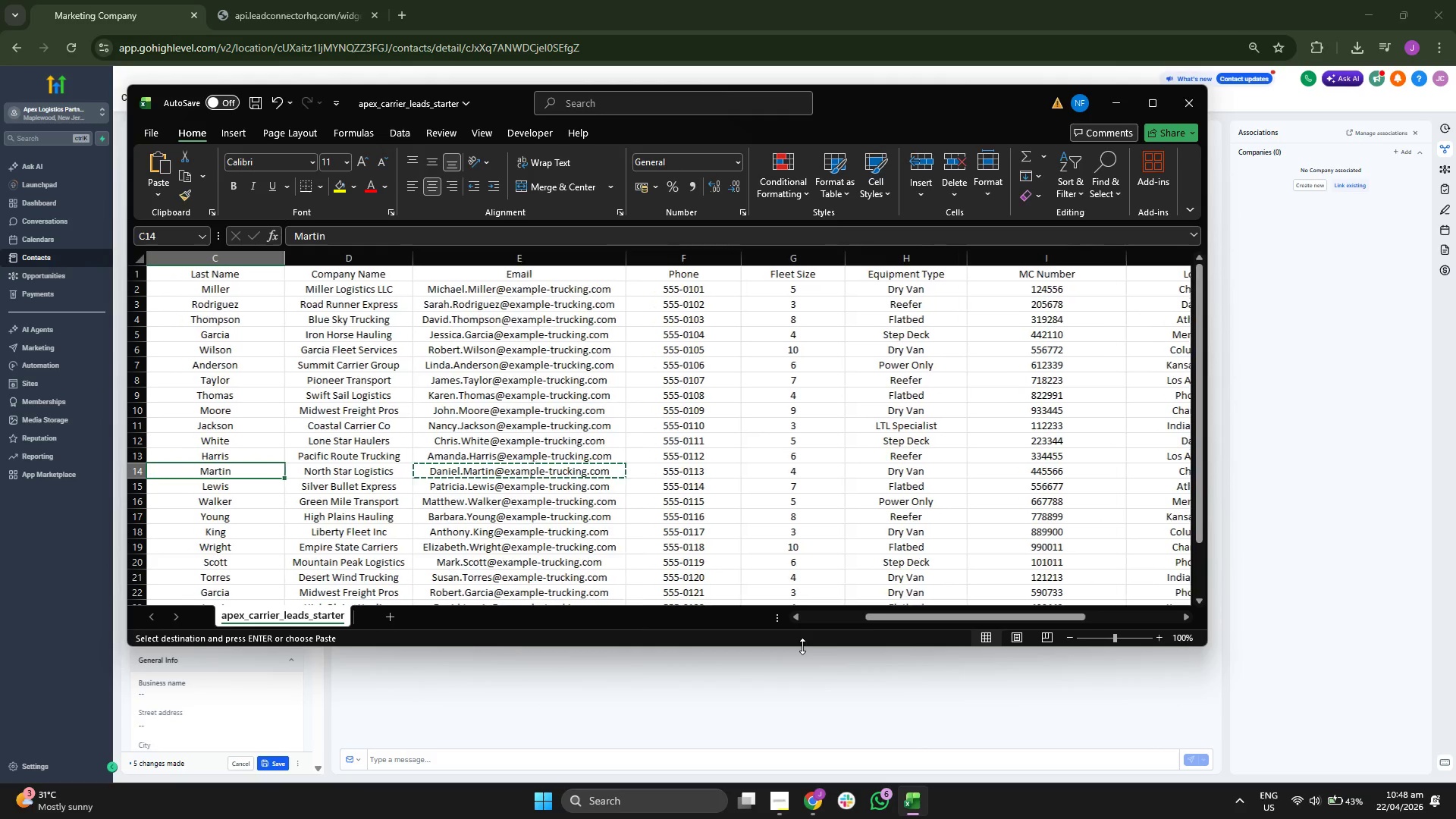 
key(ArrowRight)
 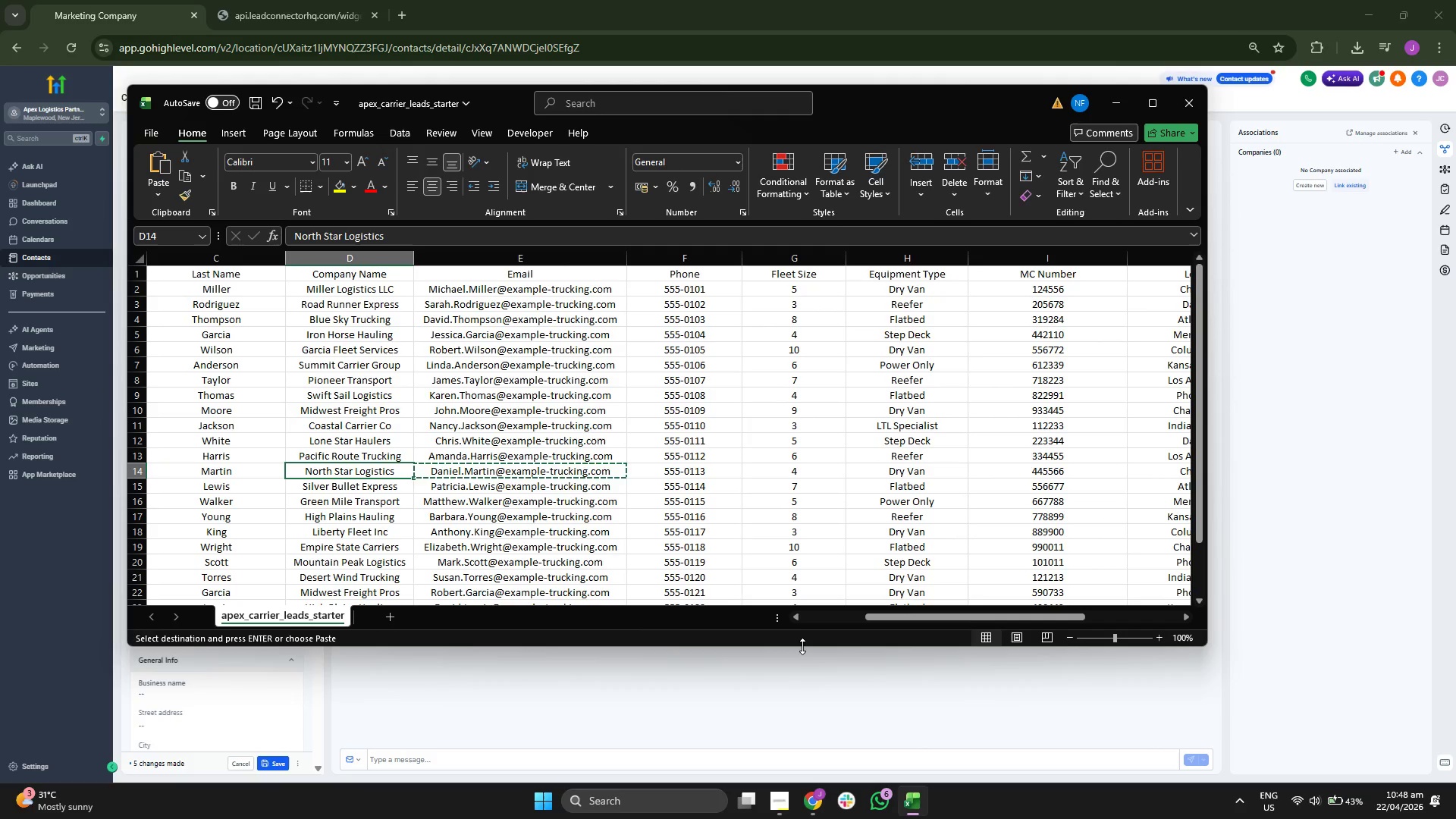 
key(Control+ControlLeft)
 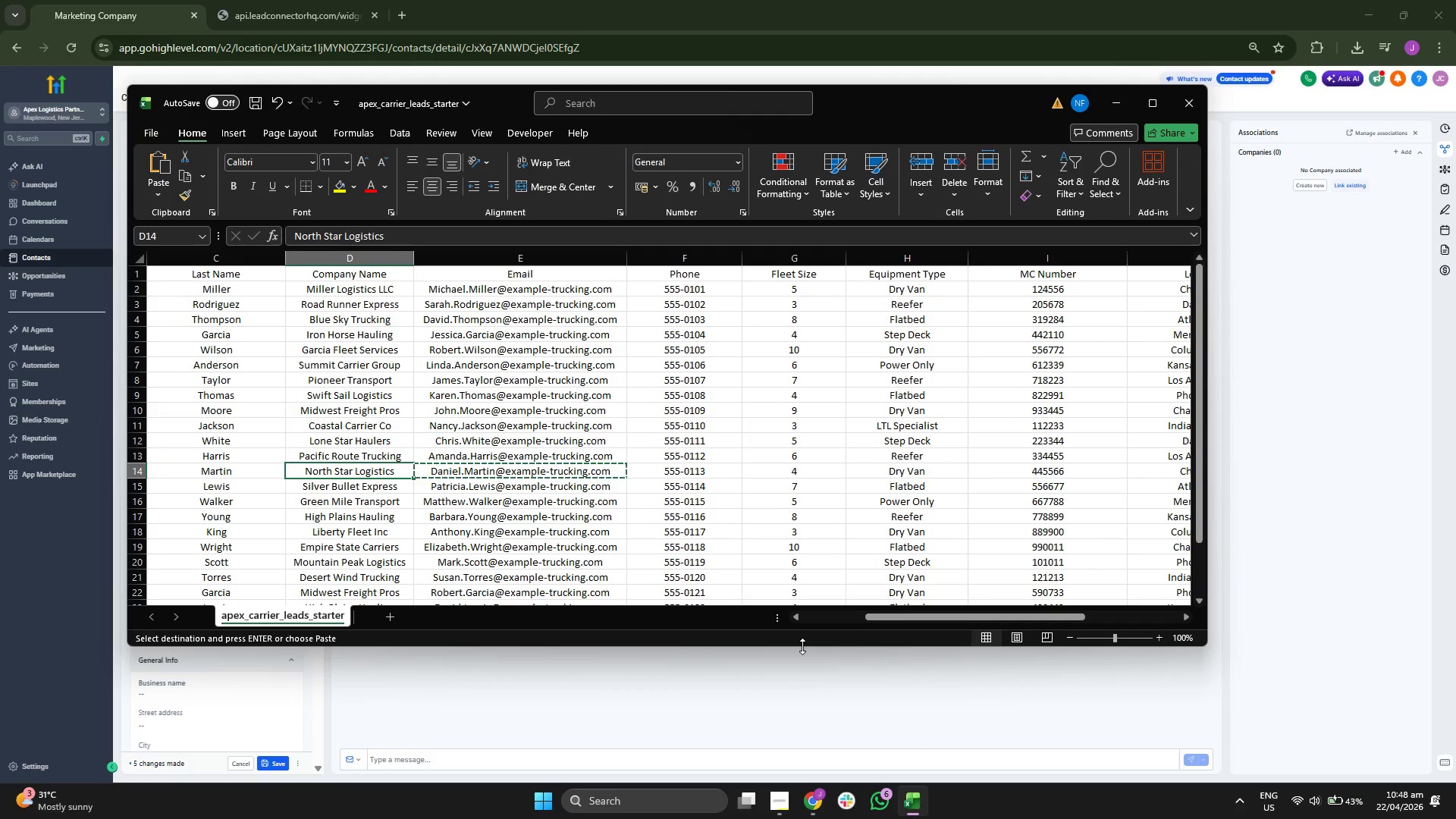 
key(Control+C)
 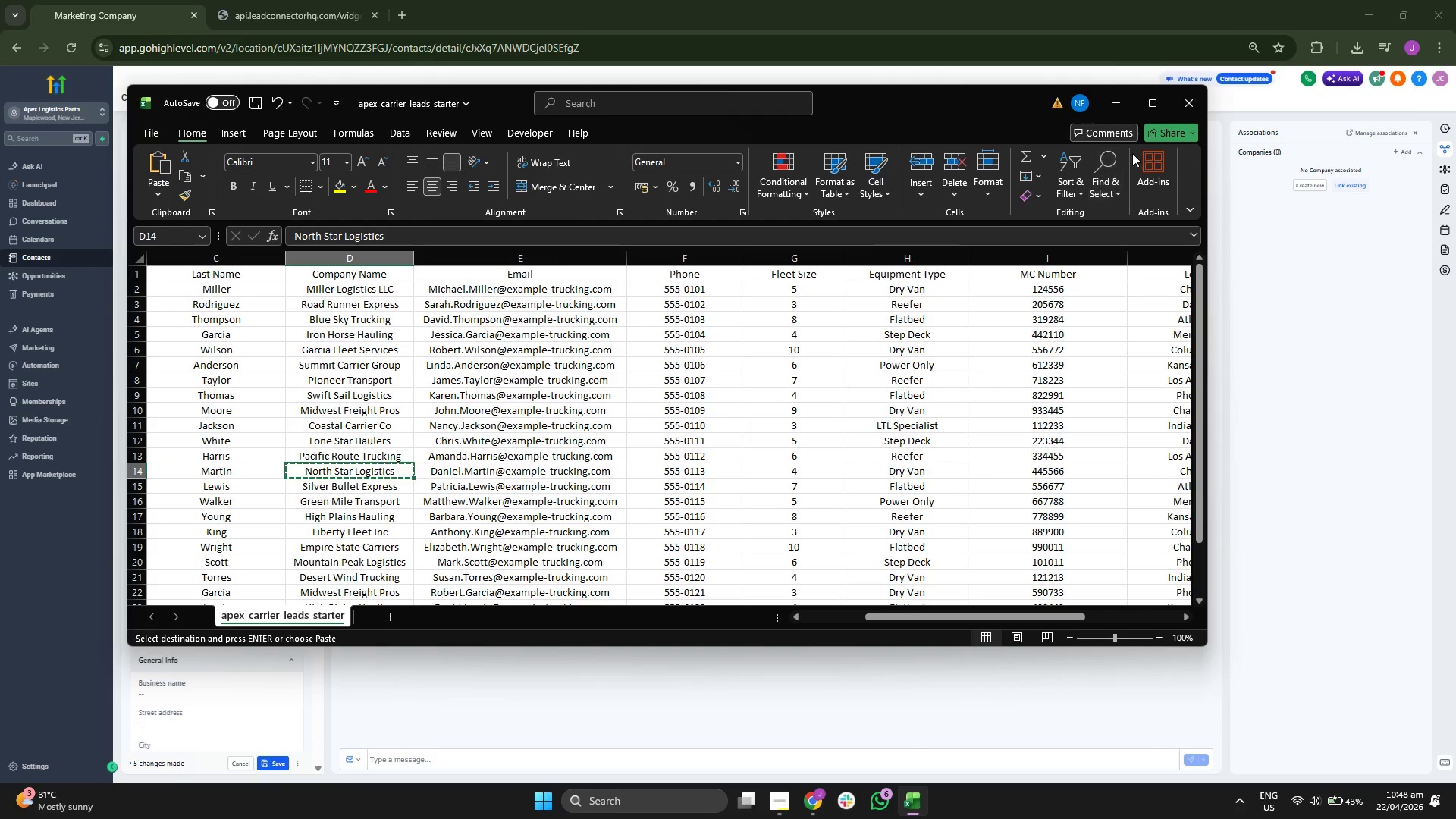 
left_click([1109, 99])
 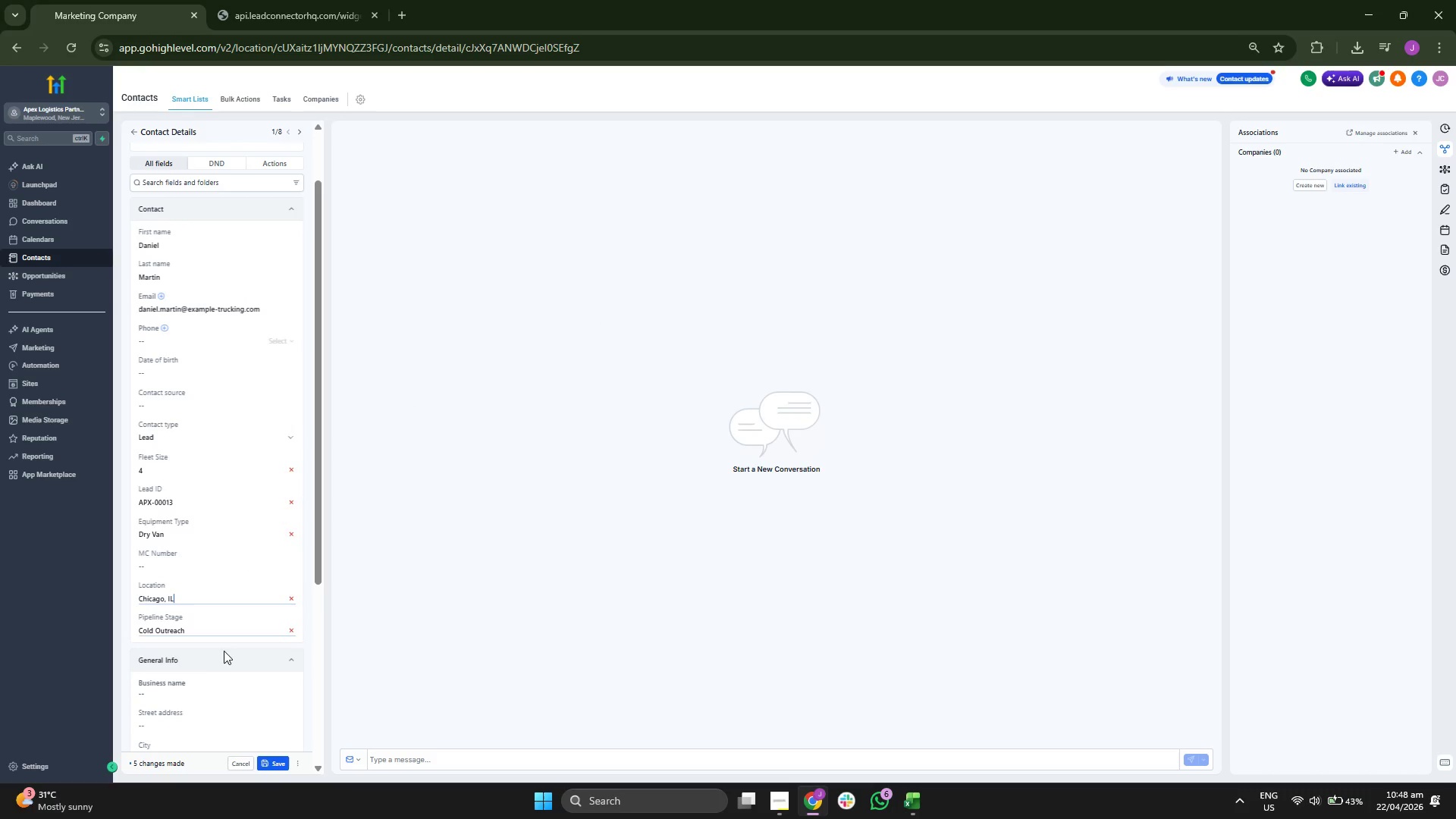 
left_click([193, 695])
 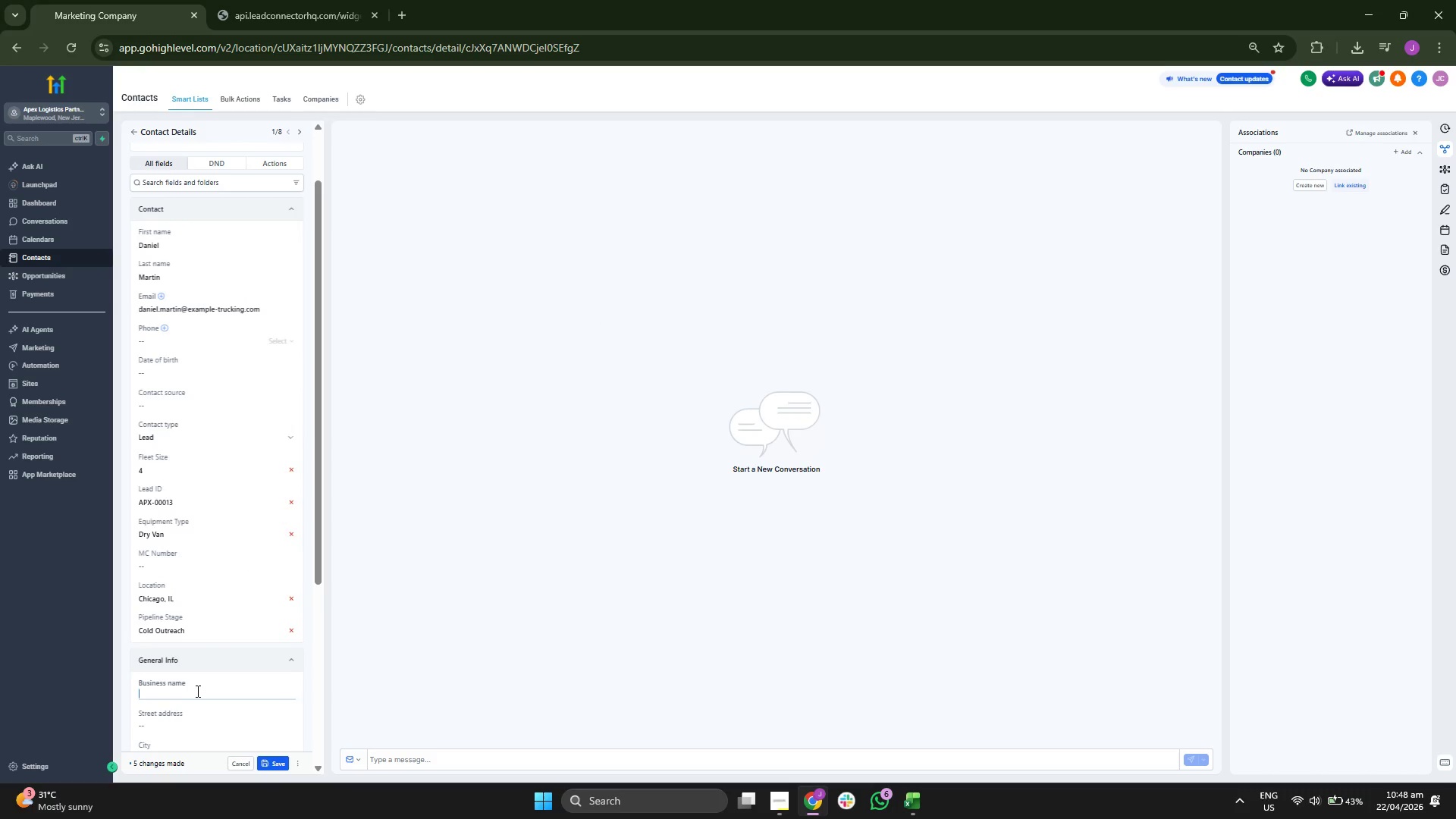 
key(Control+ControlLeft)
 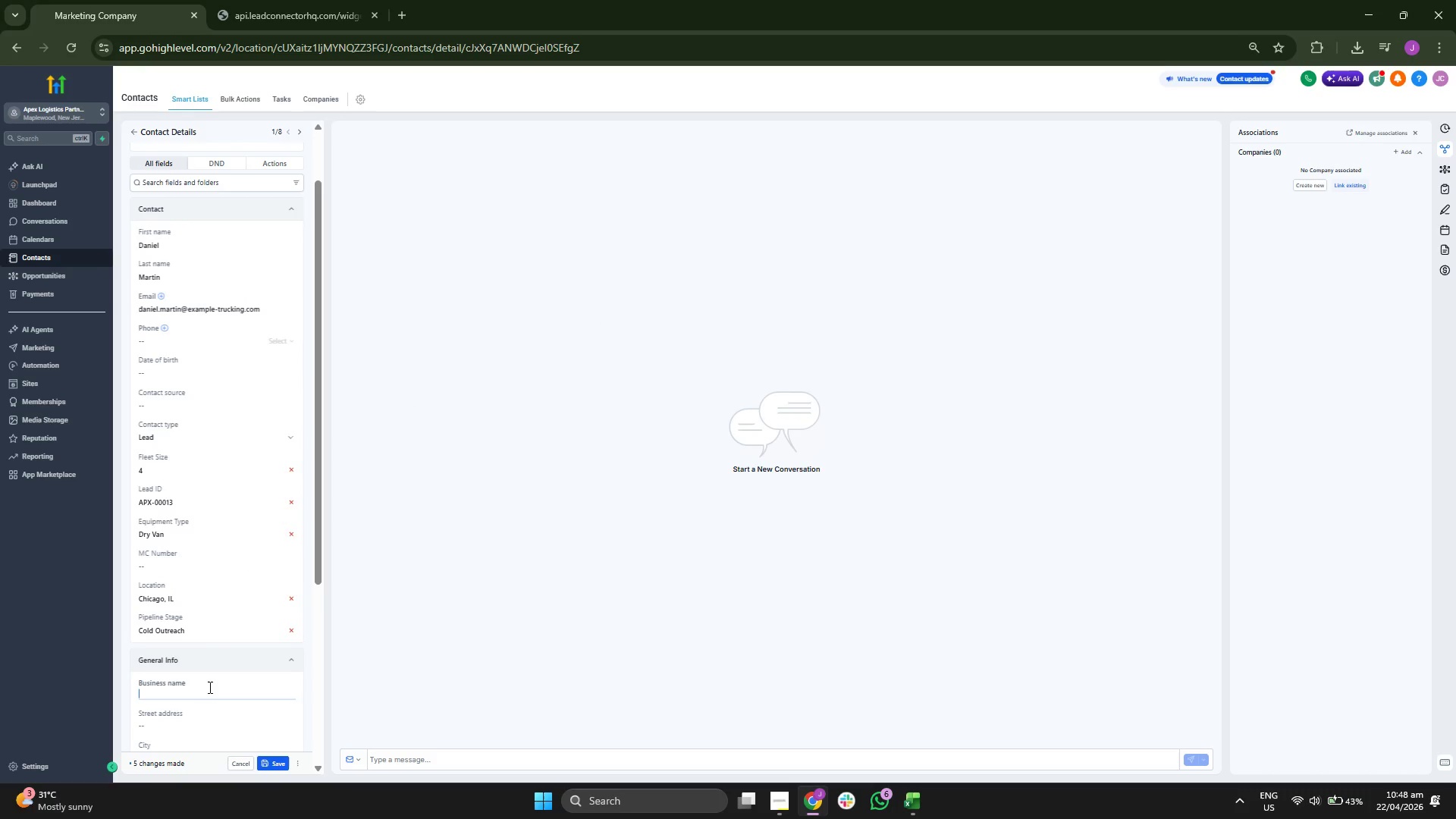 
key(Control+V)
 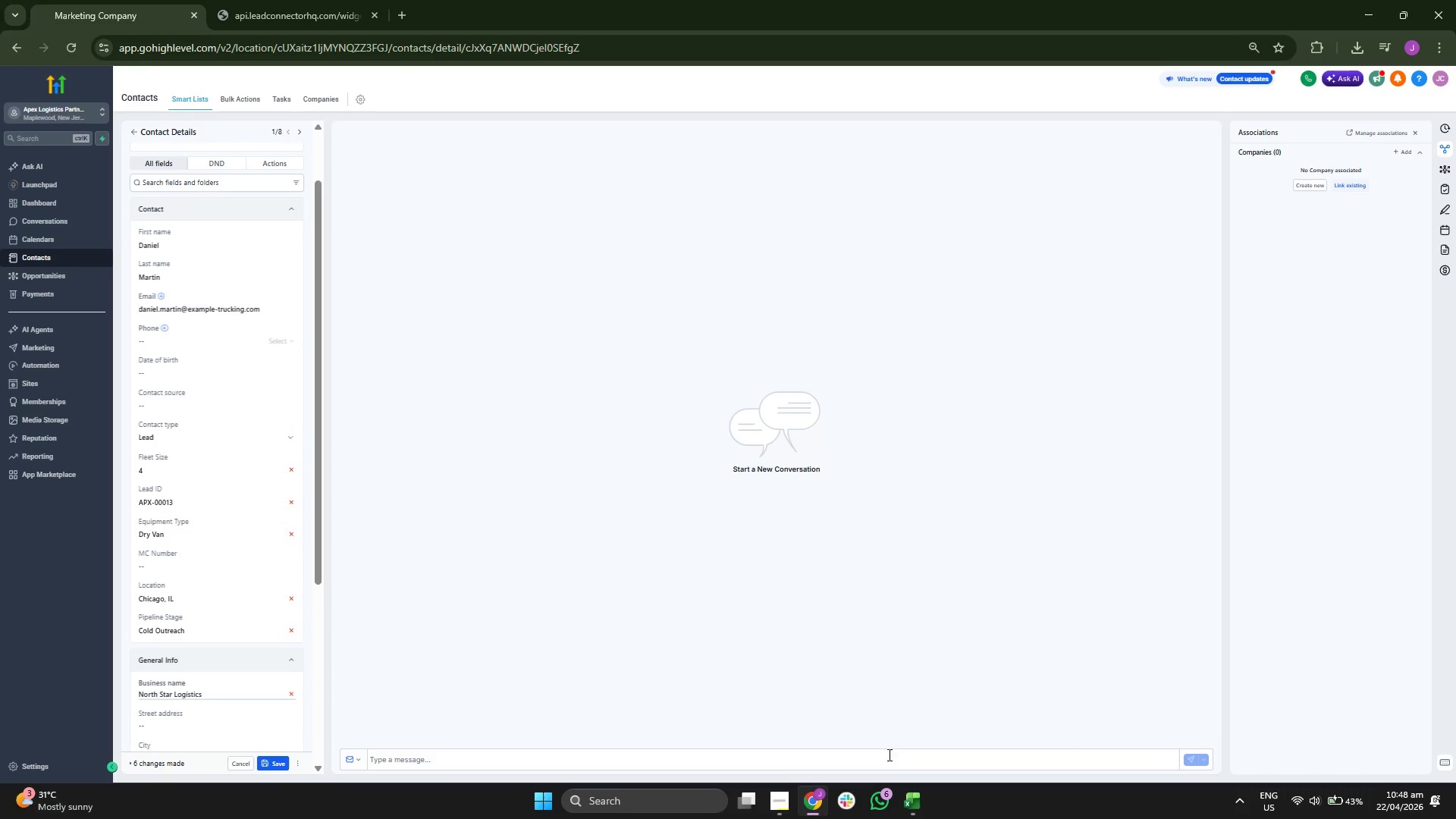 
key(ArrowRight)
 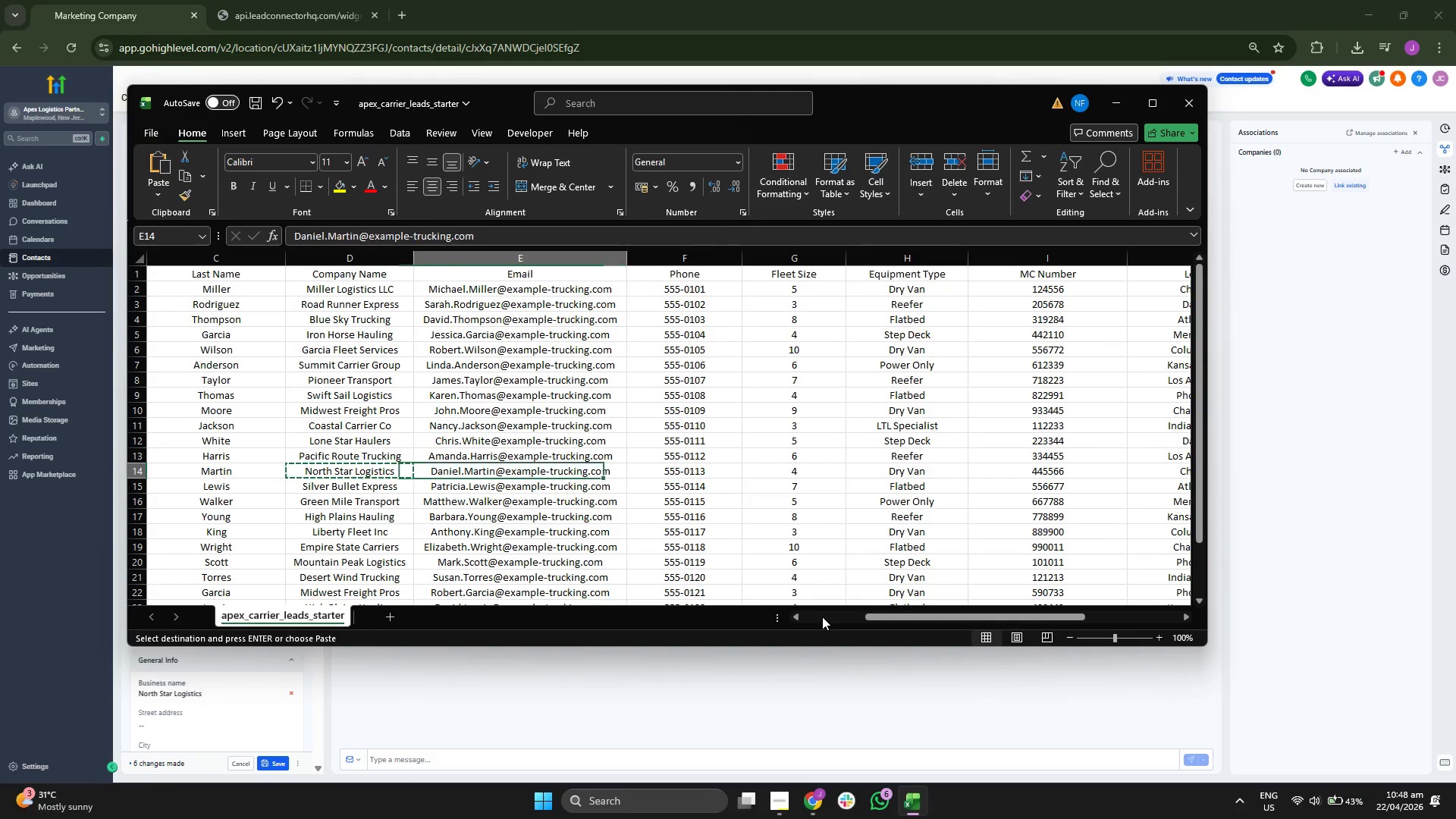 
key(ArrowRight)
 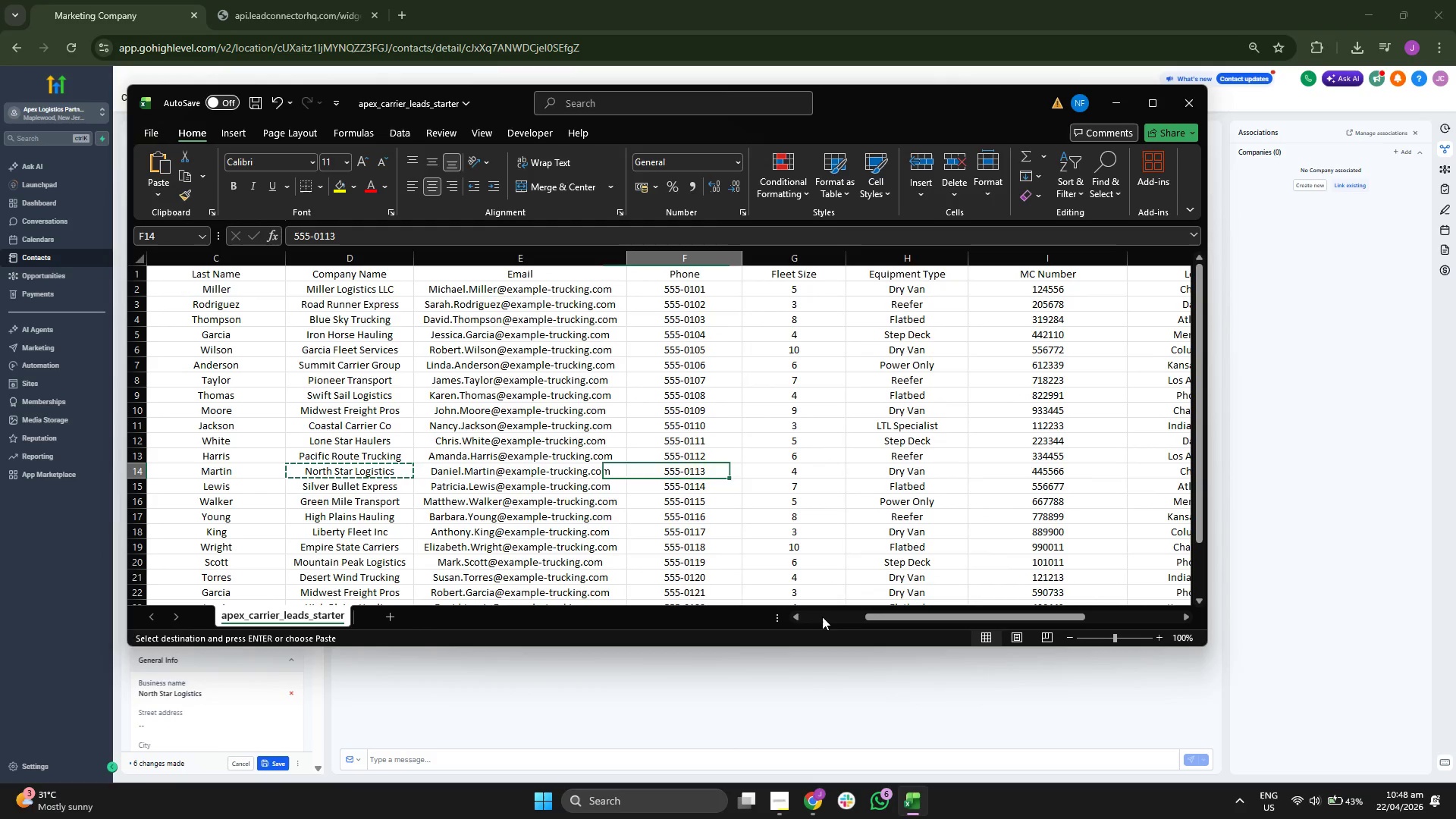 
key(ArrowRight)
 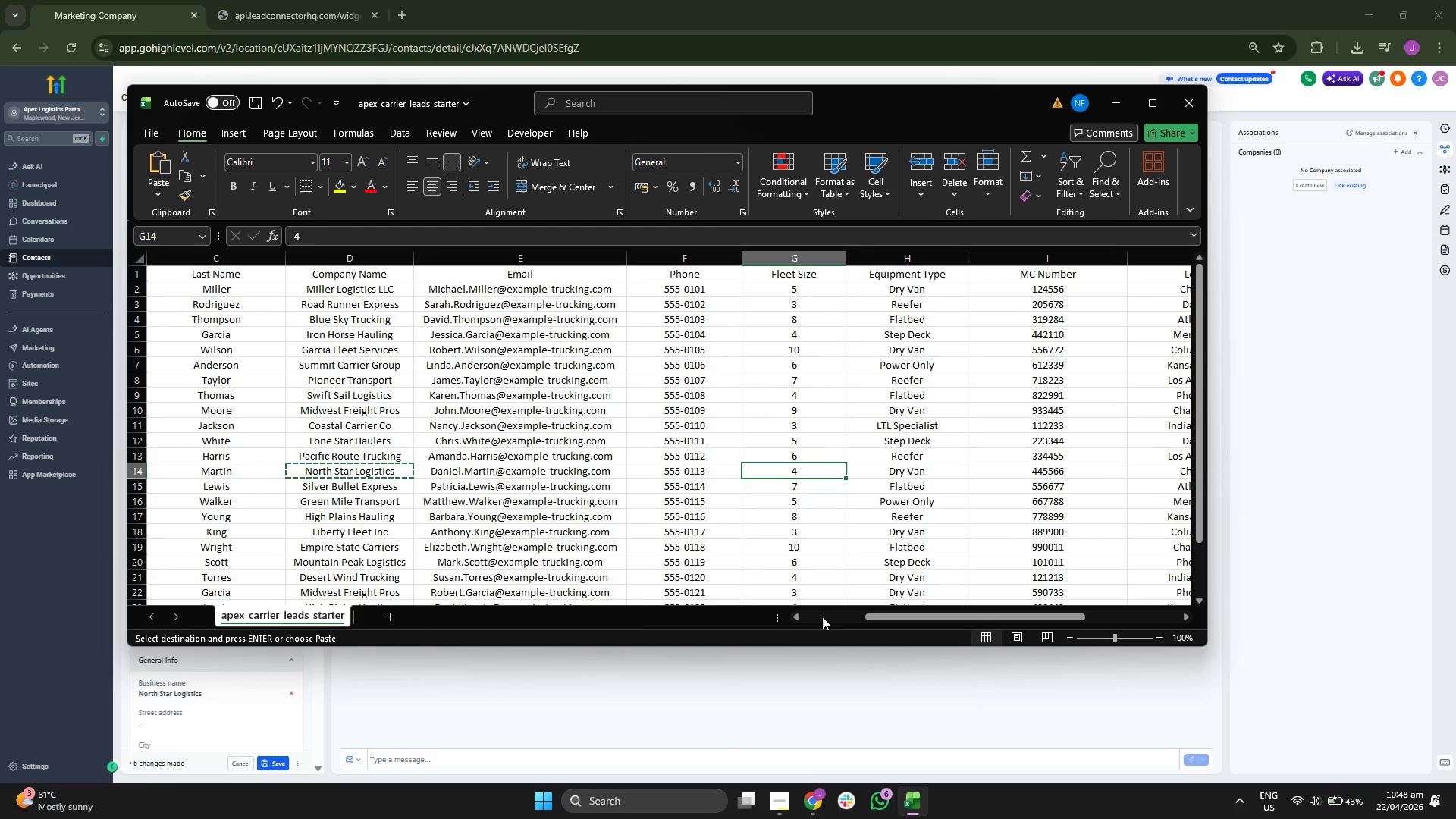 
key(ArrowRight)
 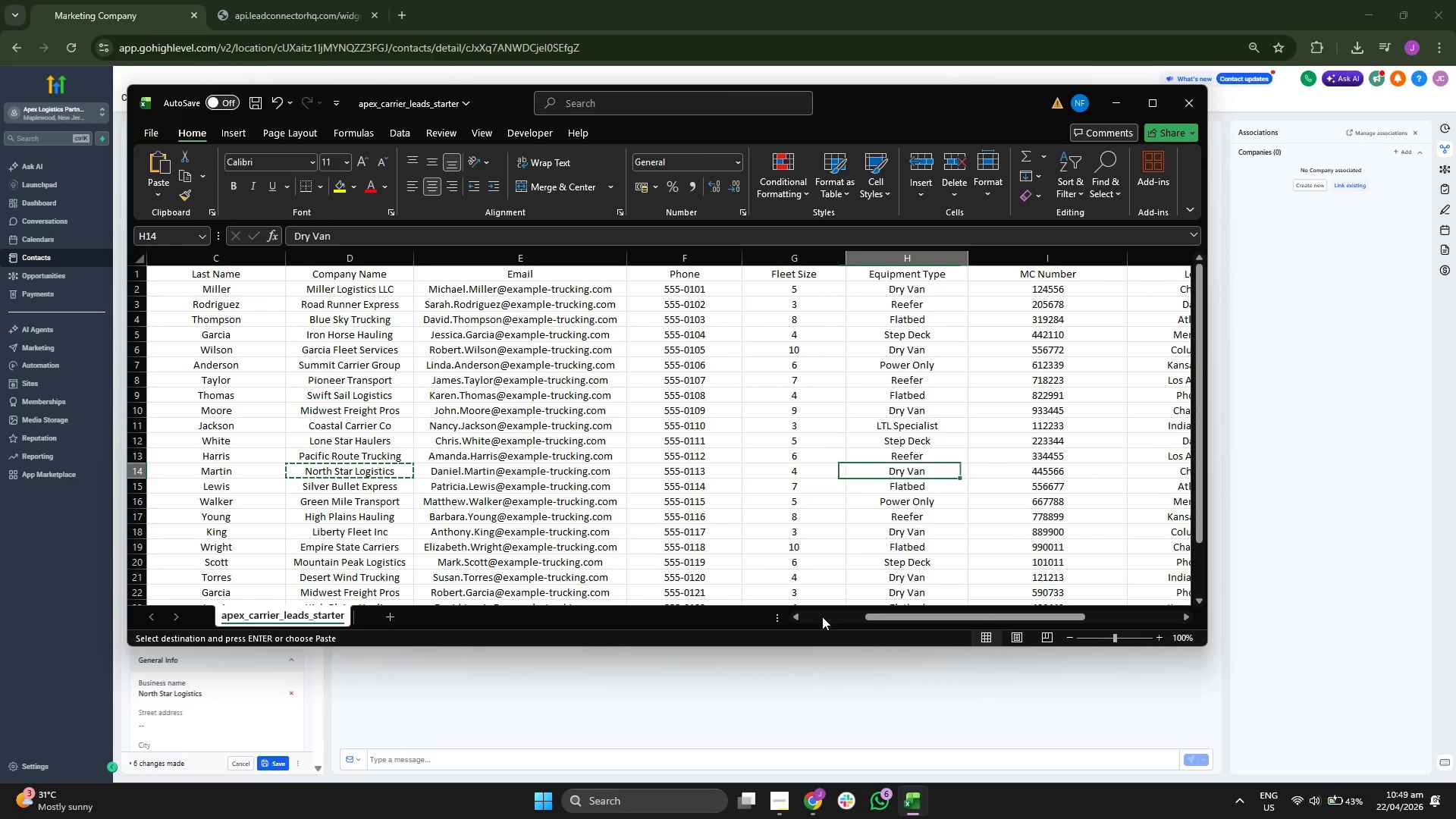 
key(ArrowRight)
 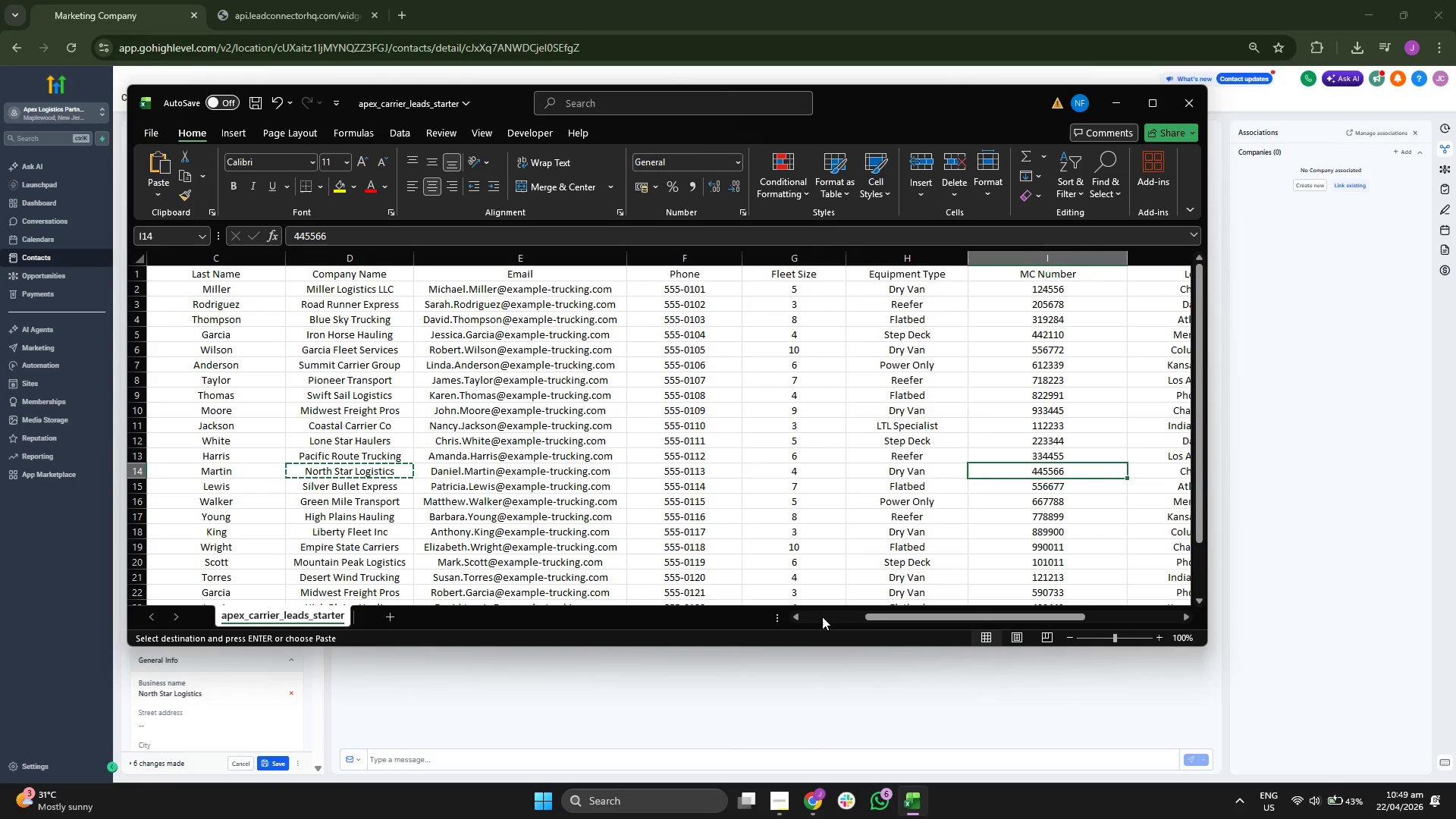 
key(Control+ControlLeft)
 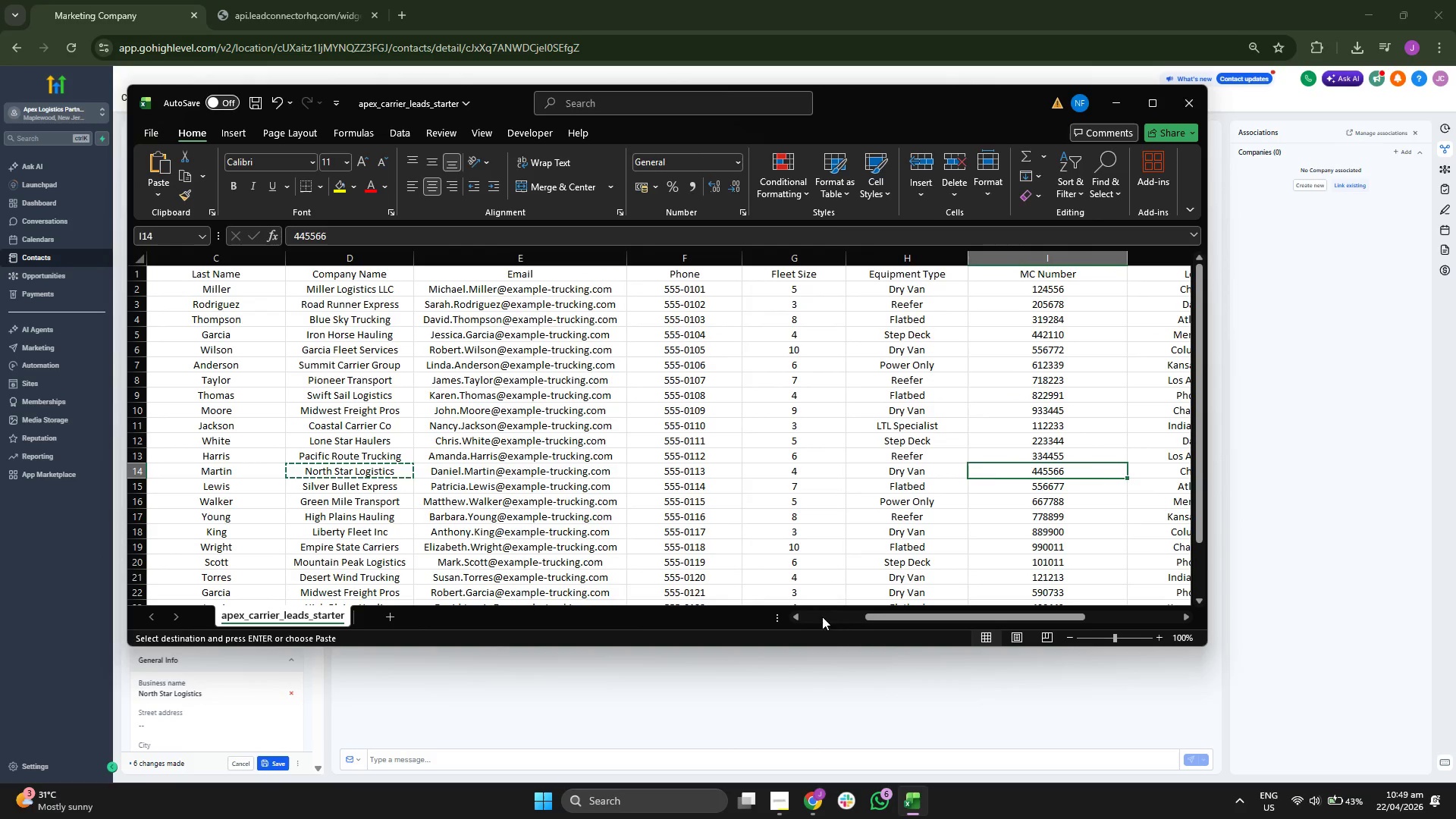 
key(Control+C)
 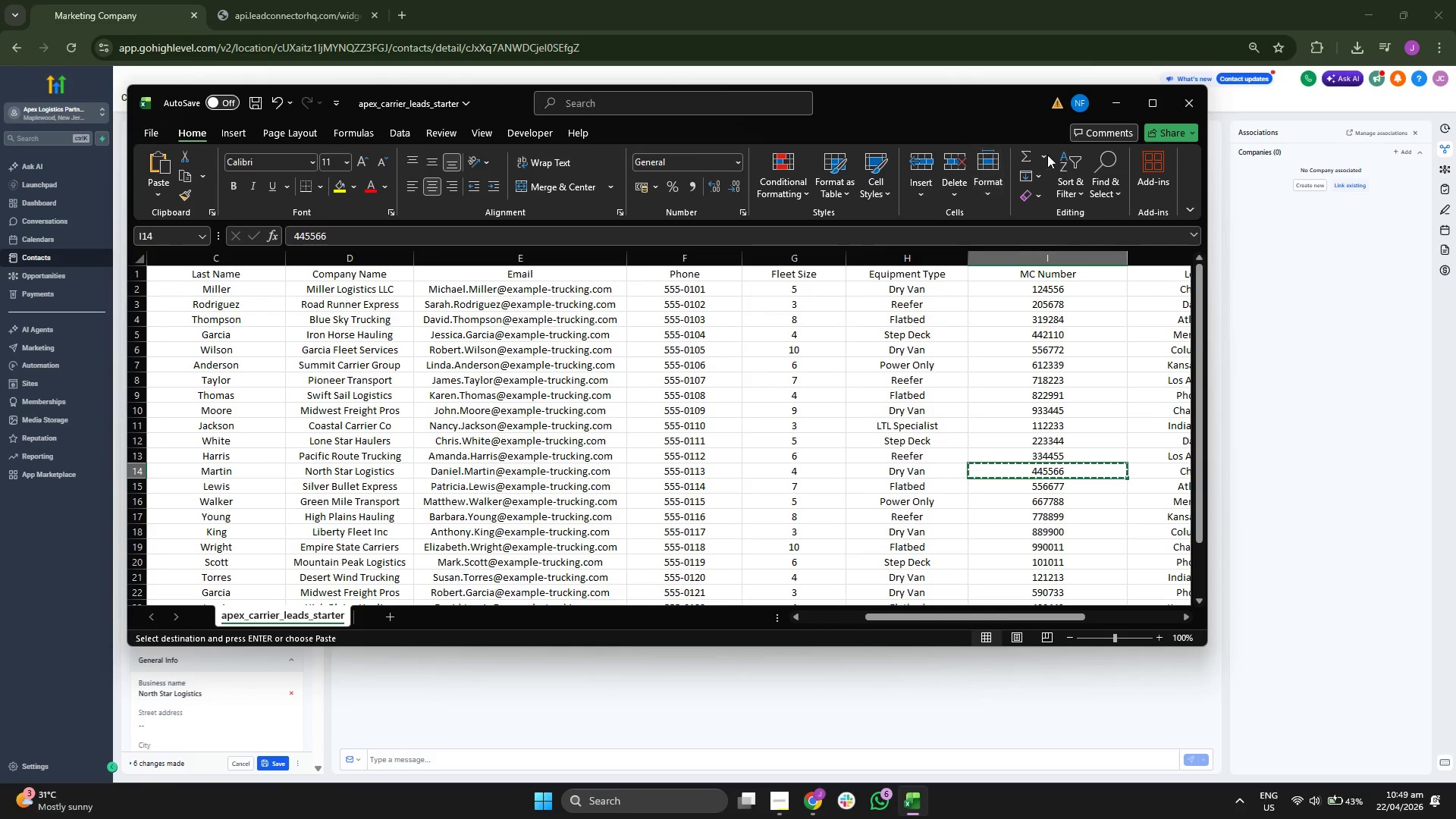 
left_click([1101, 112])
 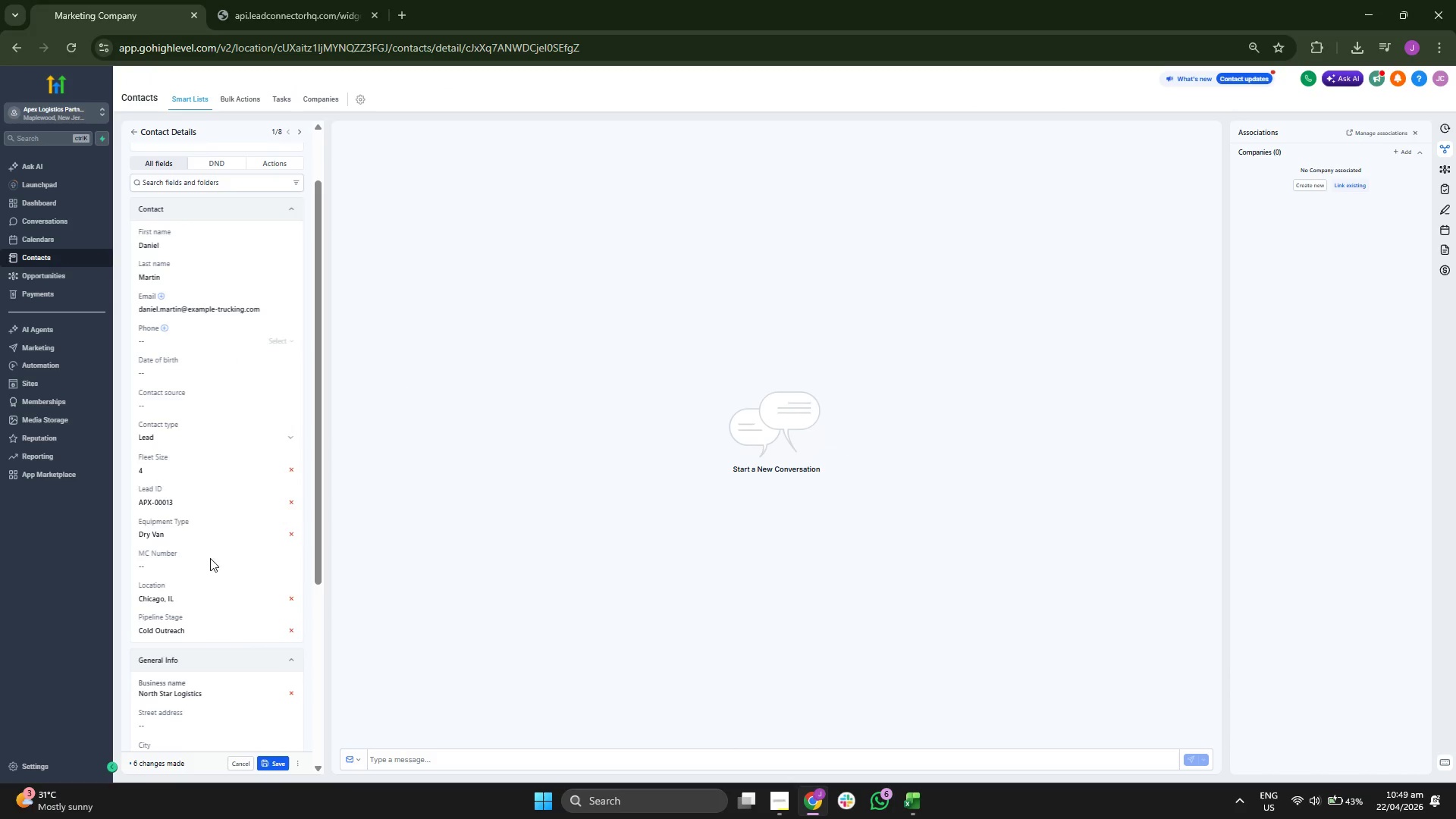 
key(Control+ControlLeft)
 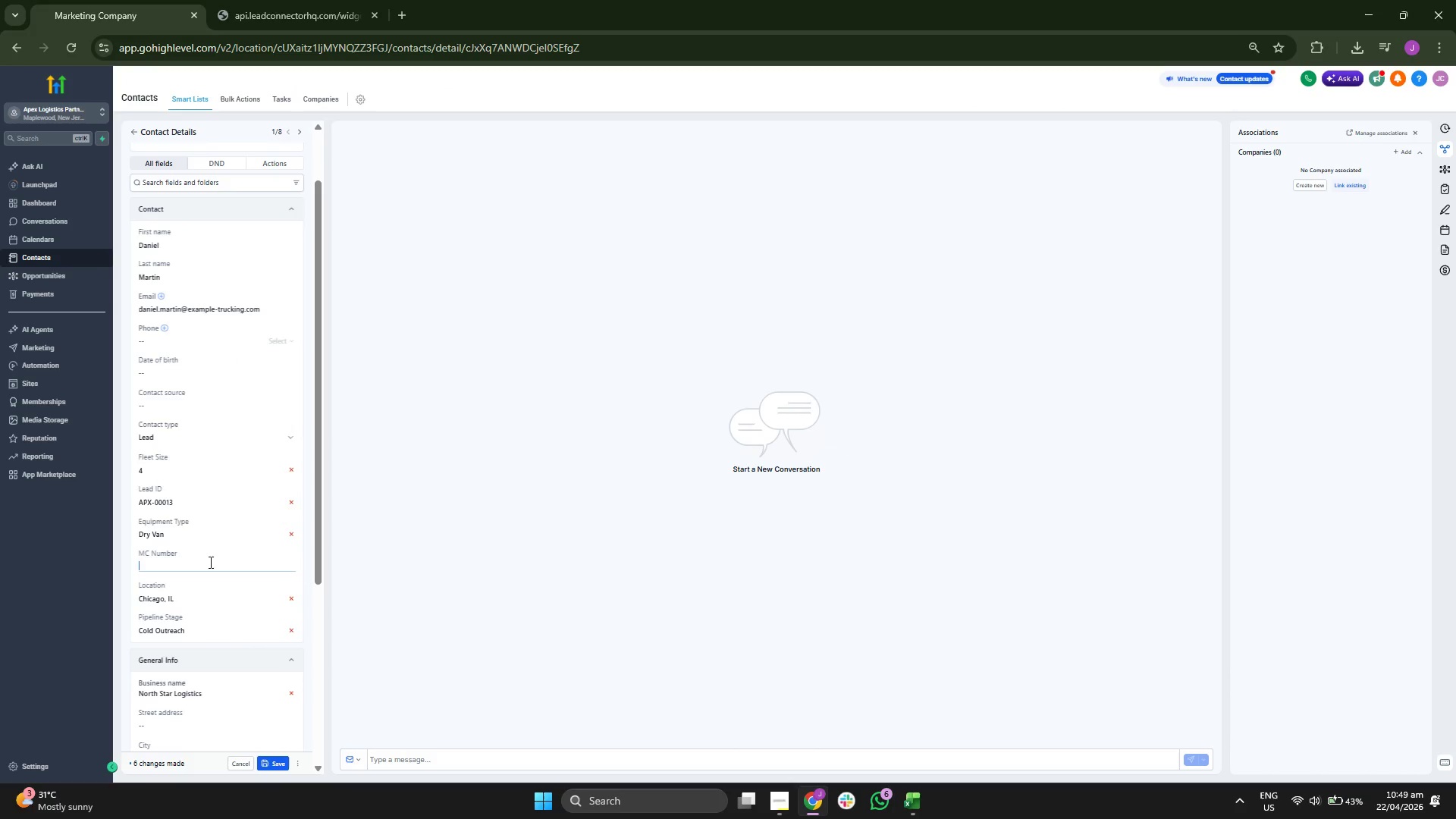 
key(Control+V)
 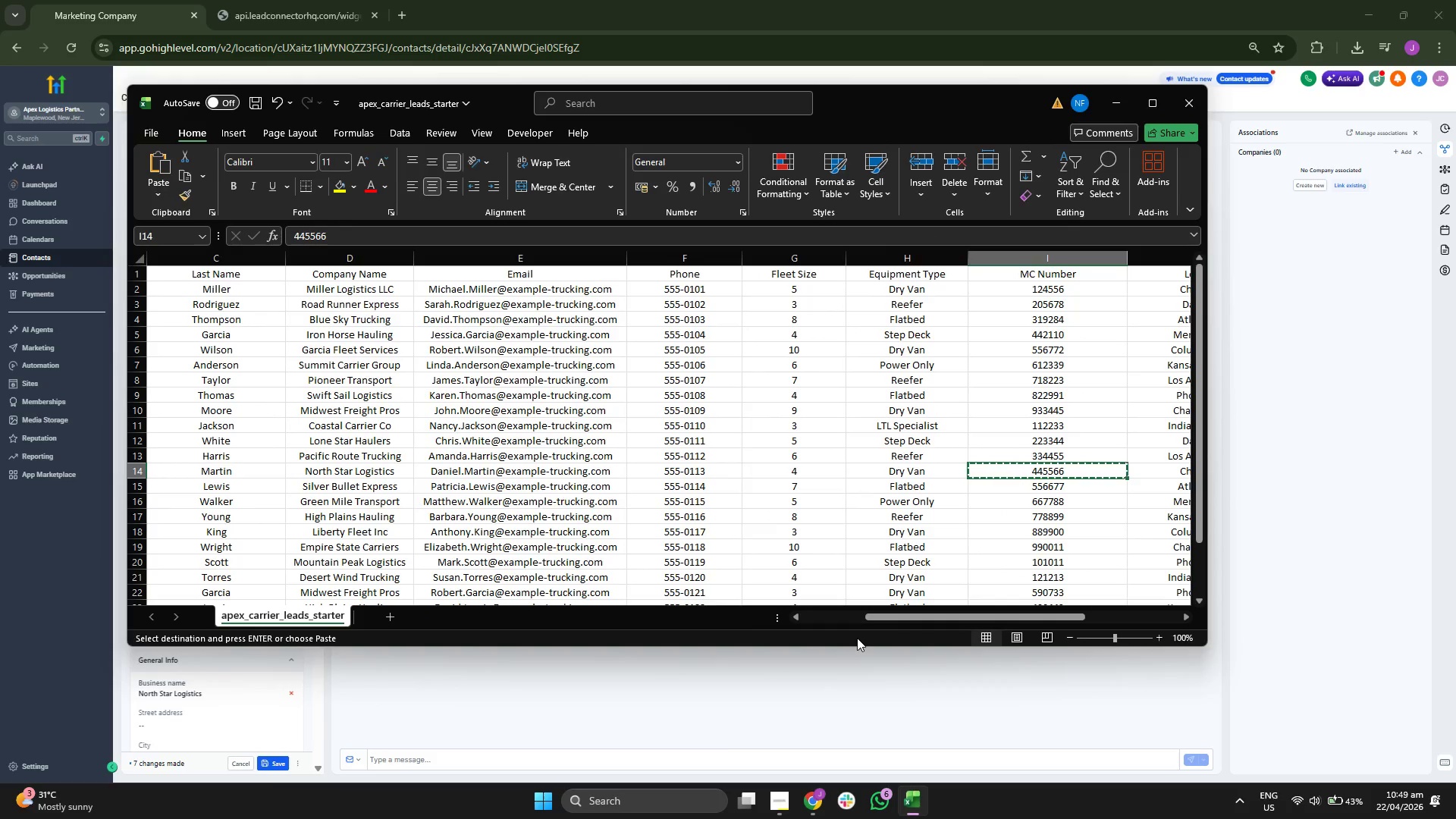 
key(ArrowLeft)
 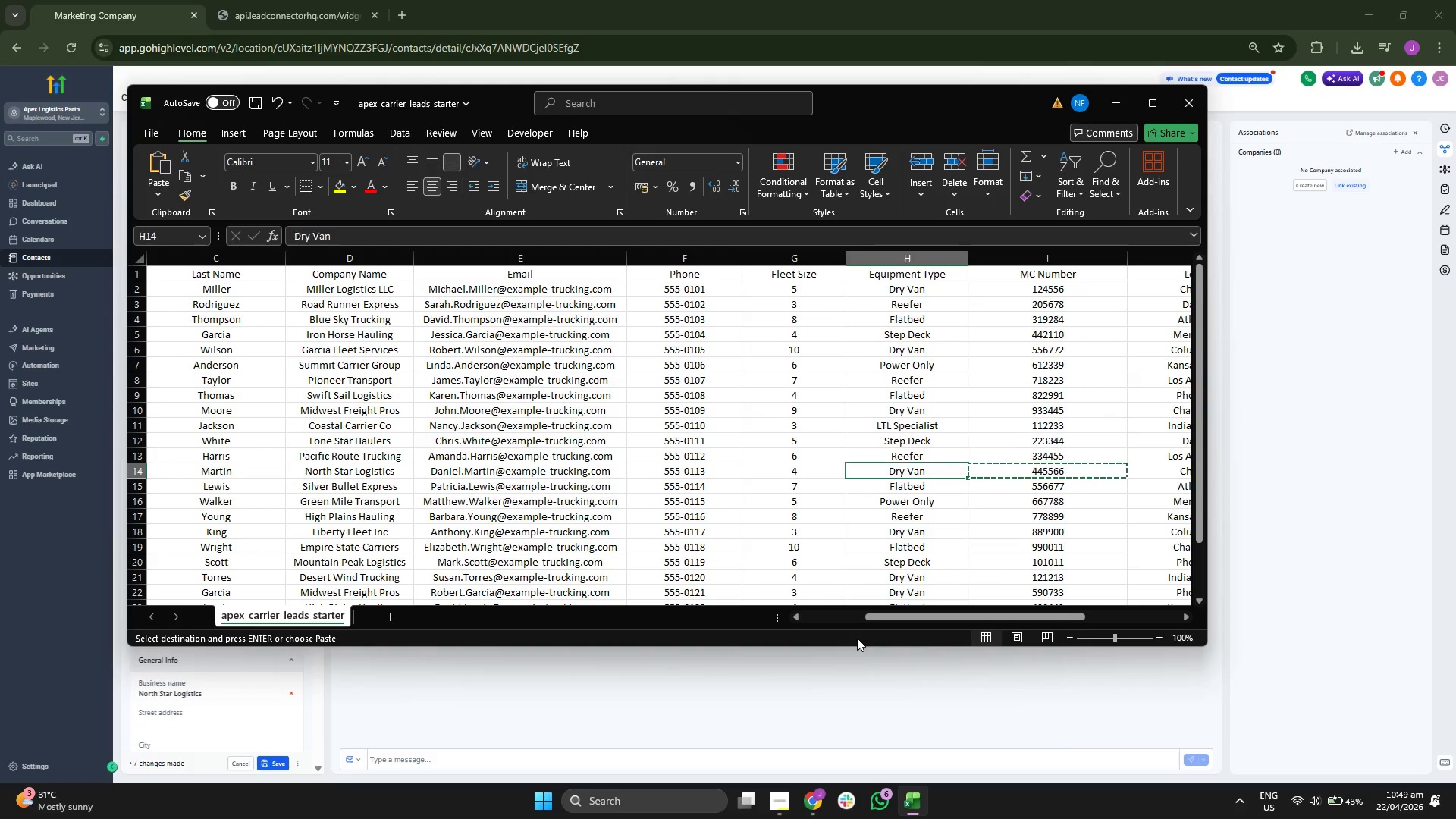 
key(ArrowLeft)
 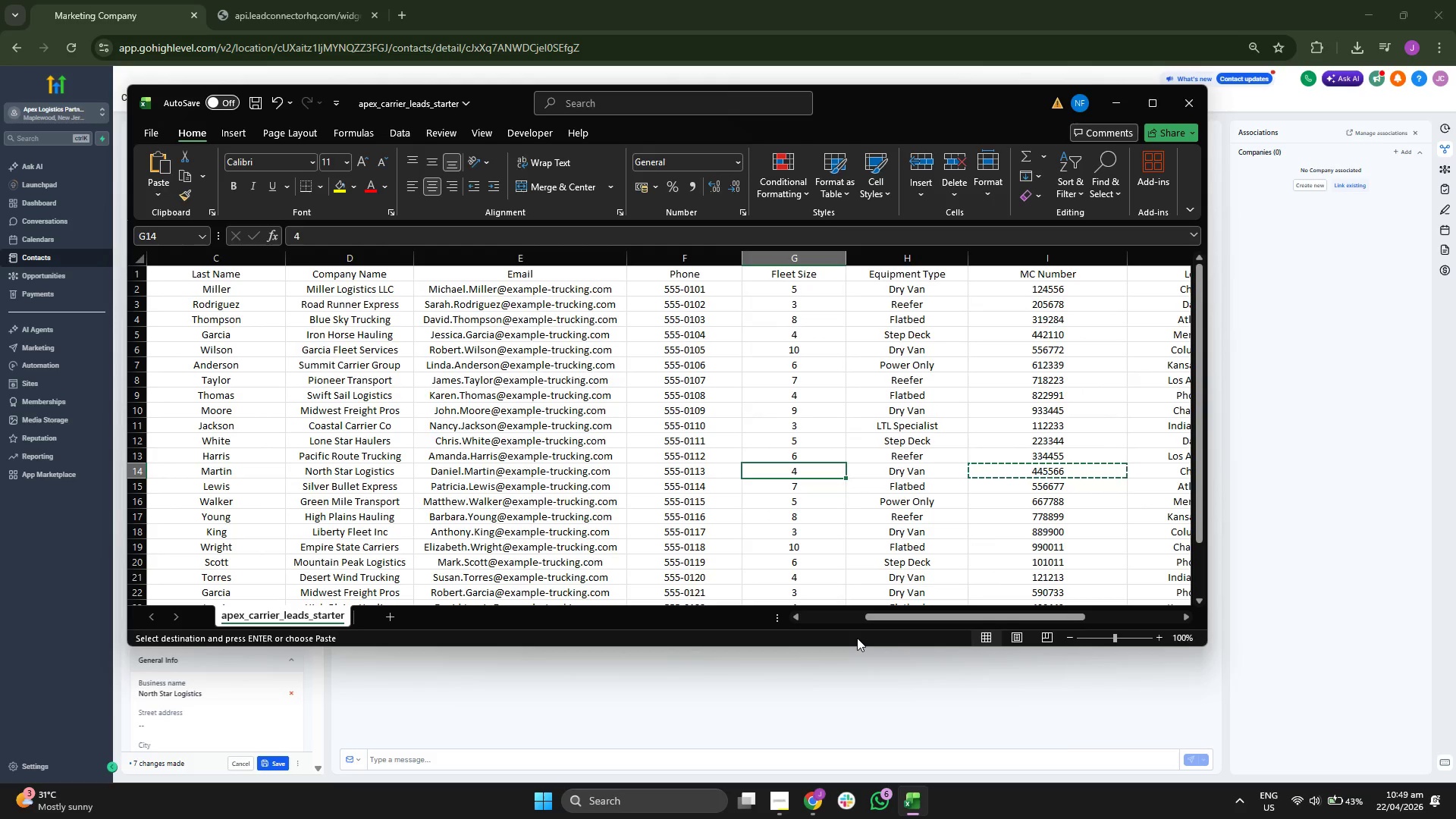 
key(ArrowLeft)
 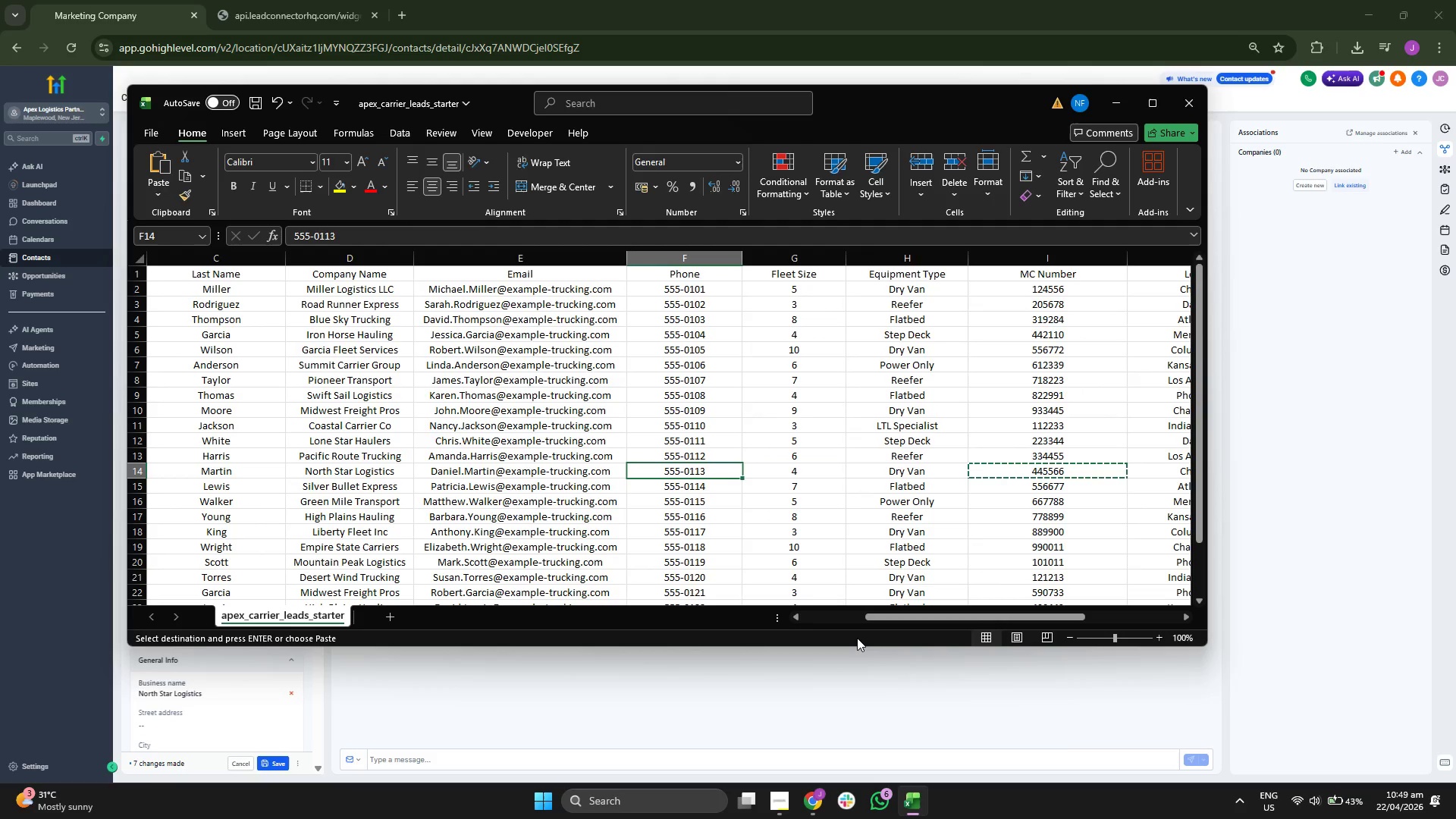 
key(Control+ControlLeft)
 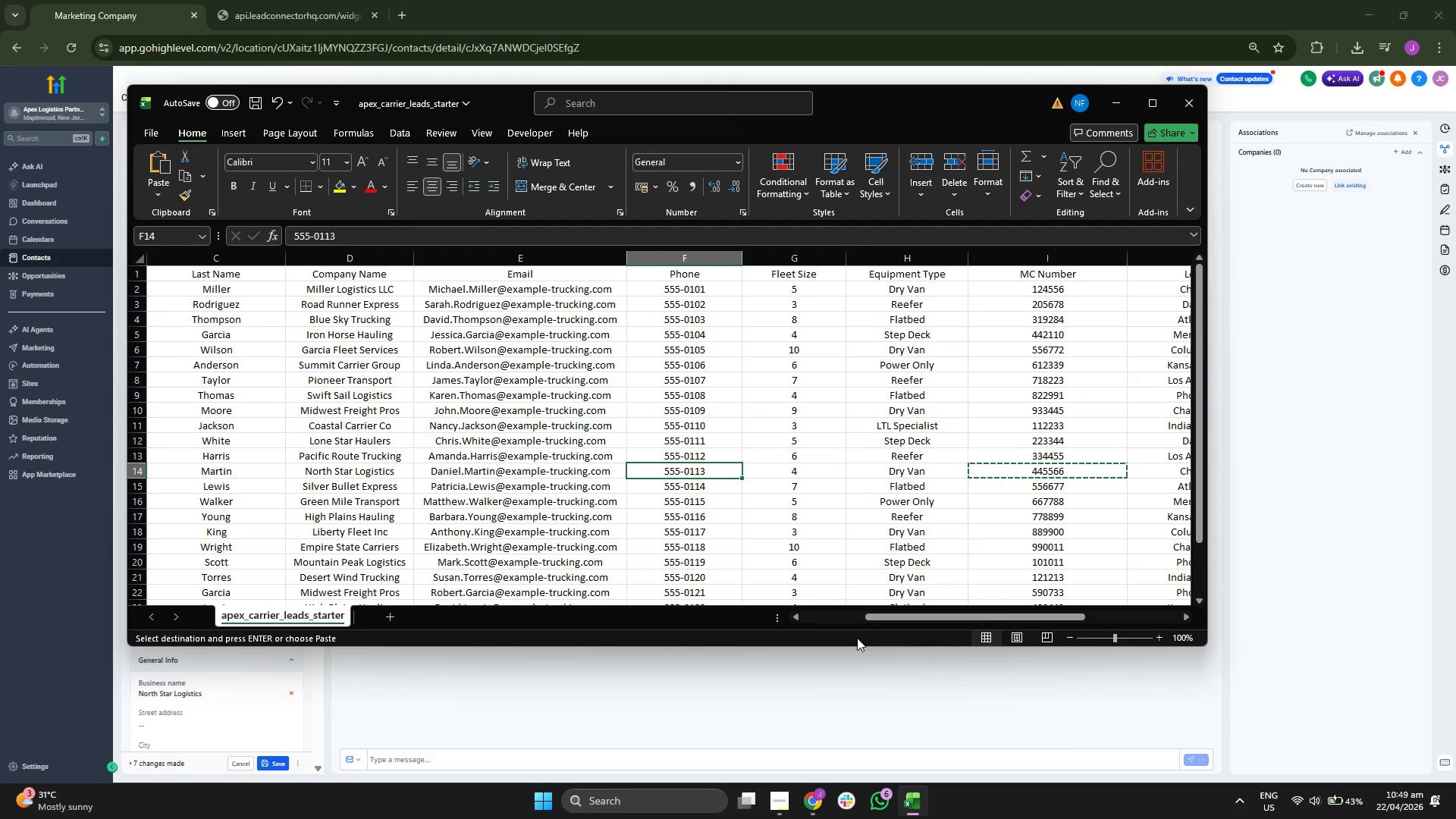 
key(Control+C)
 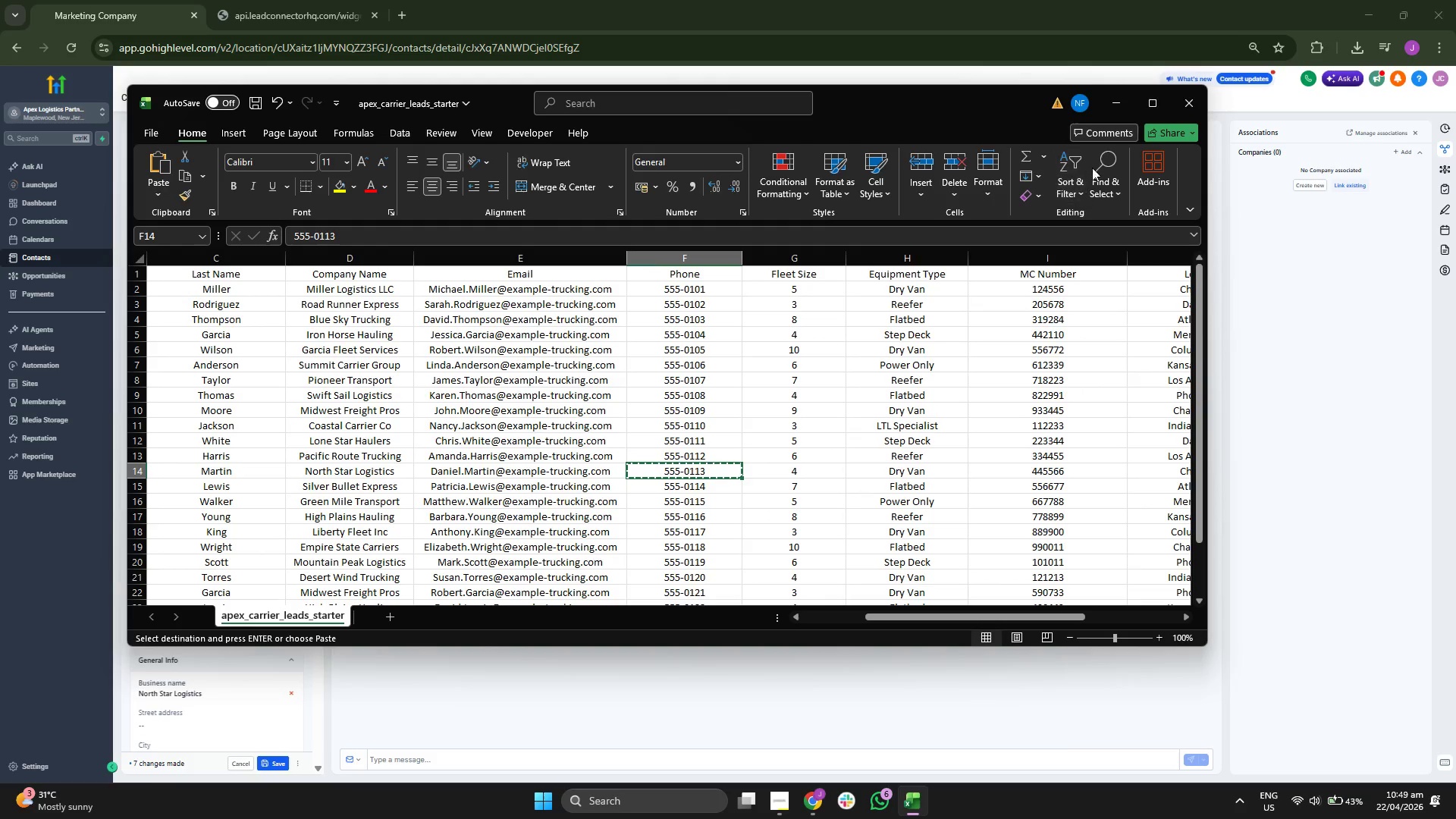 
left_click([1117, 92])
 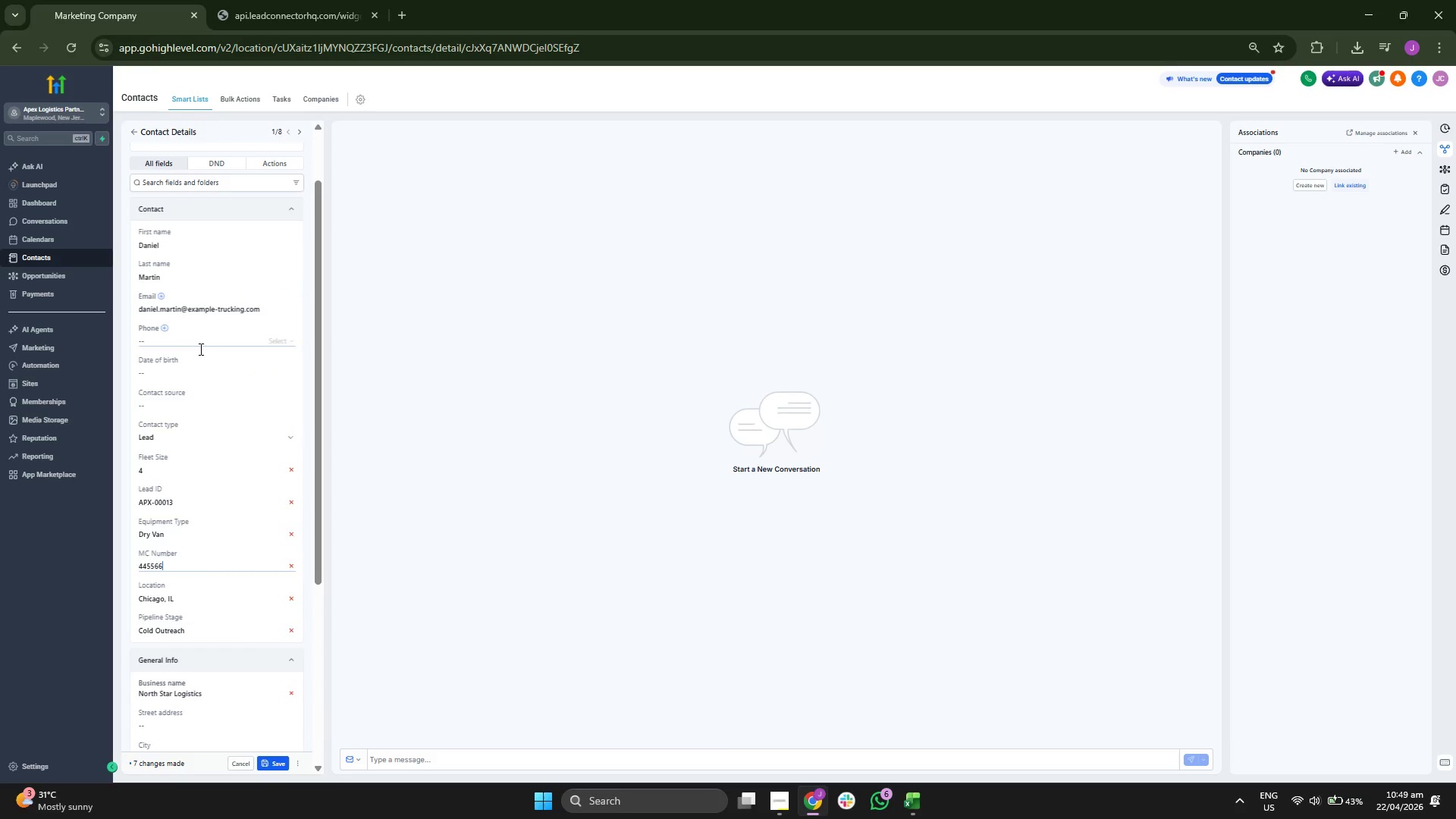 
left_click([193, 339])
 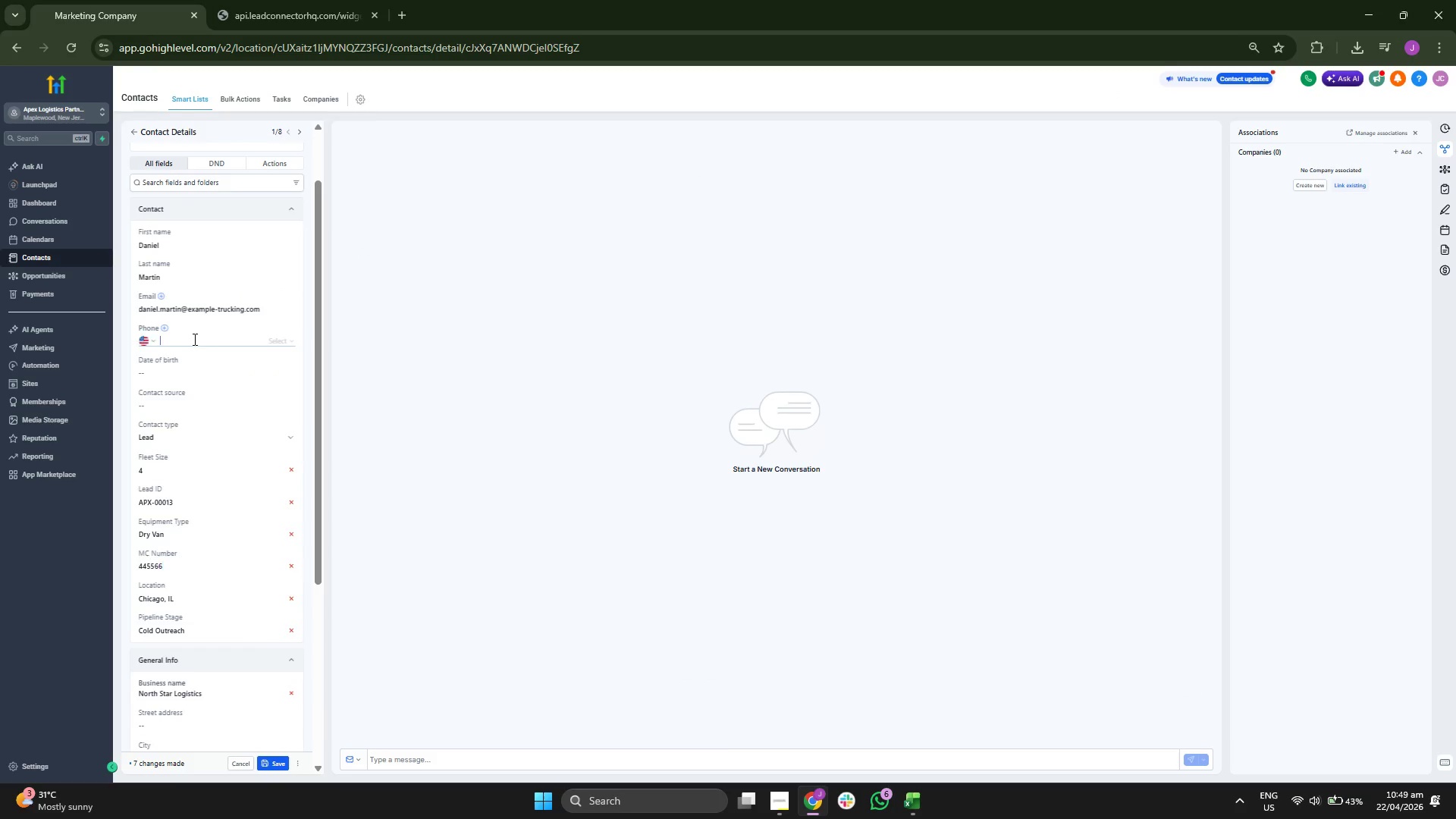 
key(Control+ControlLeft)
 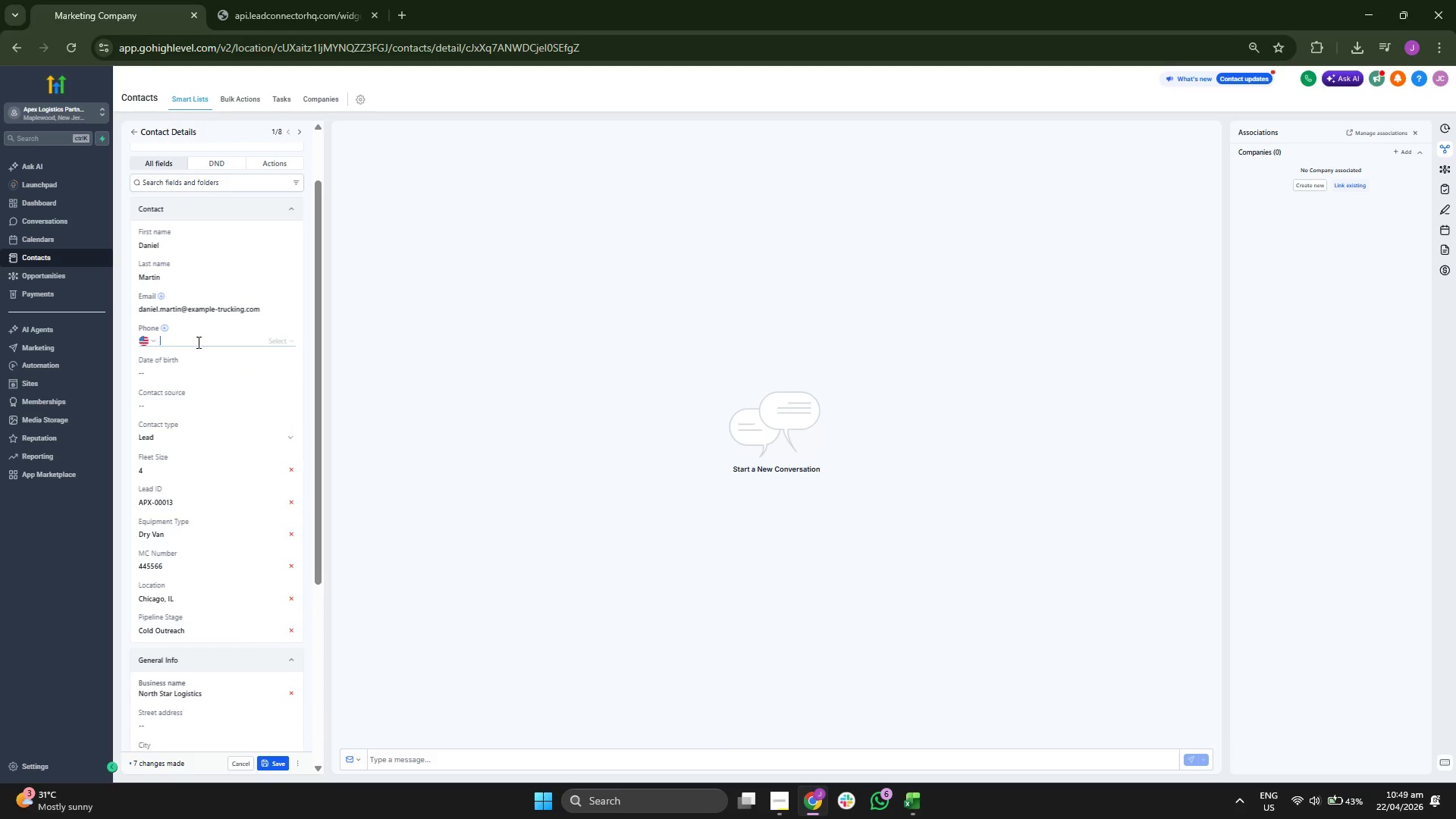 
key(Control+V)
 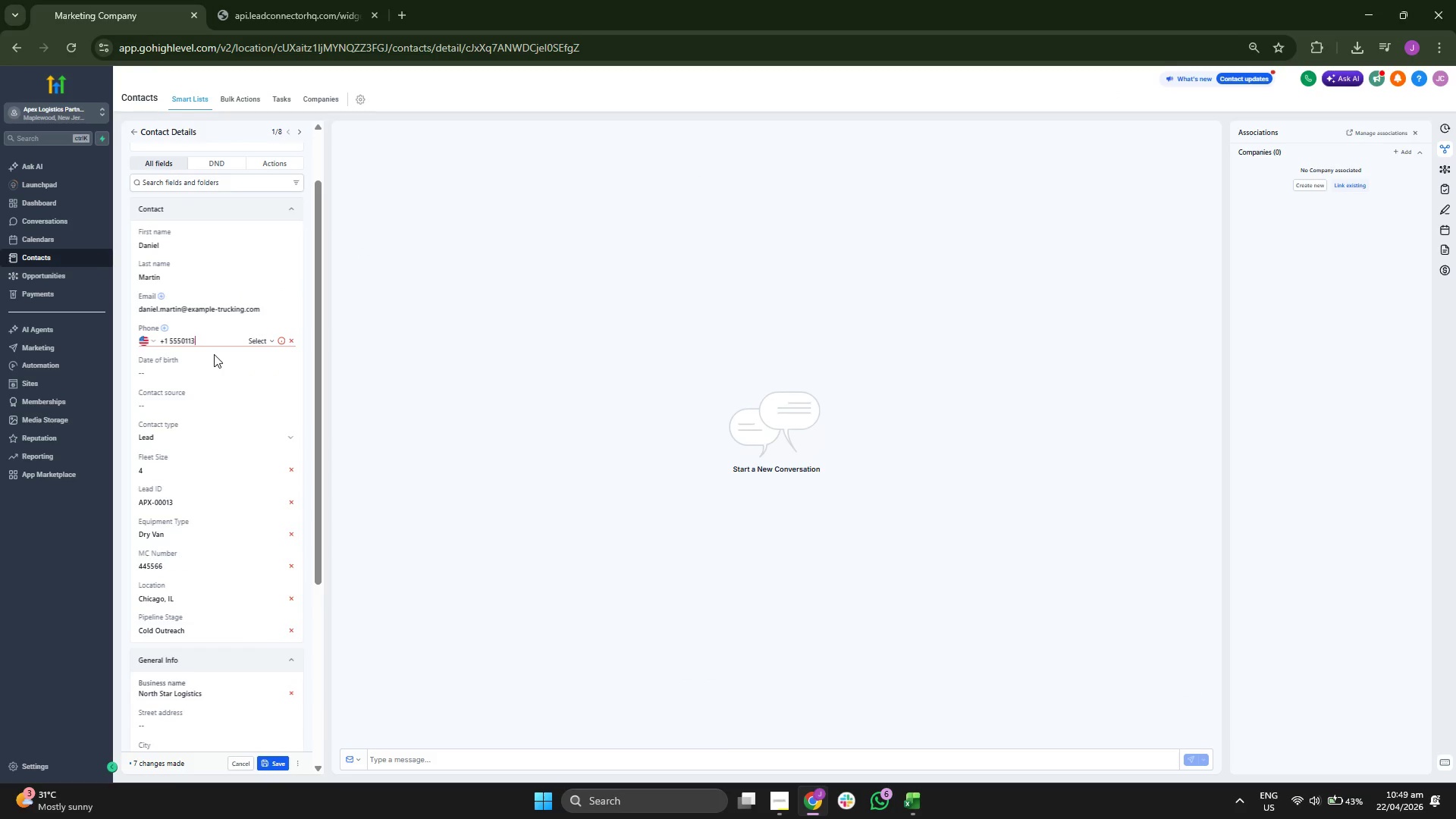 
type(334)
 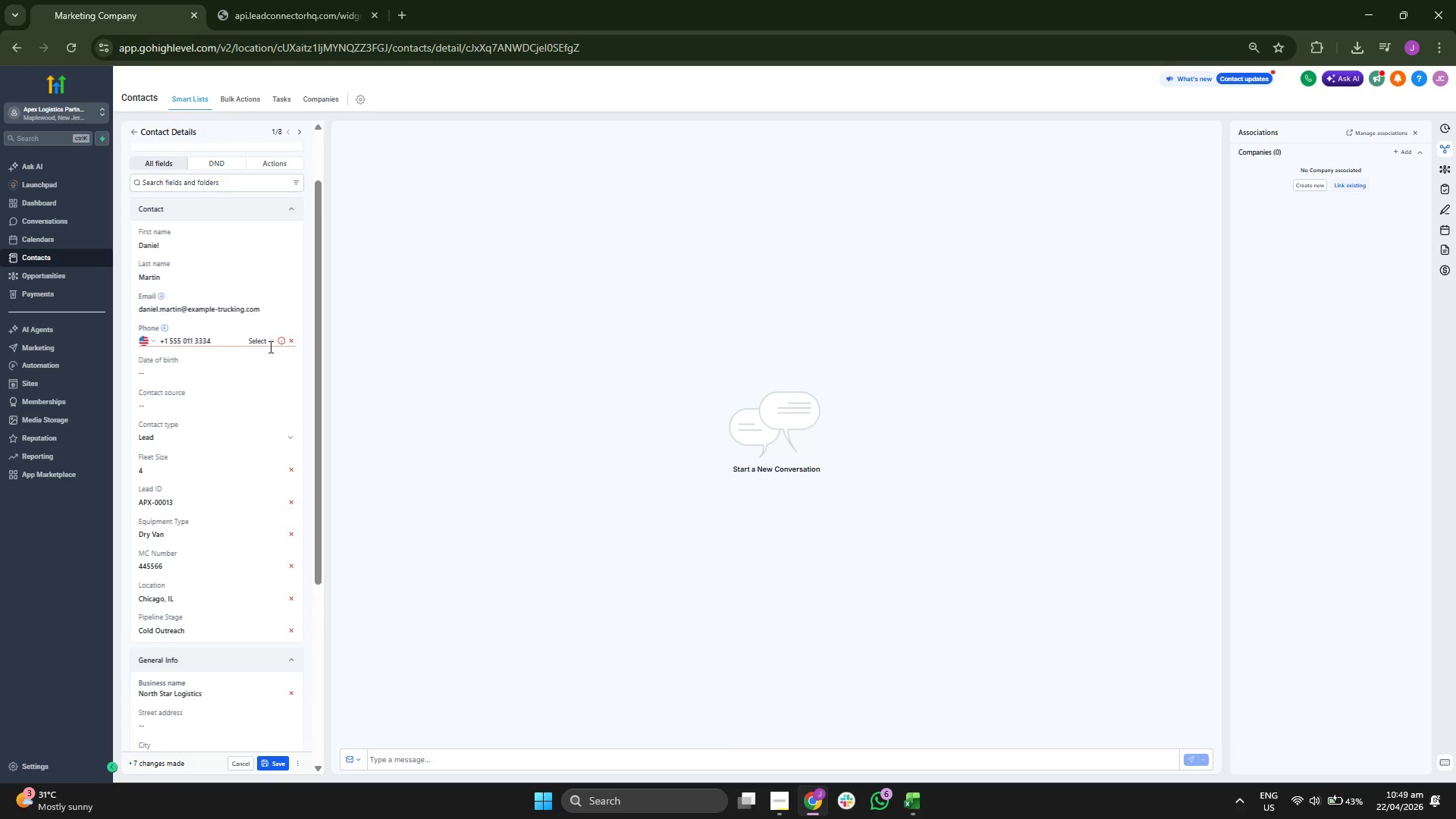 
left_click([269, 347])
 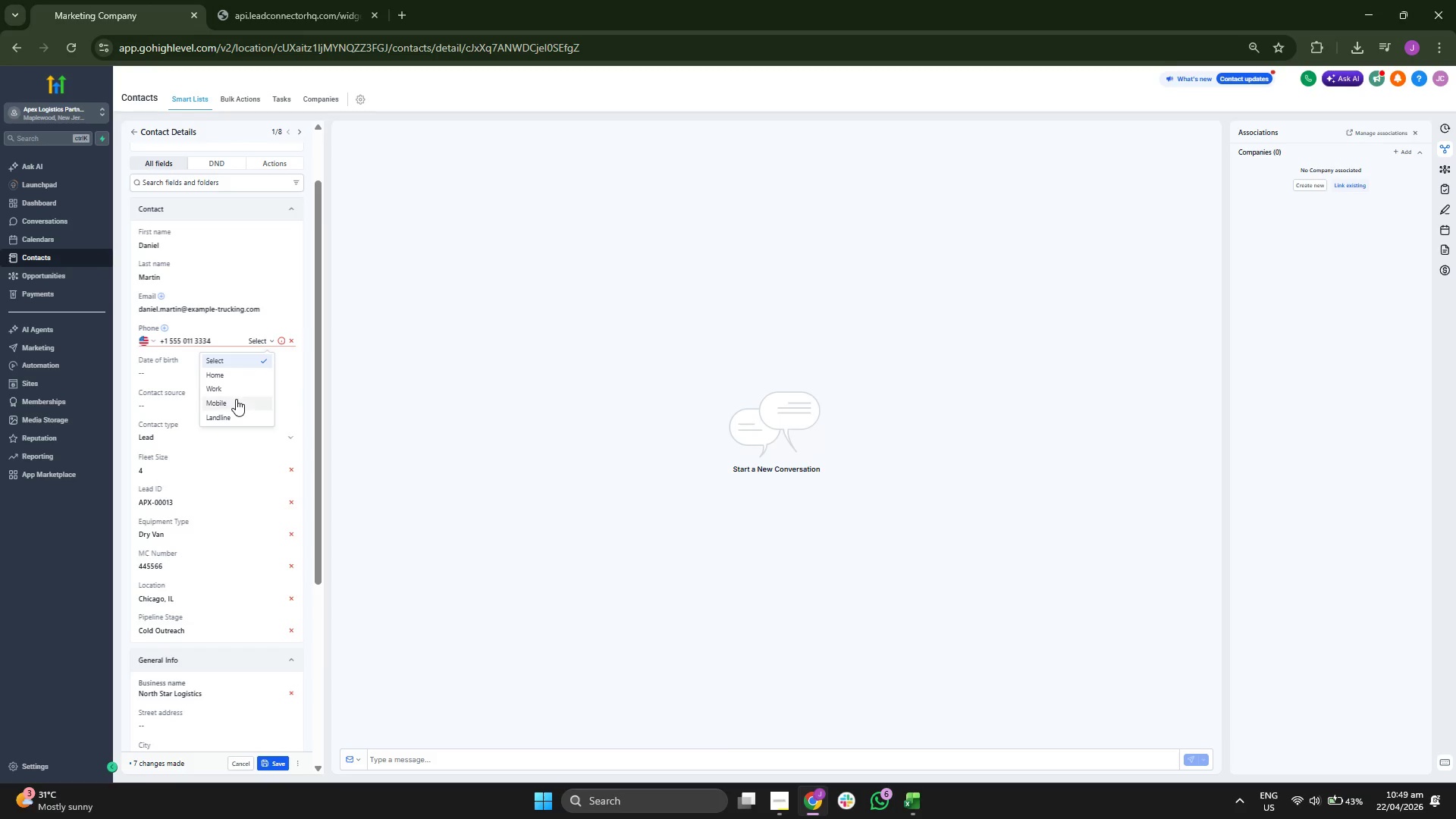 
left_click([236, 399])
 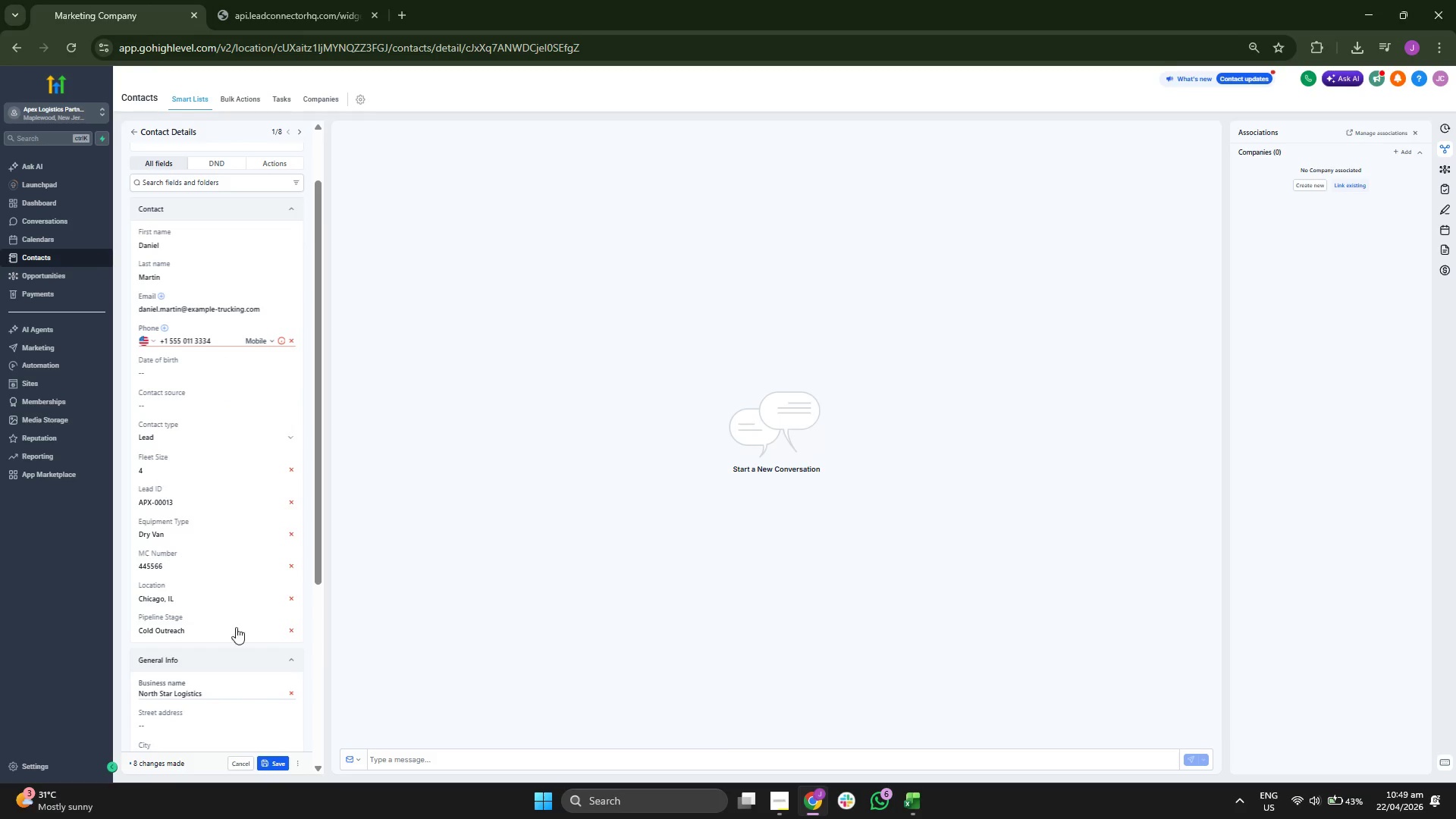 
scroll: coordinate [218, 589], scroll_direction: up, amount: 3.0
 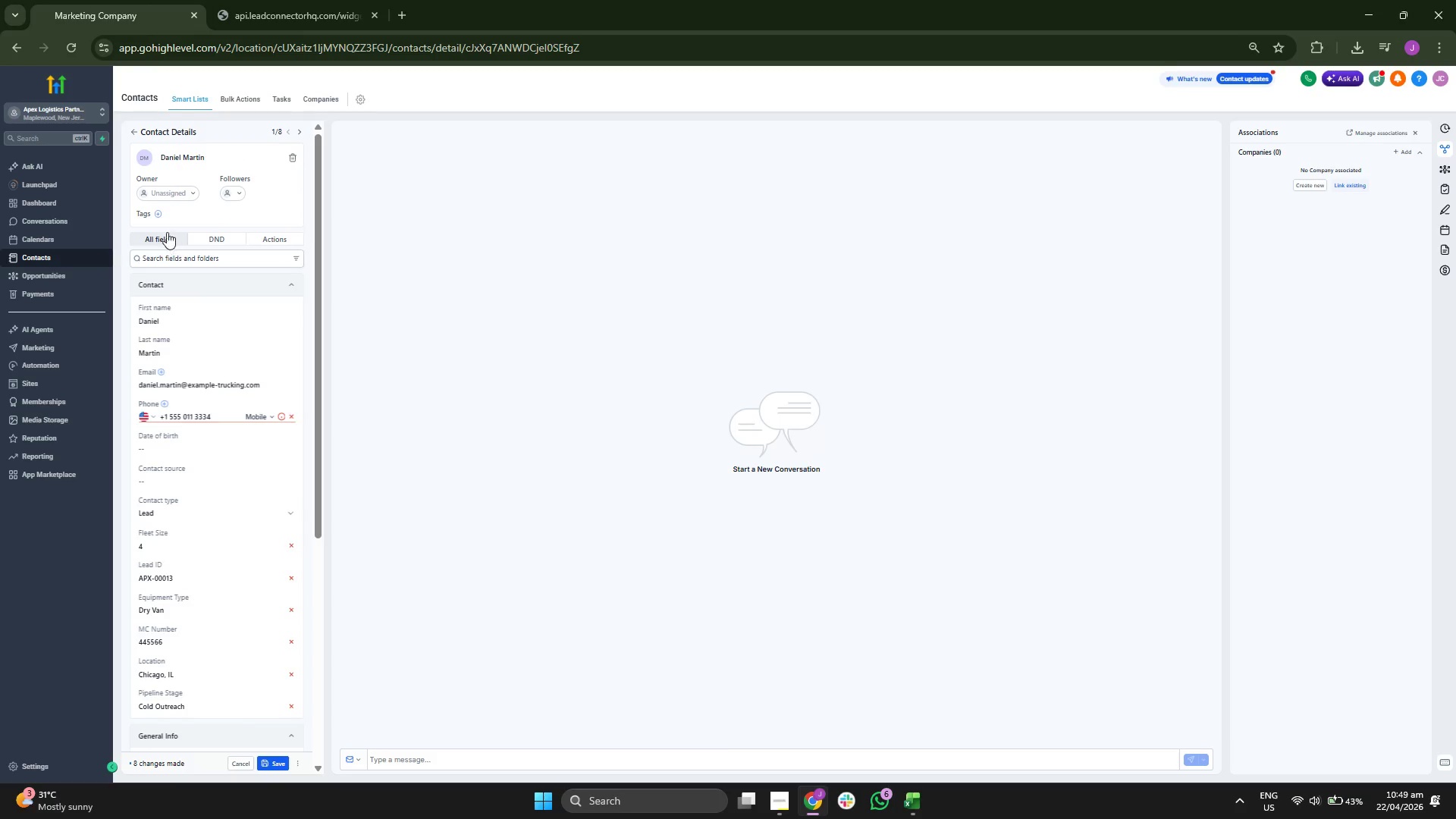 
left_click([159, 215])
 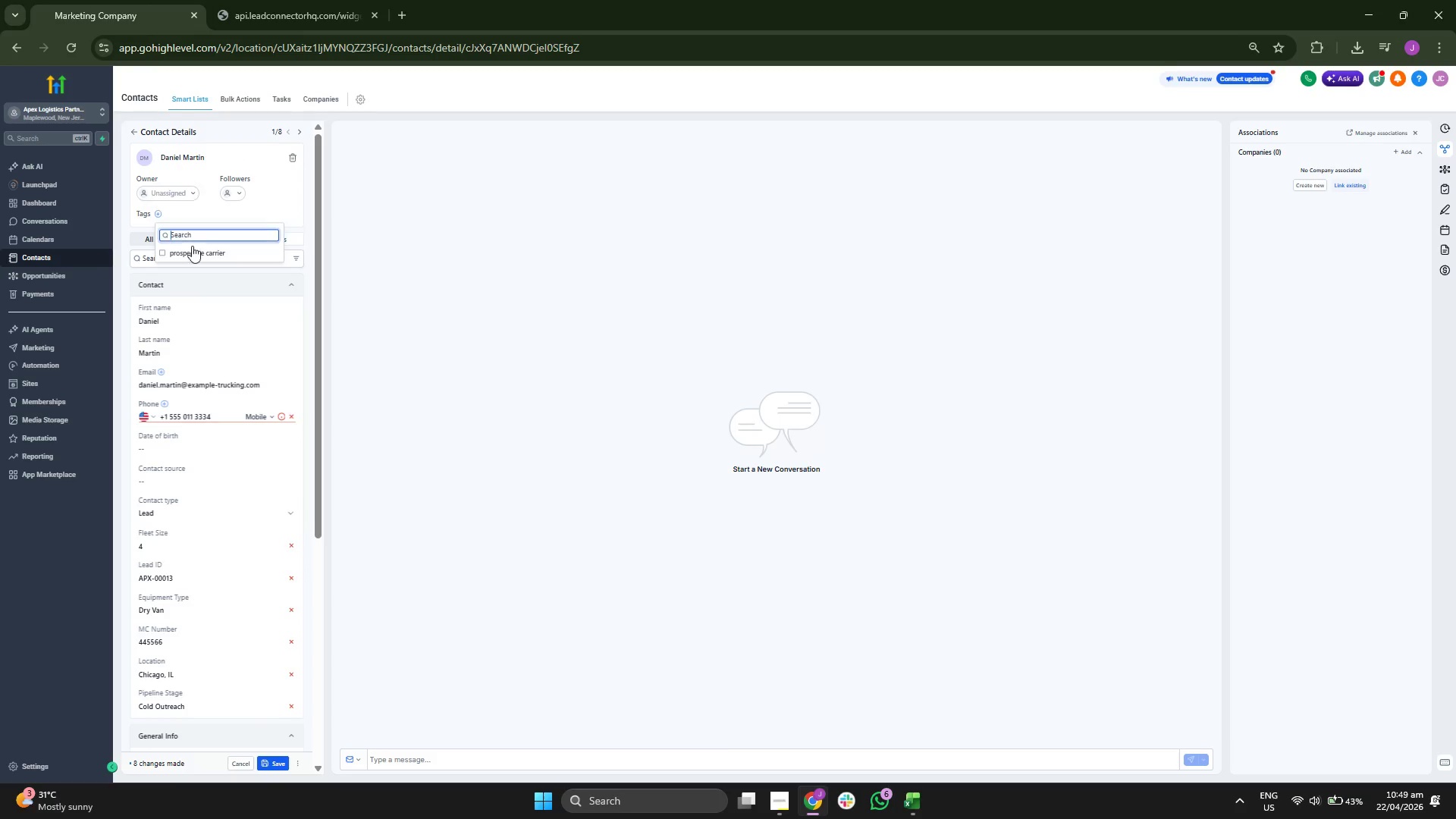 
left_click([197, 253])
 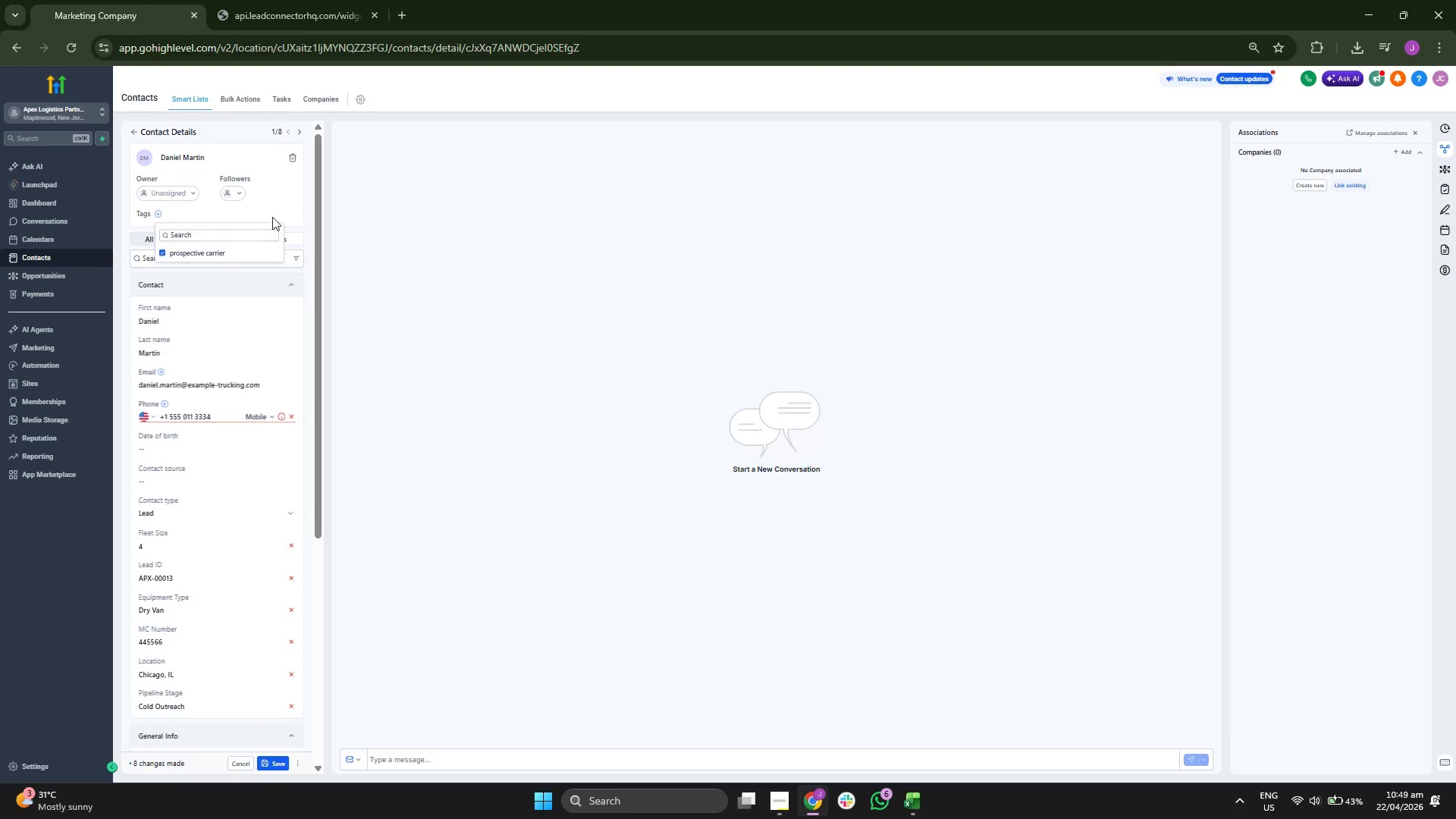 
left_click([282, 211])
 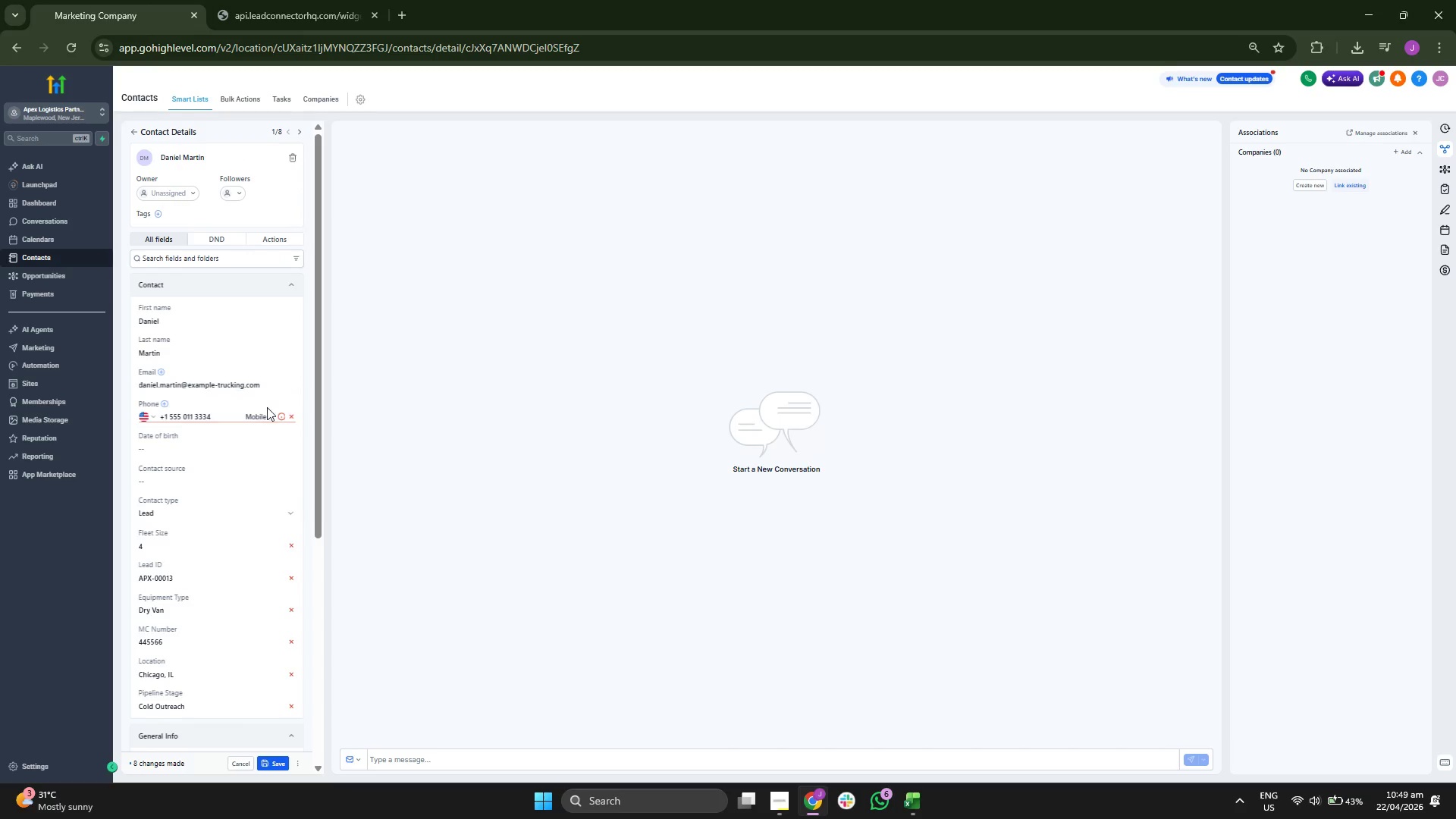 
scroll: coordinate [270, 413], scroll_direction: down, amount: 4.0
 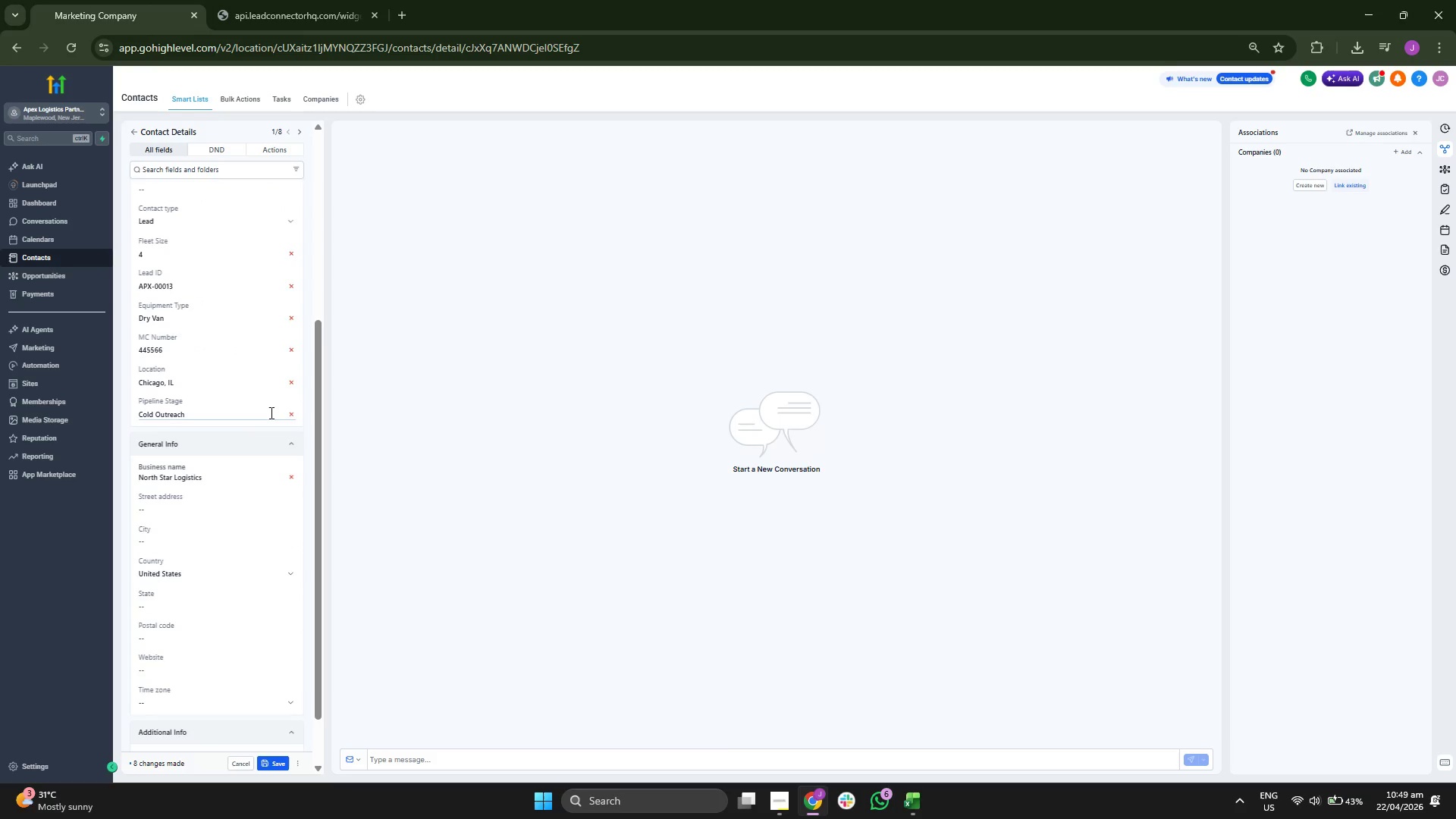 
scroll: coordinate [227, 264], scroll_direction: up, amount: 5.0
 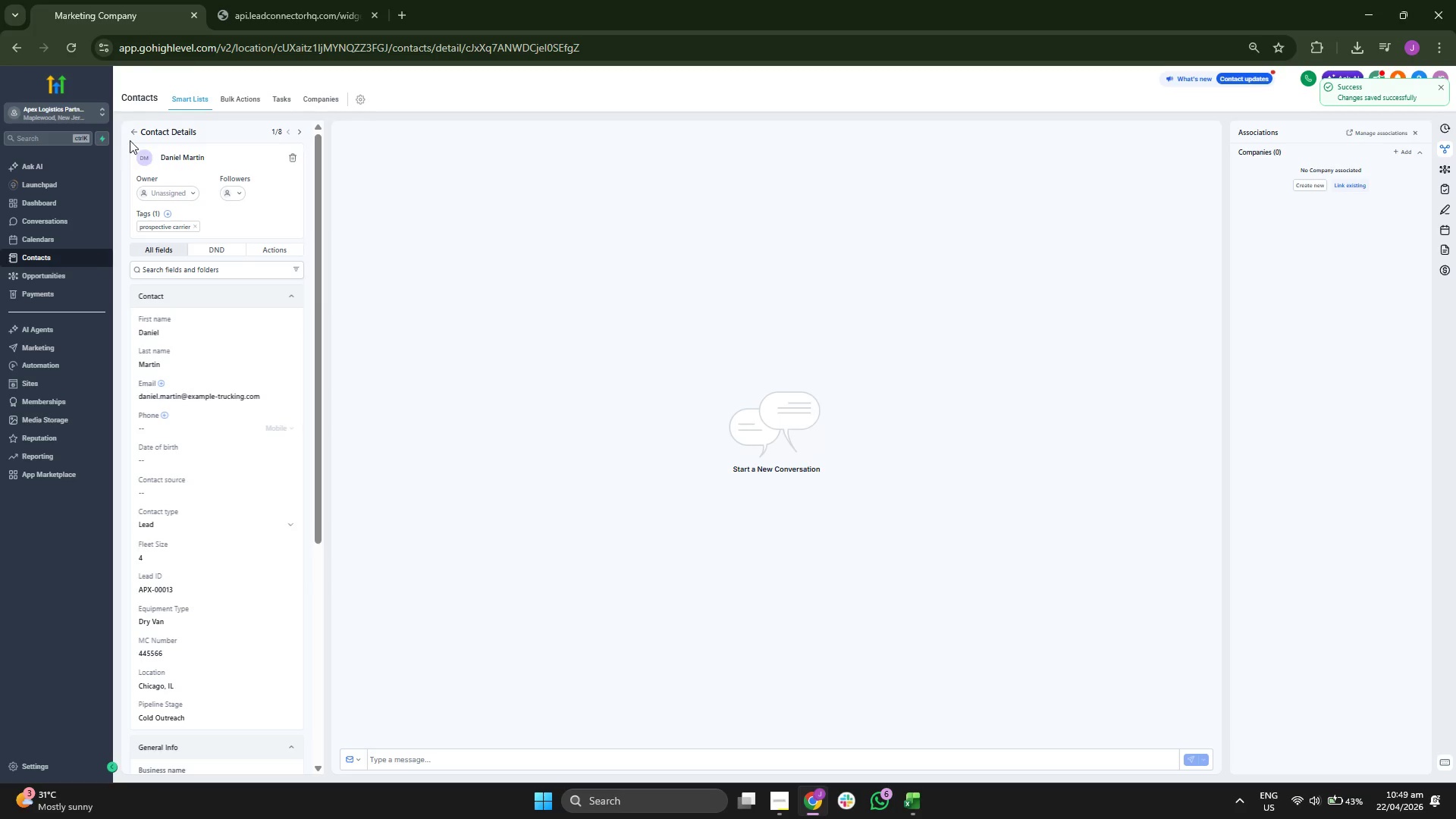 
left_click([133, 130])
 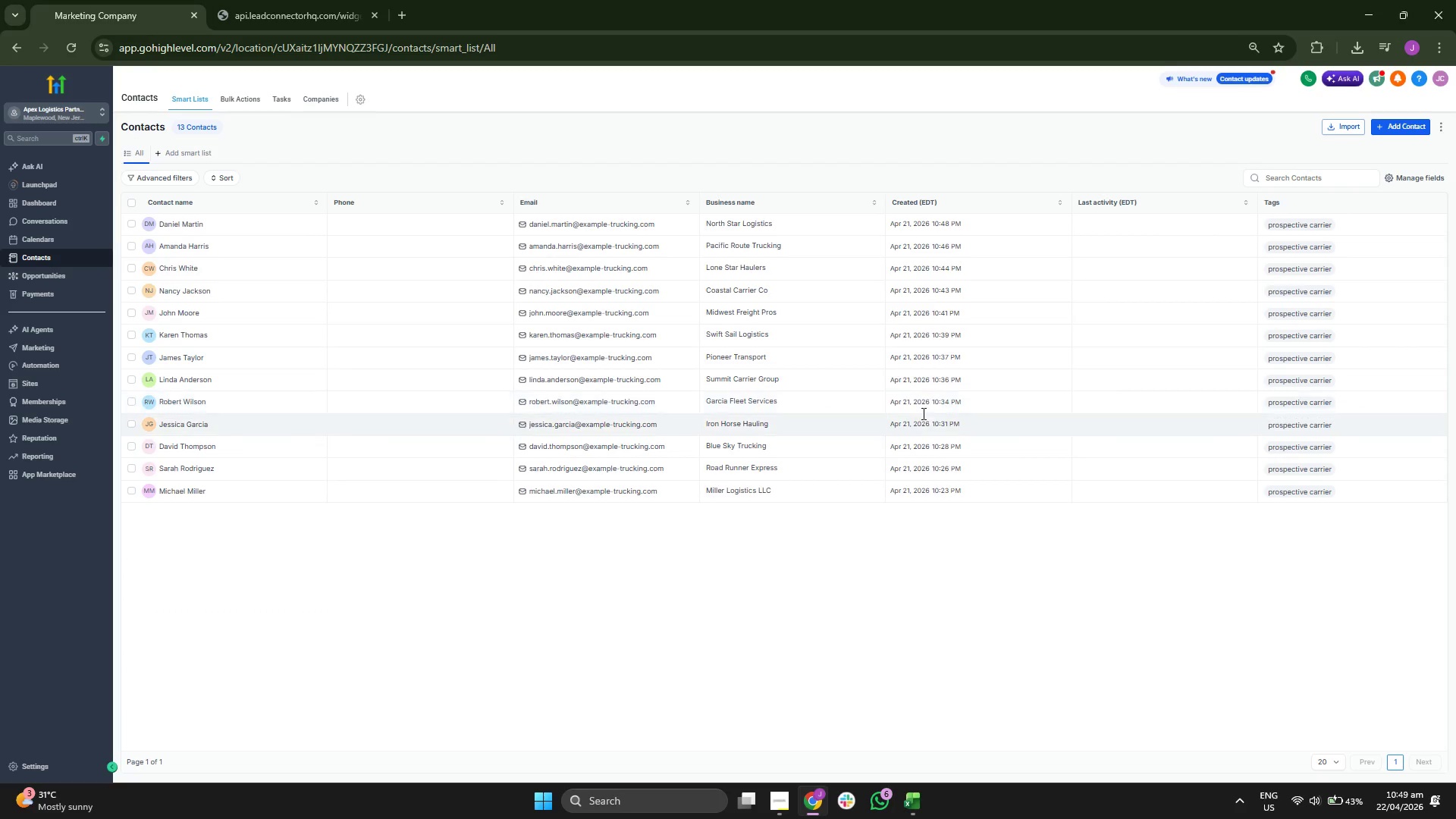 
wait(6.08)
 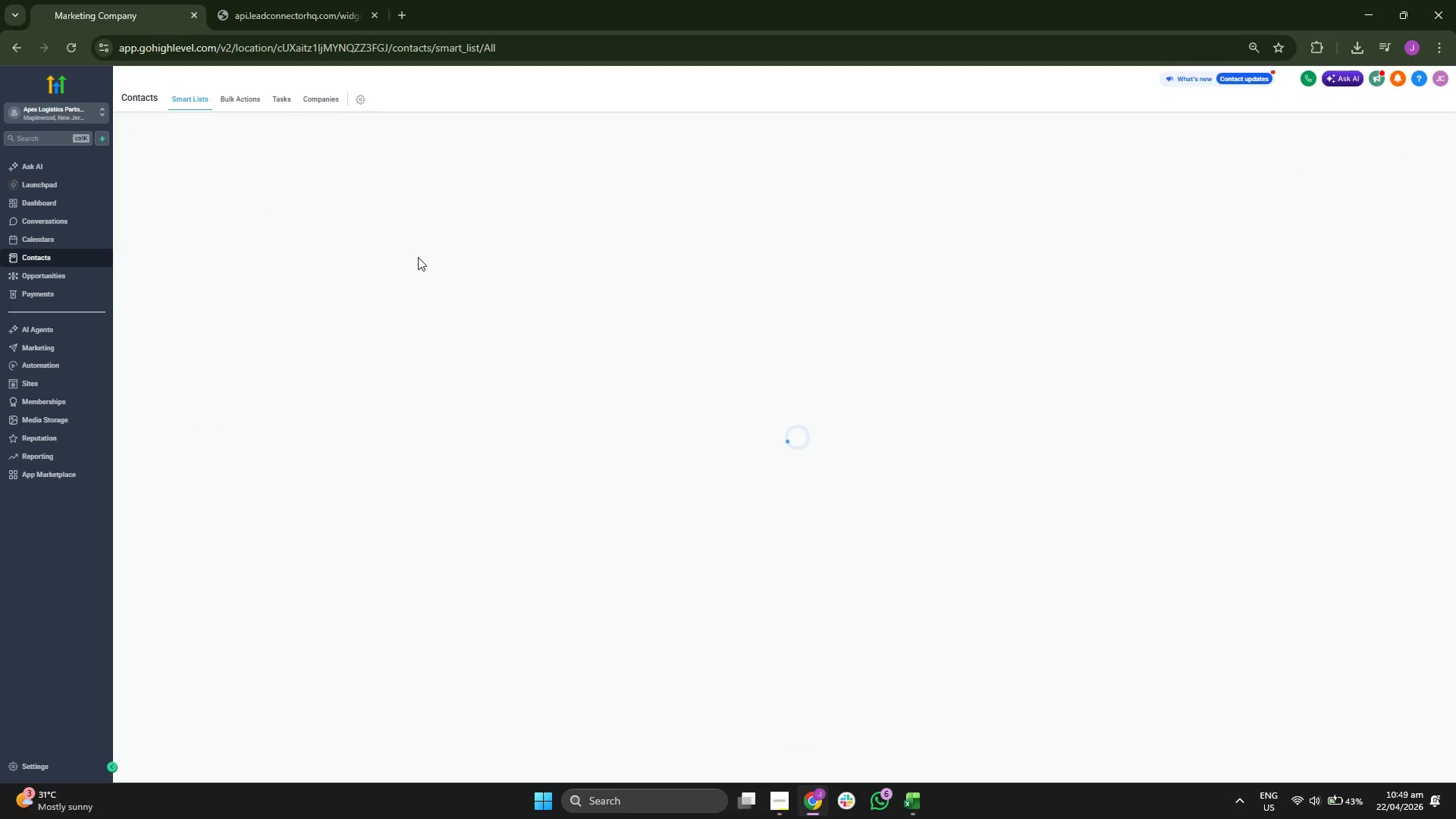 
left_click([1383, 133])
 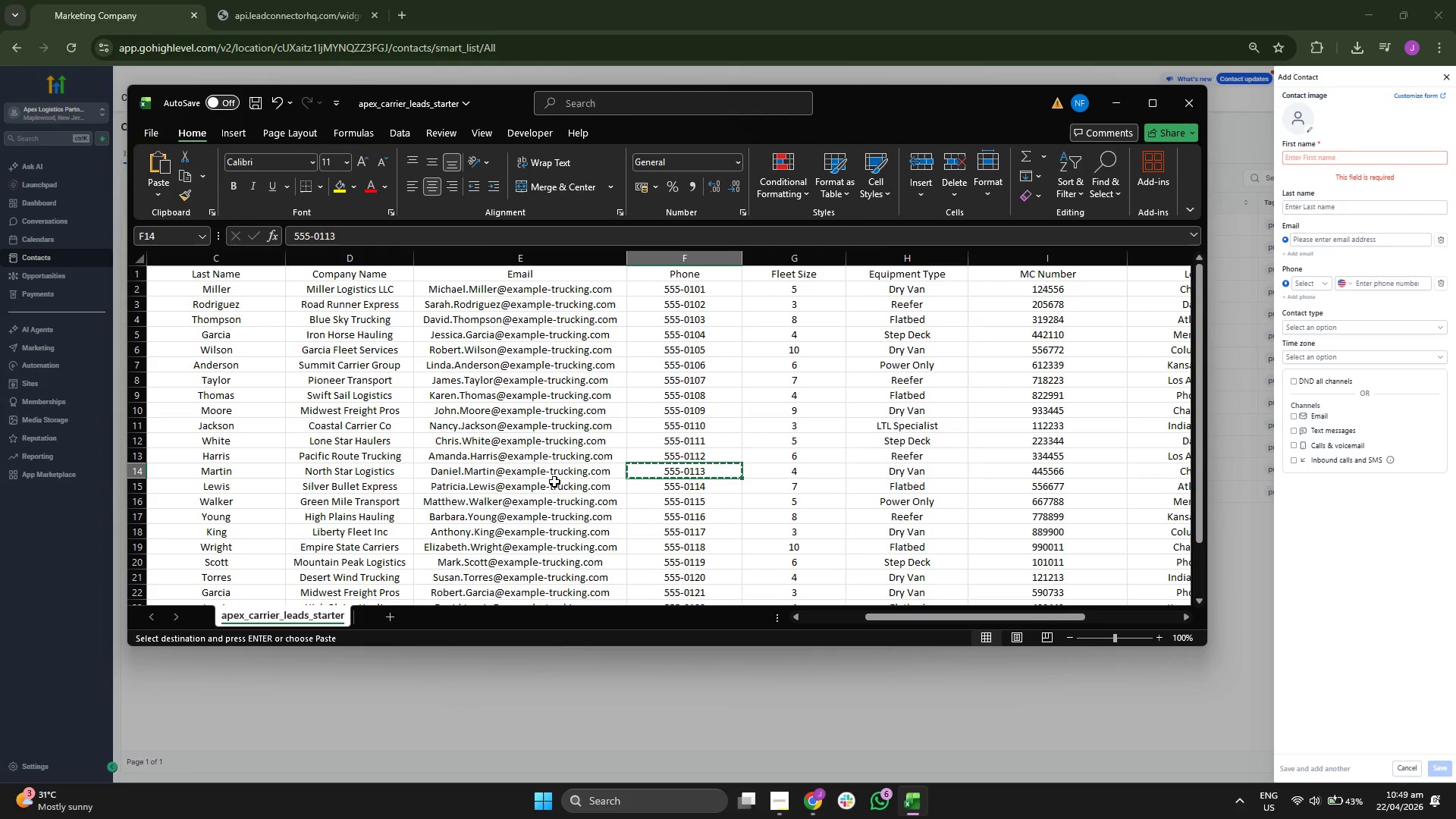 
key(ArrowDown)
 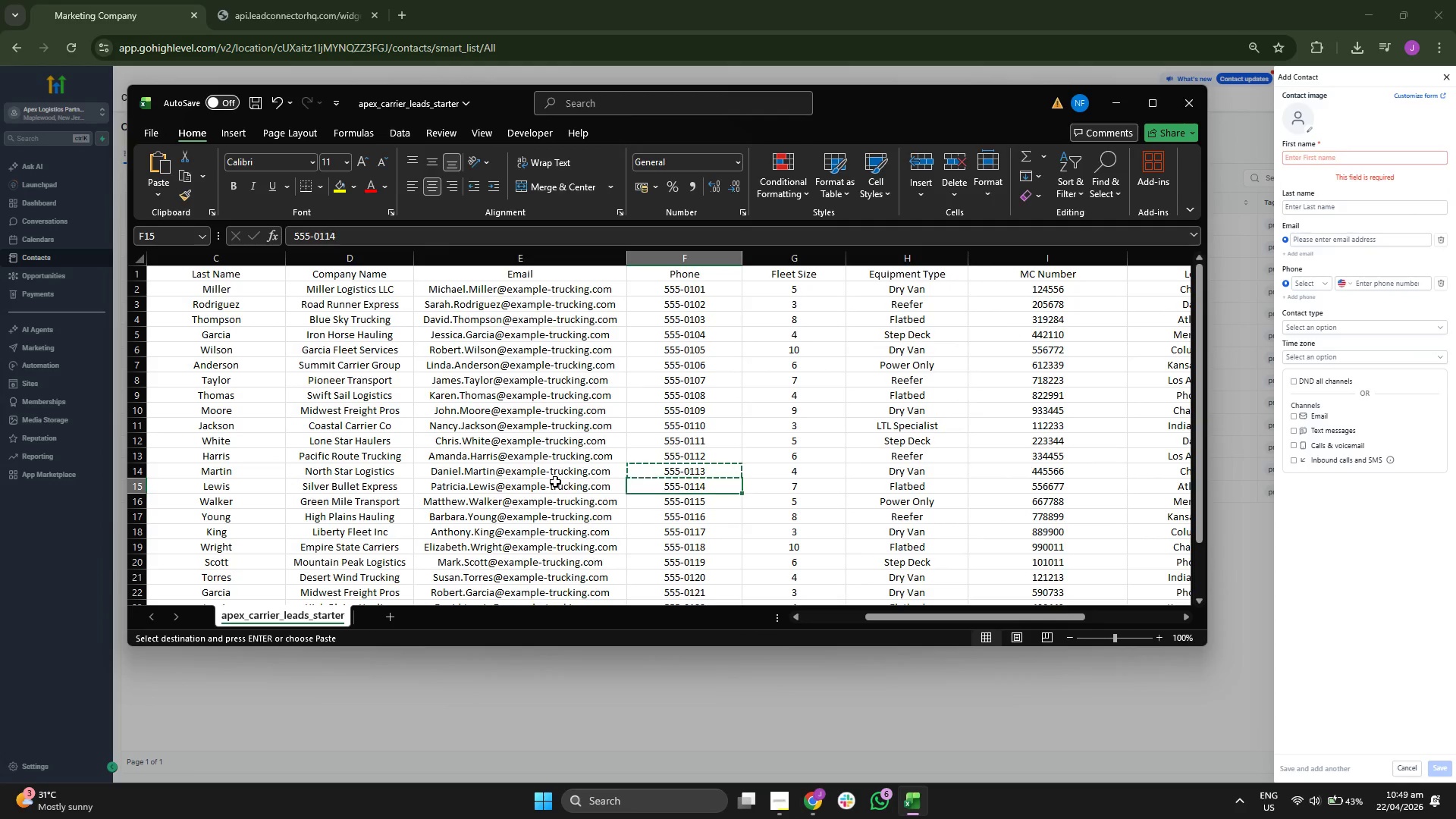 
key(ArrowLeft)
 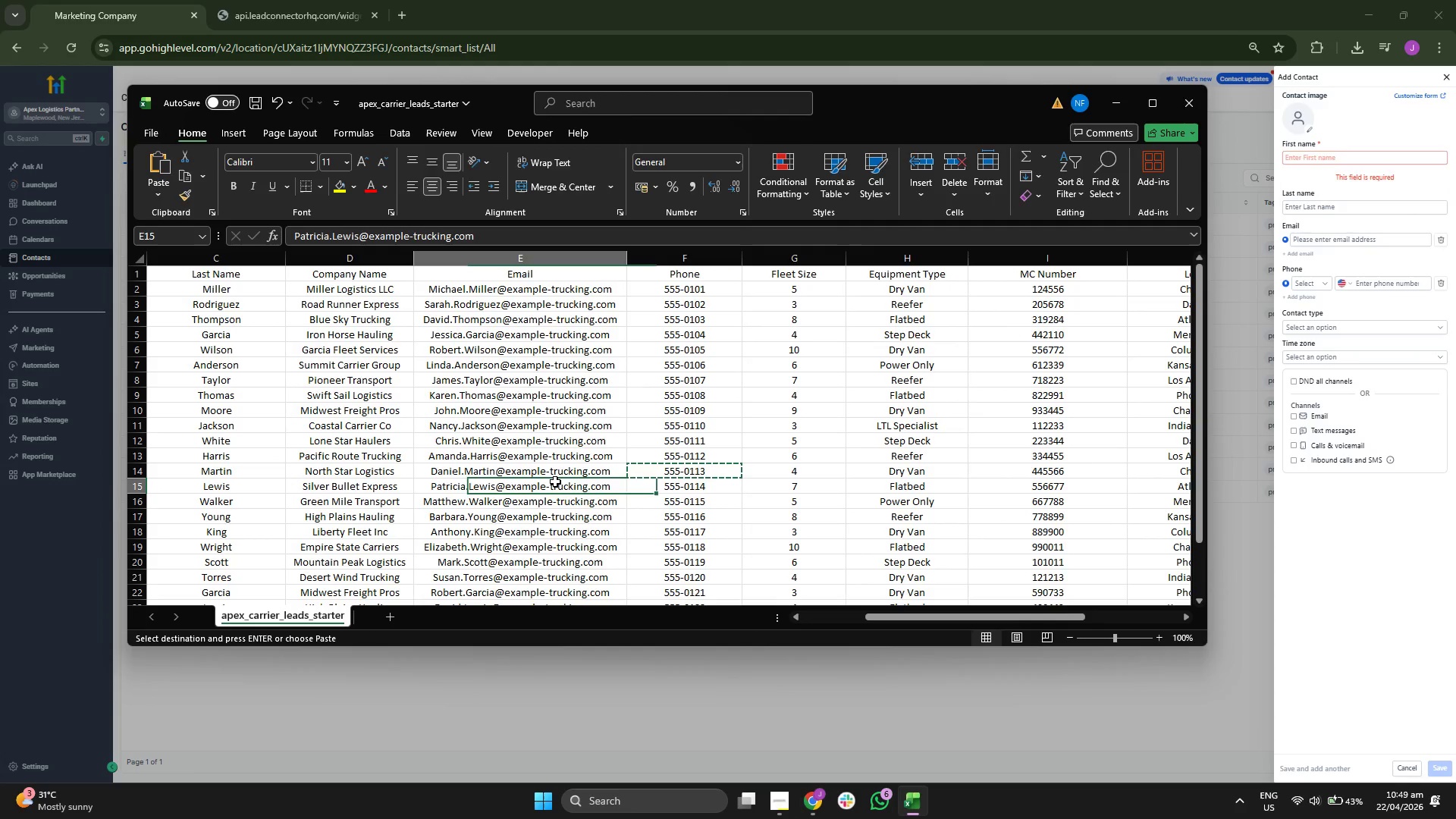 
key(ArrowLeft)
 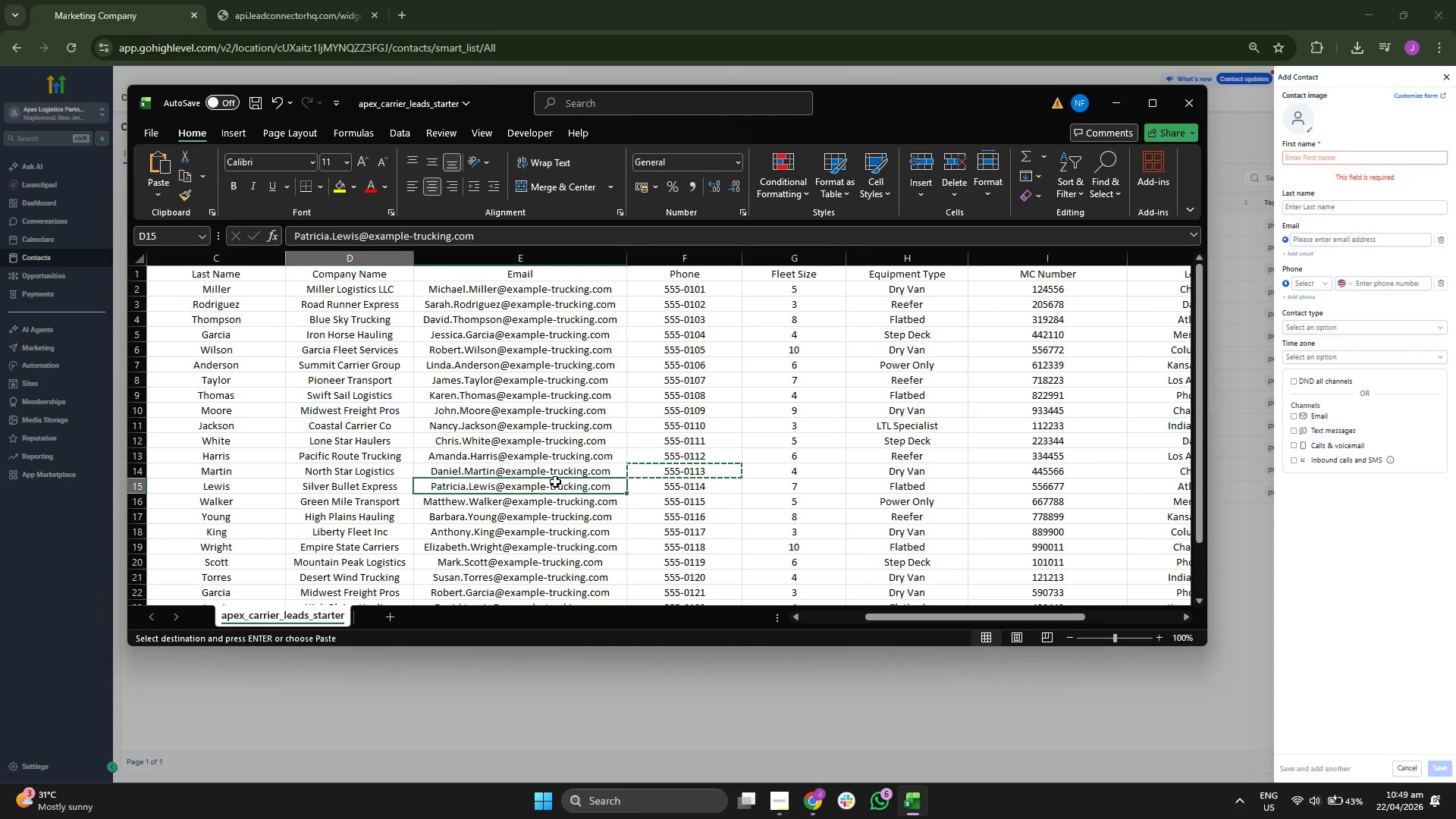 
key(ArrowLeft)
 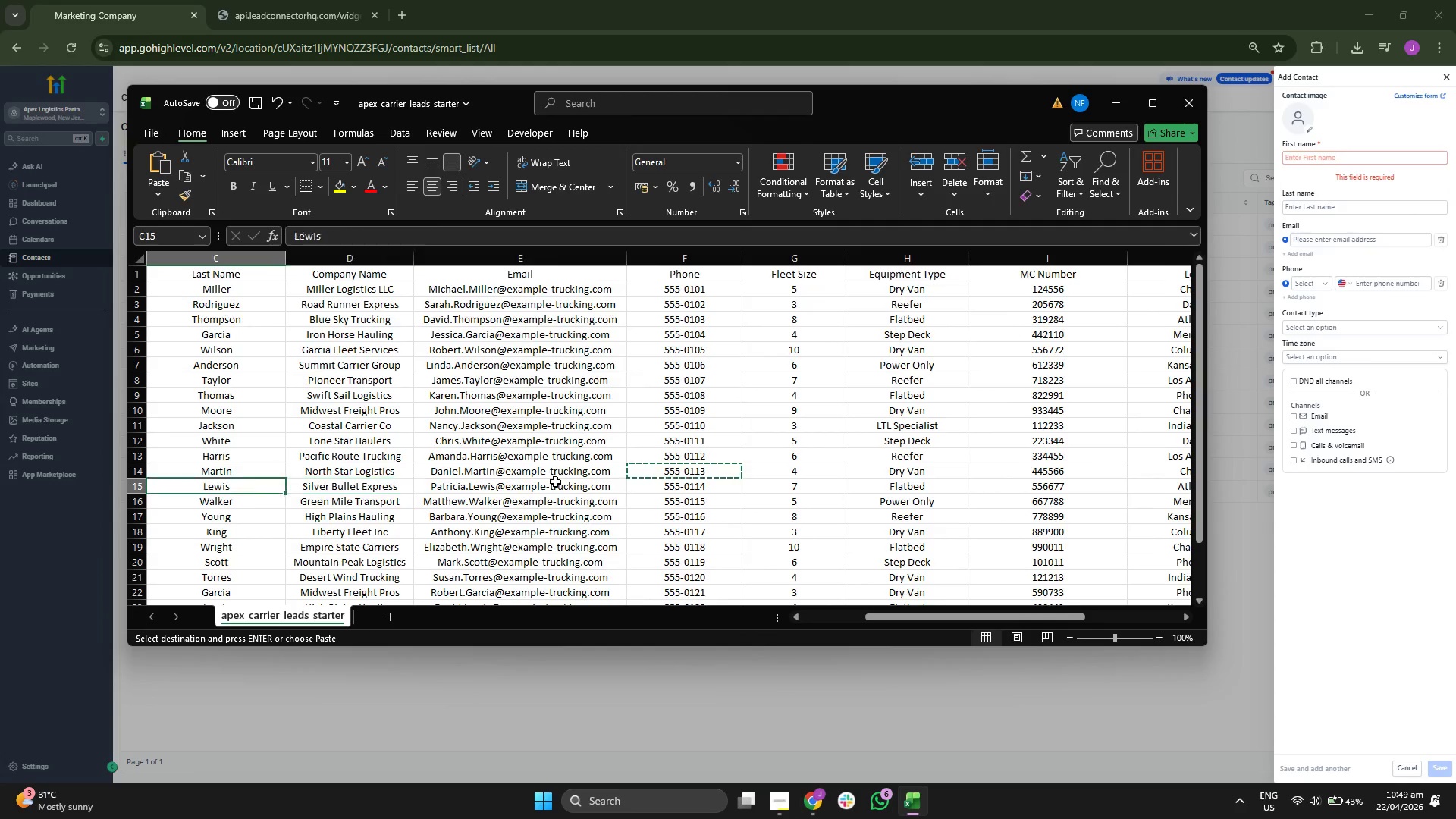 
key(ArrowLeft)
 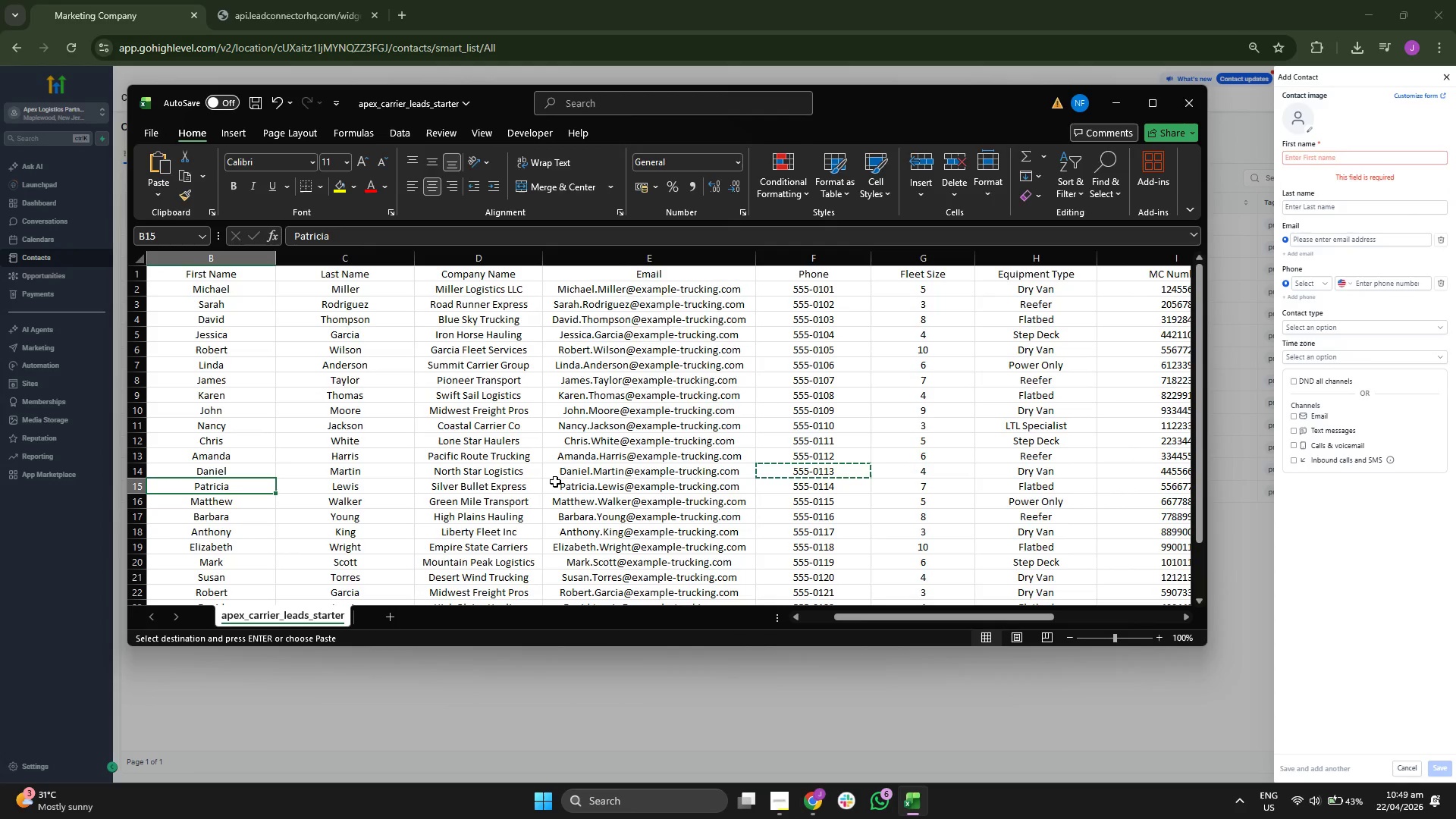 
key(ArrowLeft)
 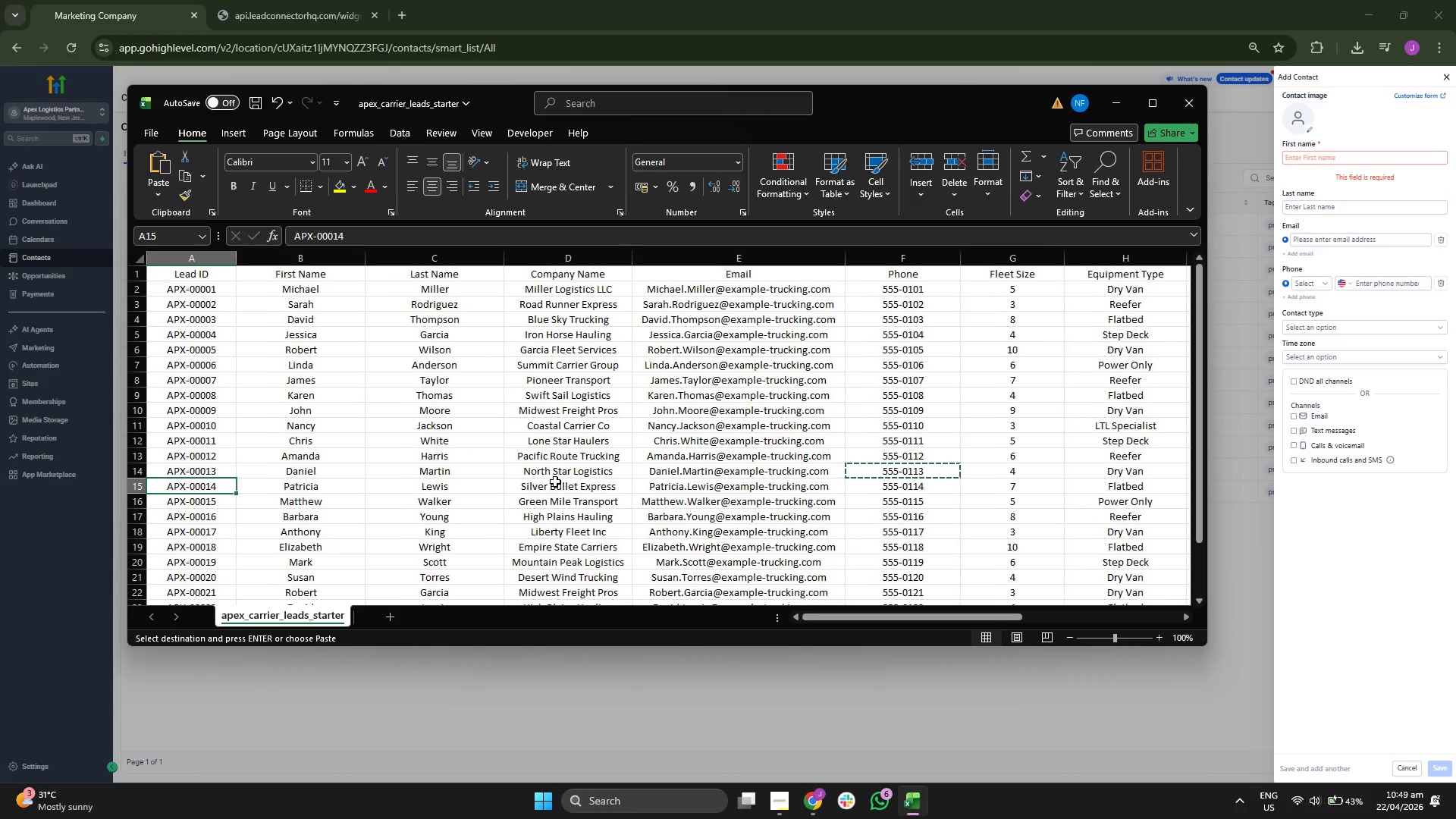 
key(ArrowRight)
 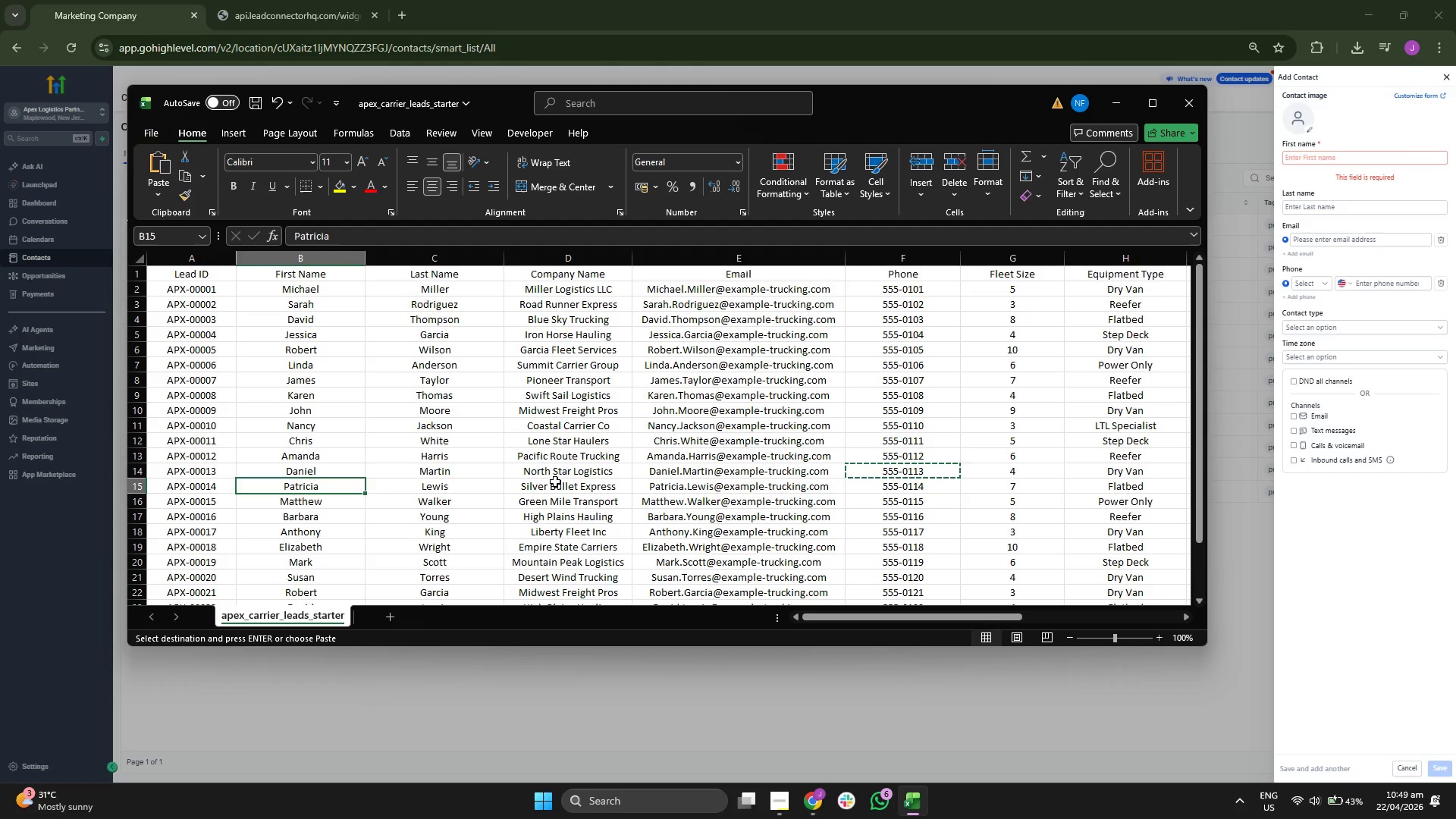 
key(ArrowRight)
 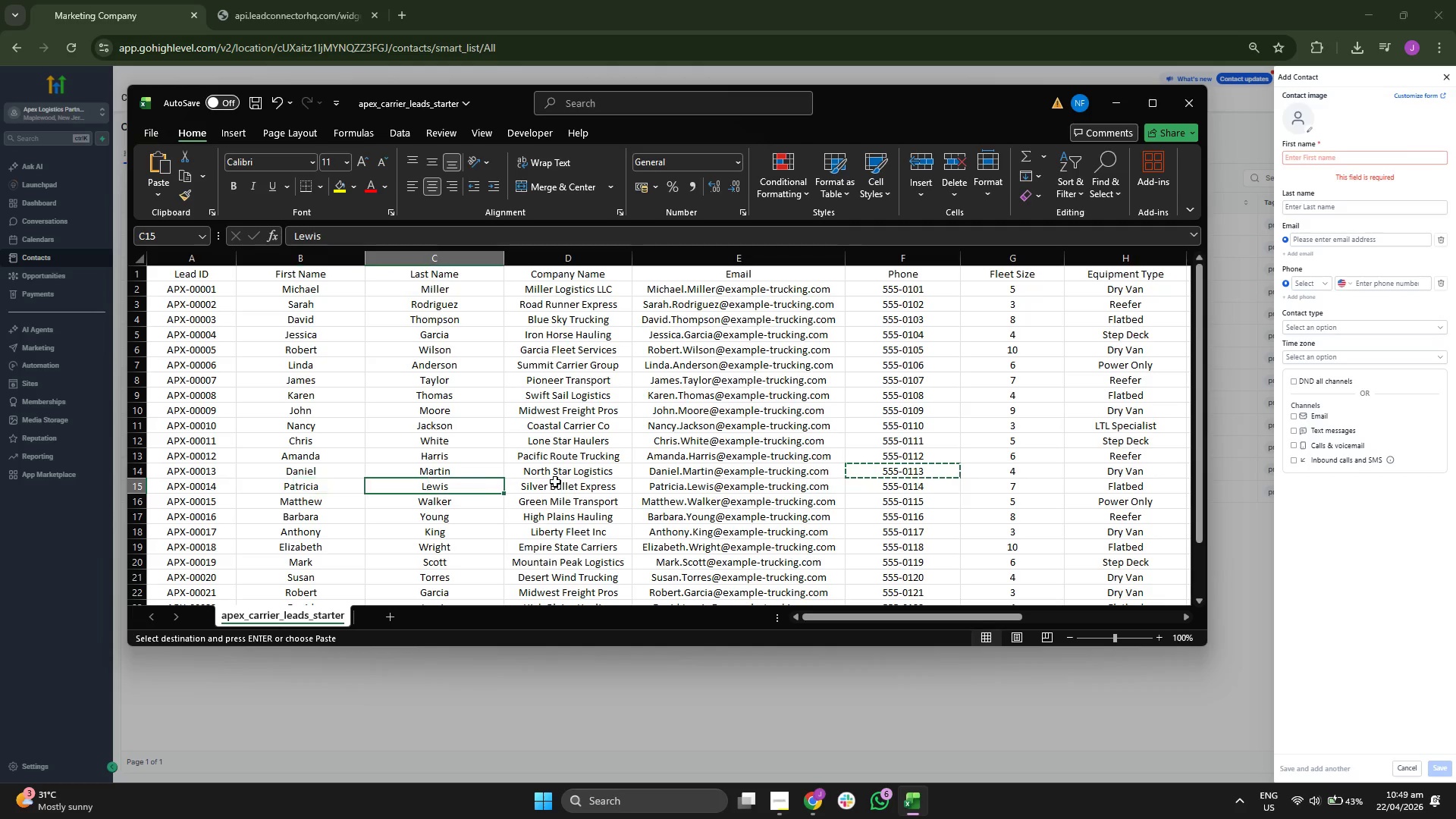 
key(ArrowRight)
 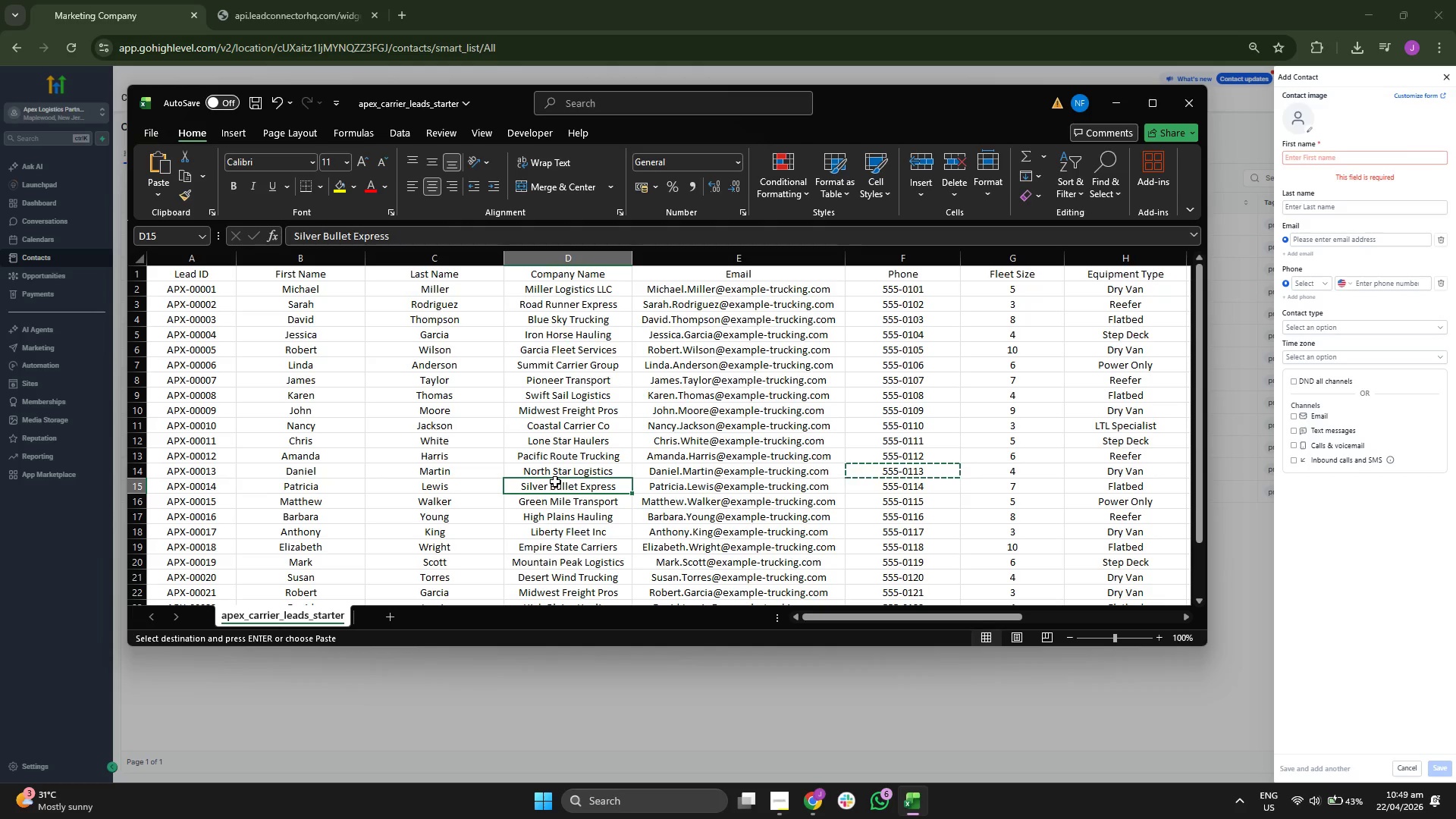 
key(ArrowRight)
 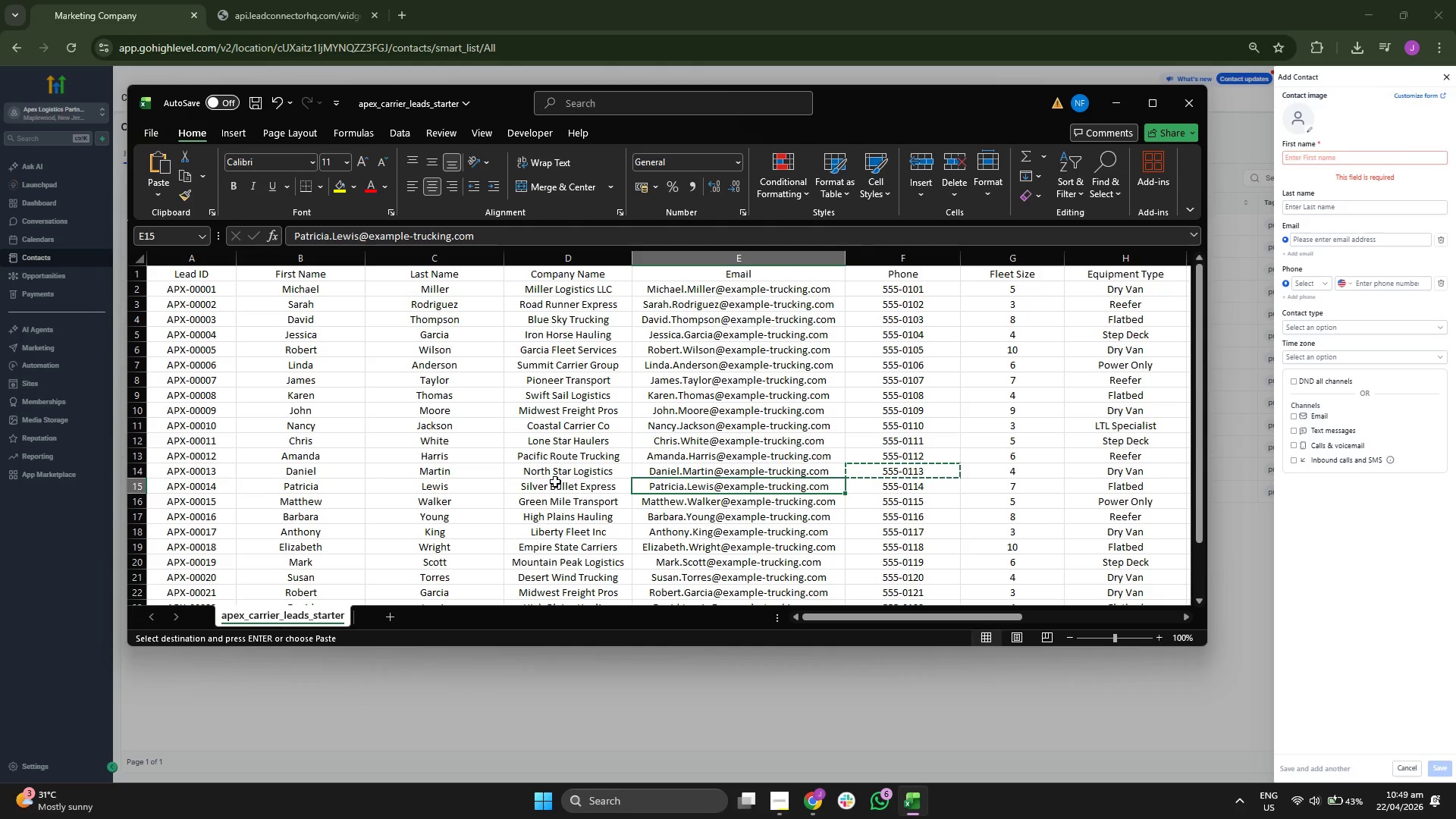 
key(Control+ControlLeft)
 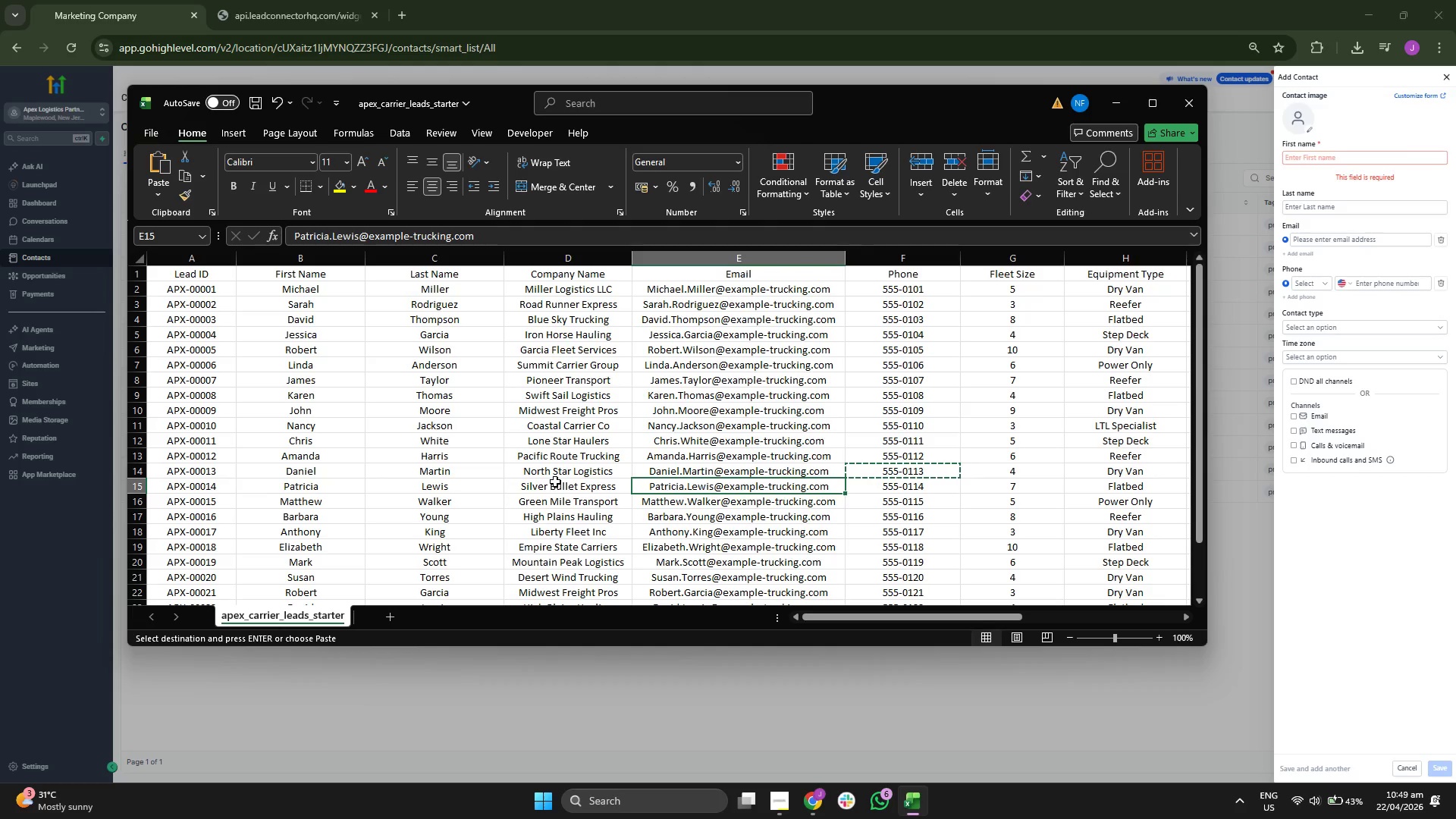 
key(Control+C)
 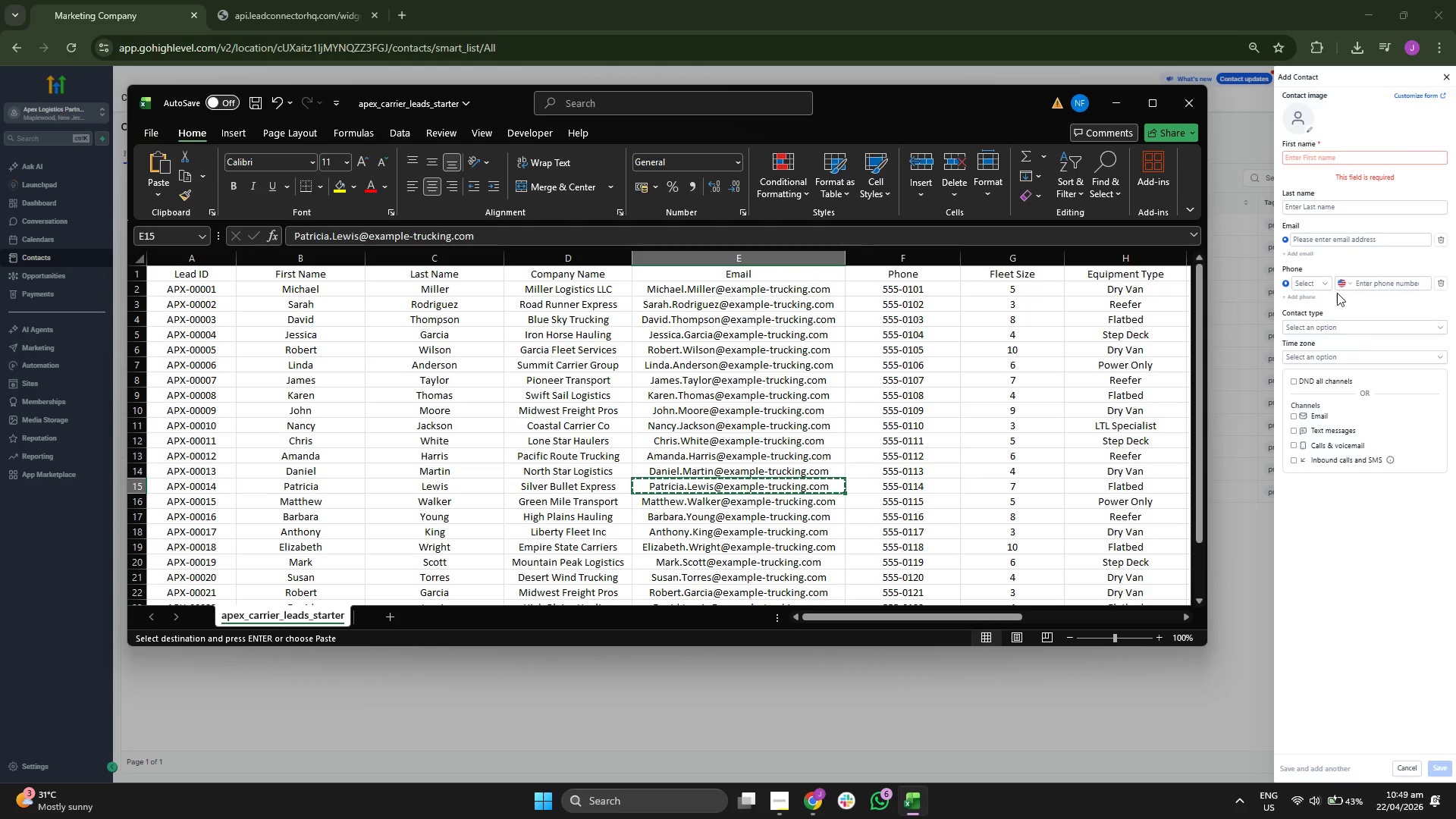 
left_click([1342, 240])
 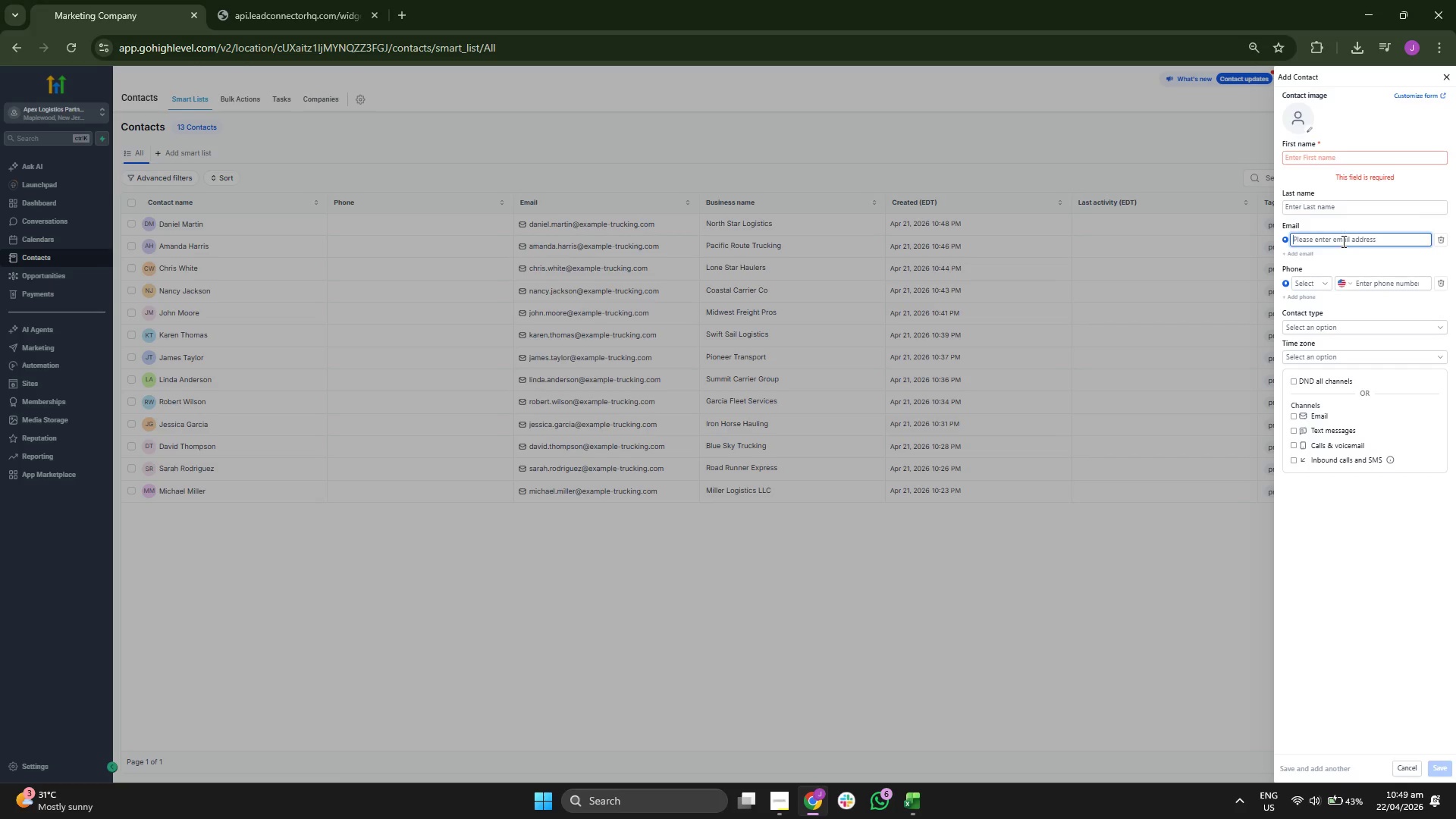 
key(Control+ControlLeft)
 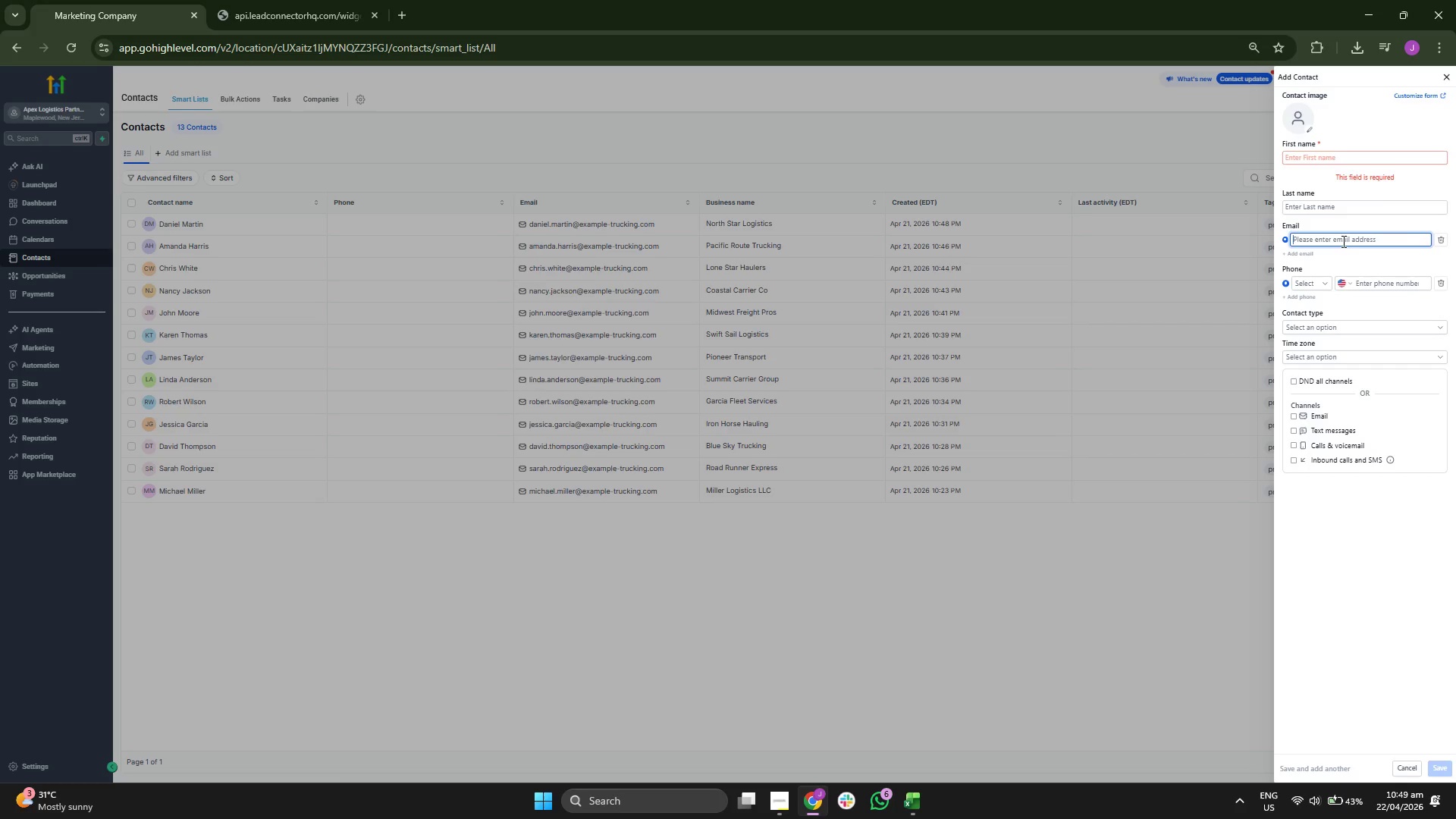 
key(Control+V)
 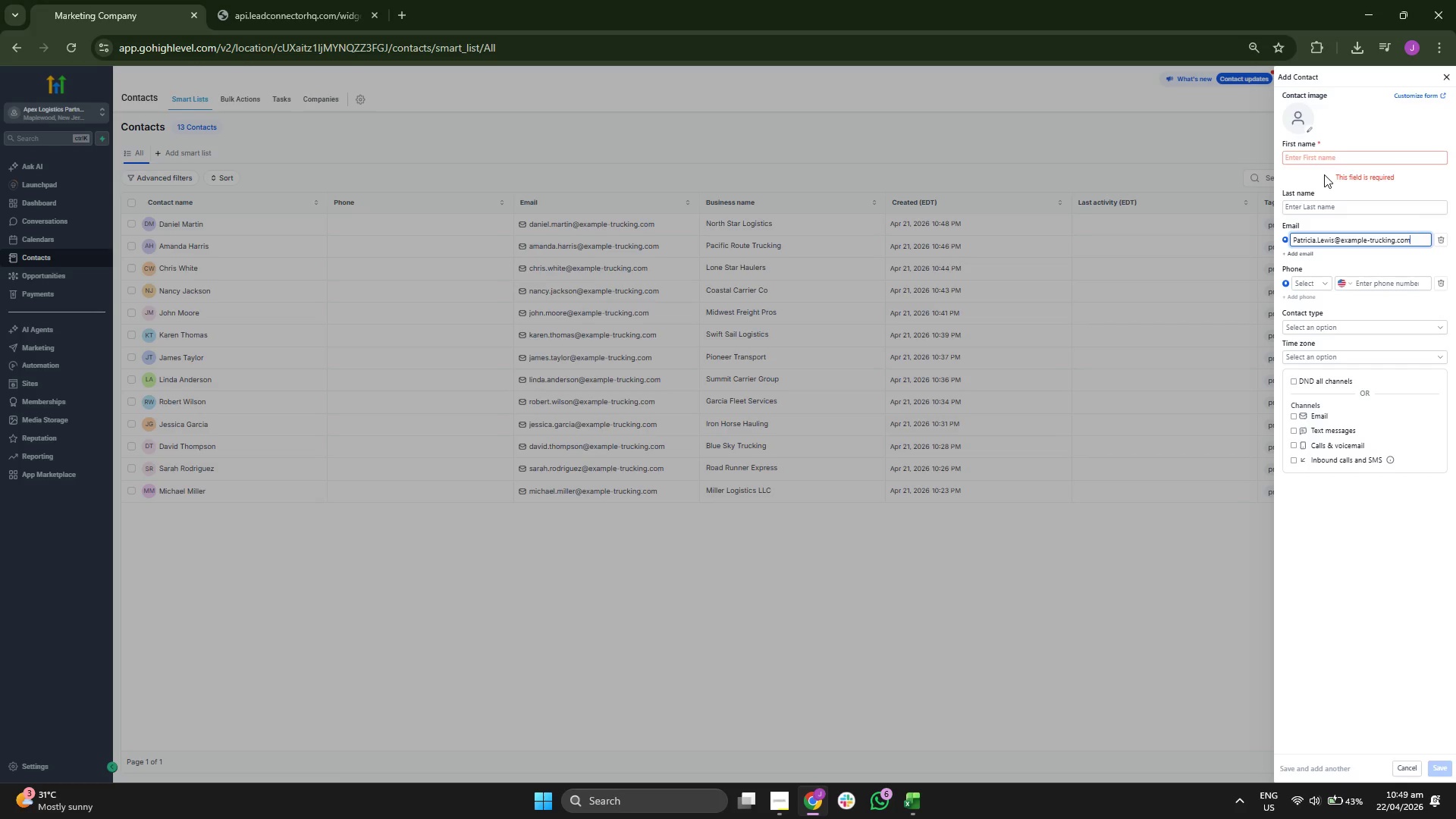 
left_click([1324, 159])
 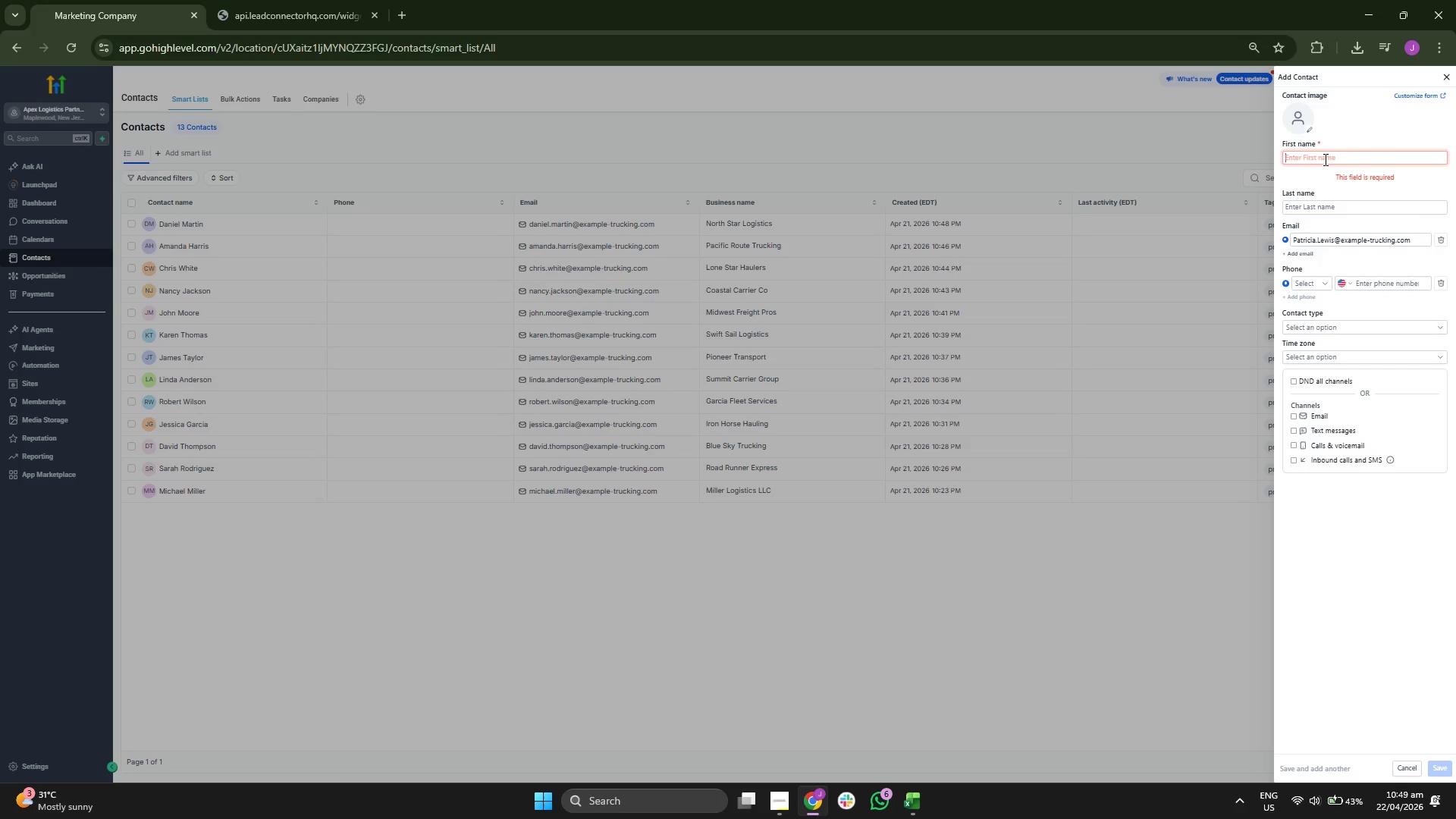 
type(Patricia)
key(Tab)
type(Lewis)
 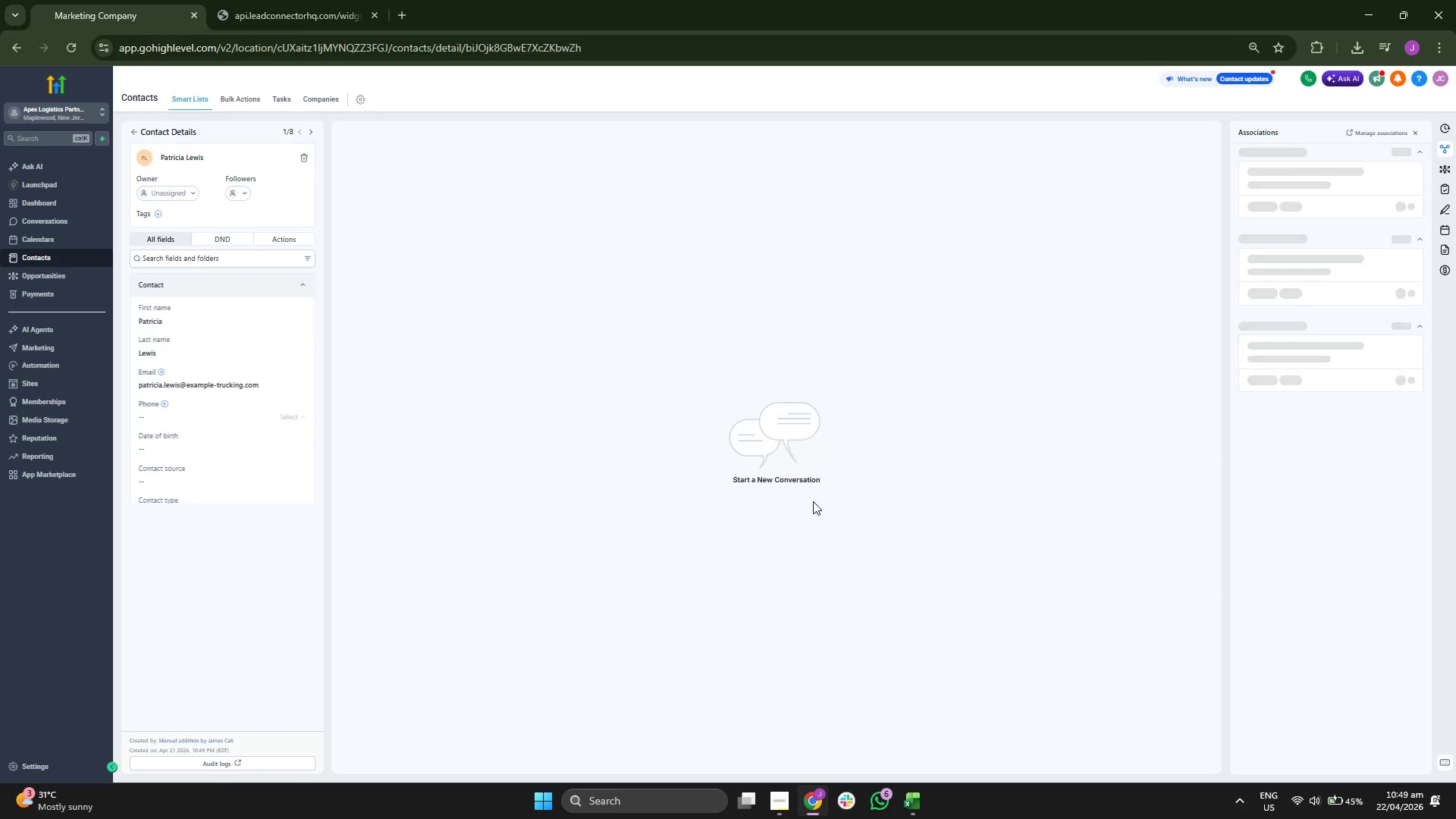 
wait(6.98)
 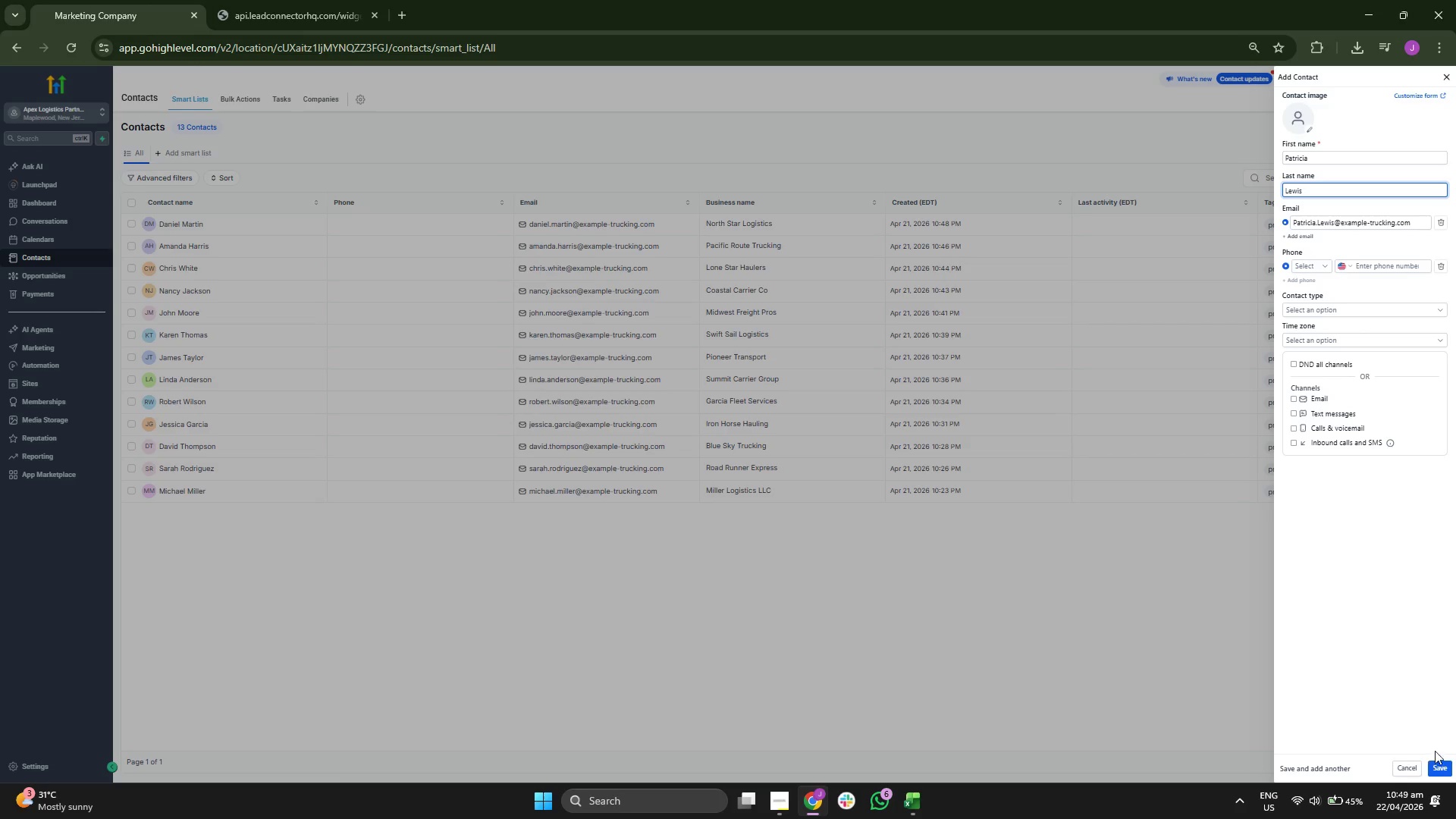 
left_click([209, 543])
 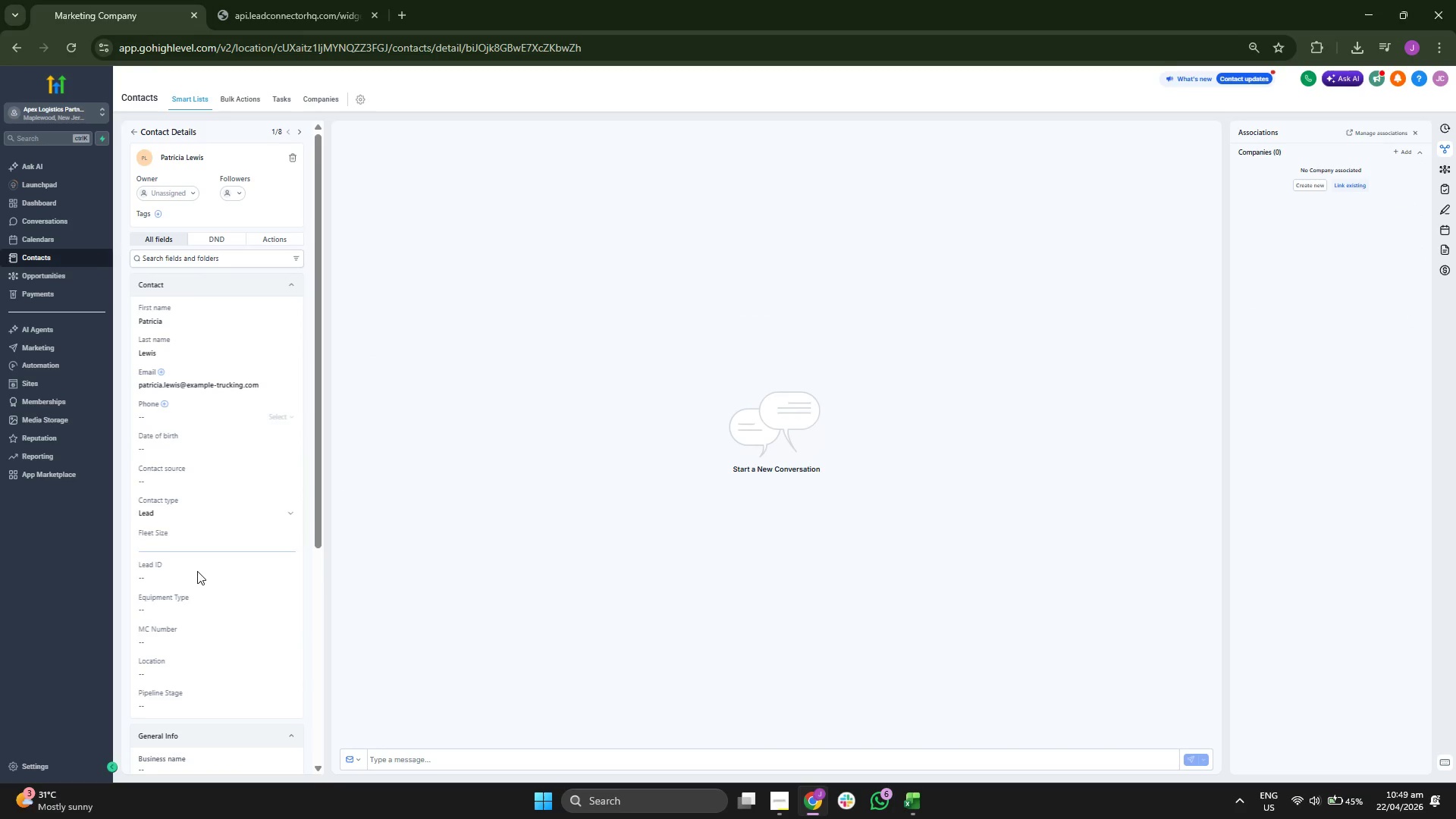 
key(CapsLock)
 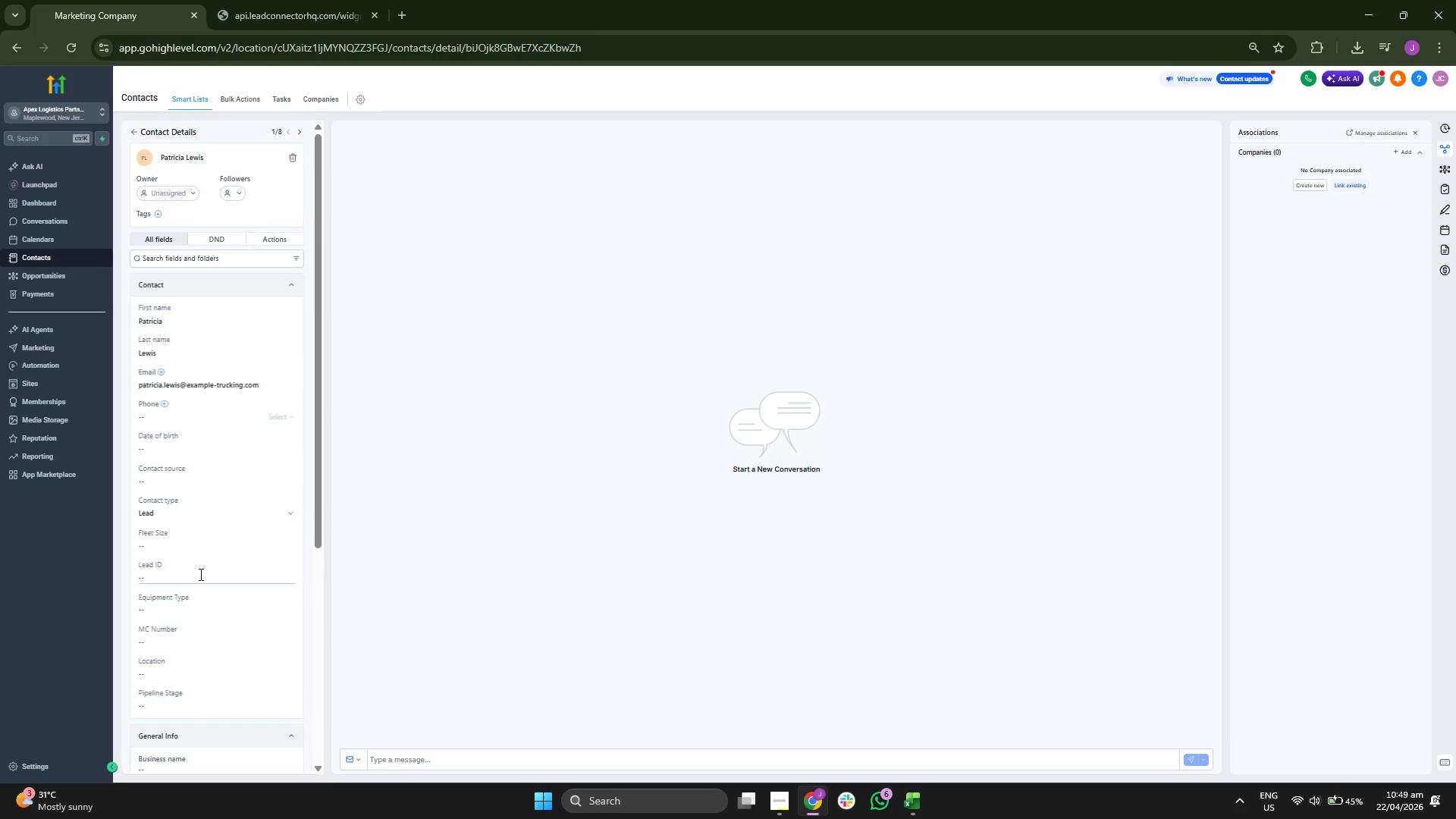 
left_click([202, 577])
 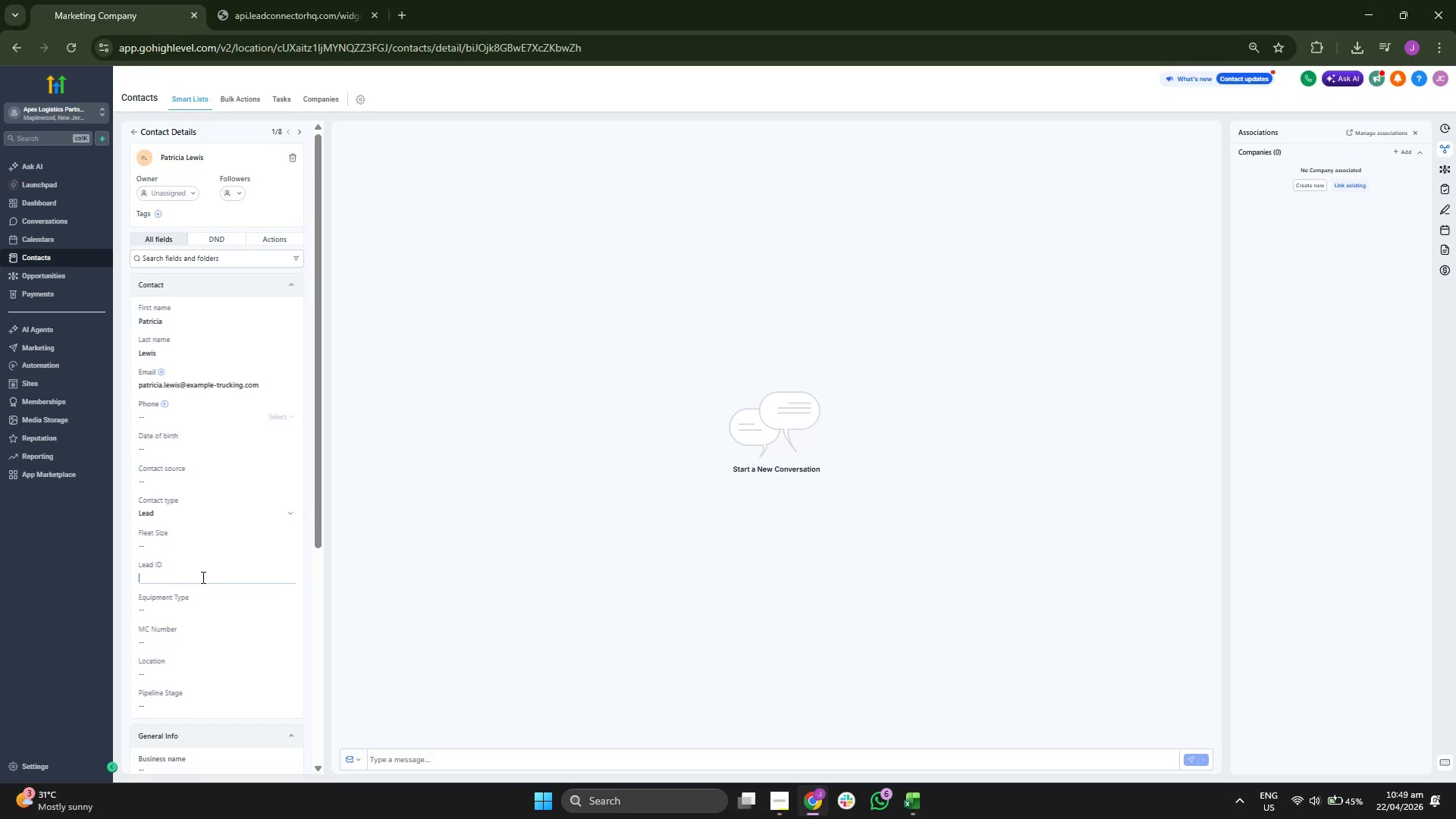 
type(APX-00014)
 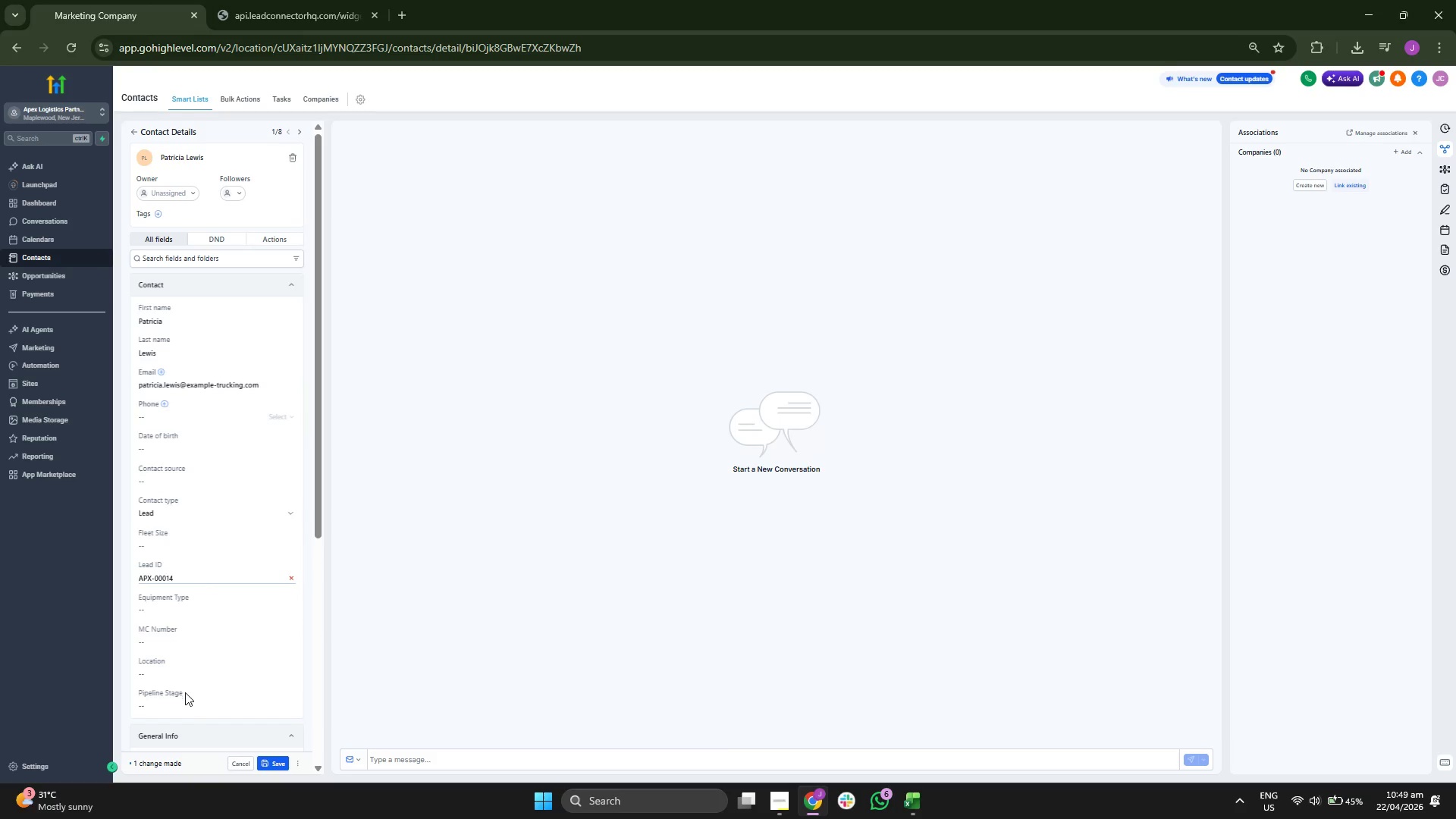 
left_click([185, 701])
 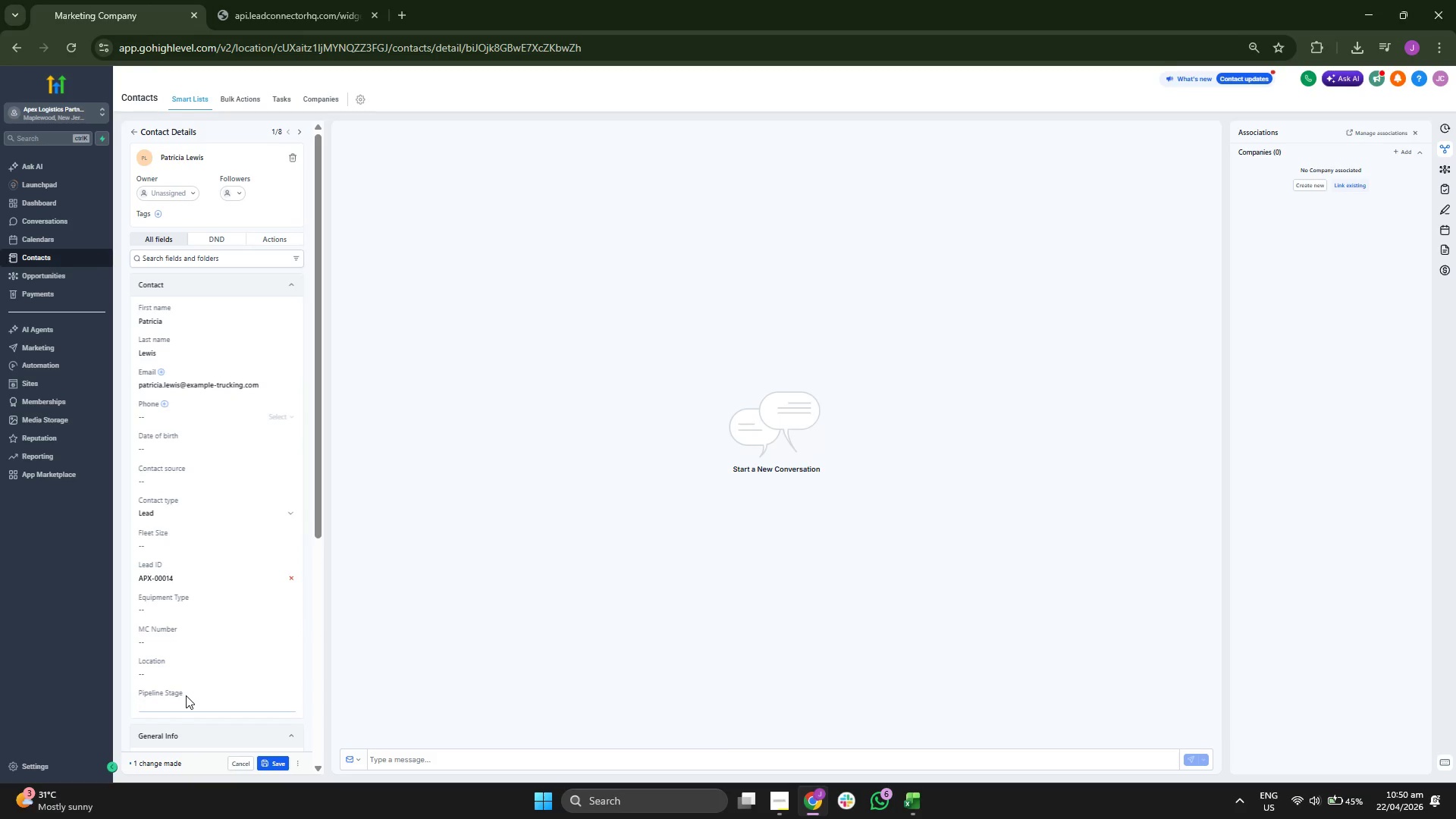 
type(Cold Outreach)
 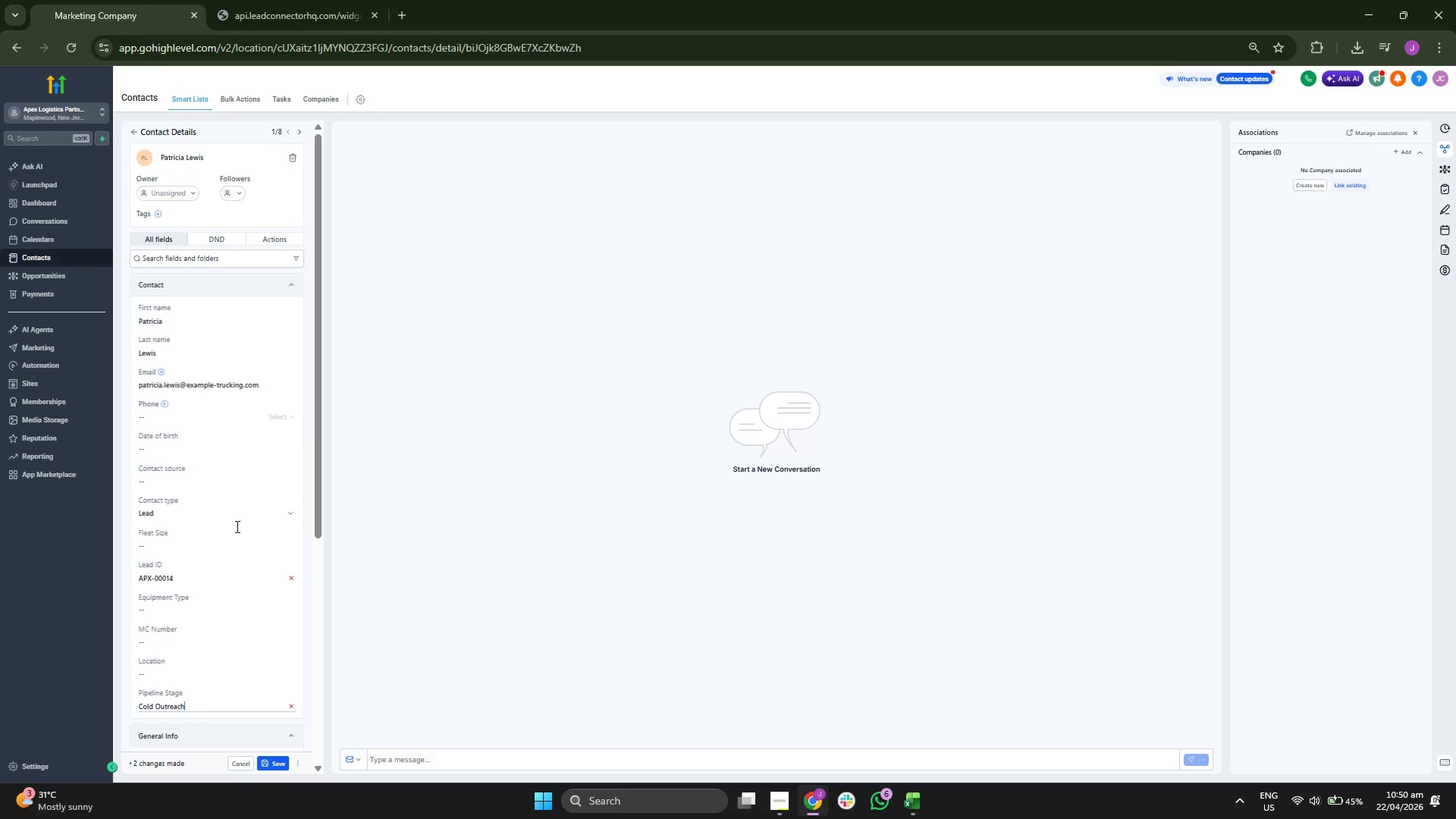 
scroll: coordinate [250, 460], scroll_direction: down, amount: 1.0
 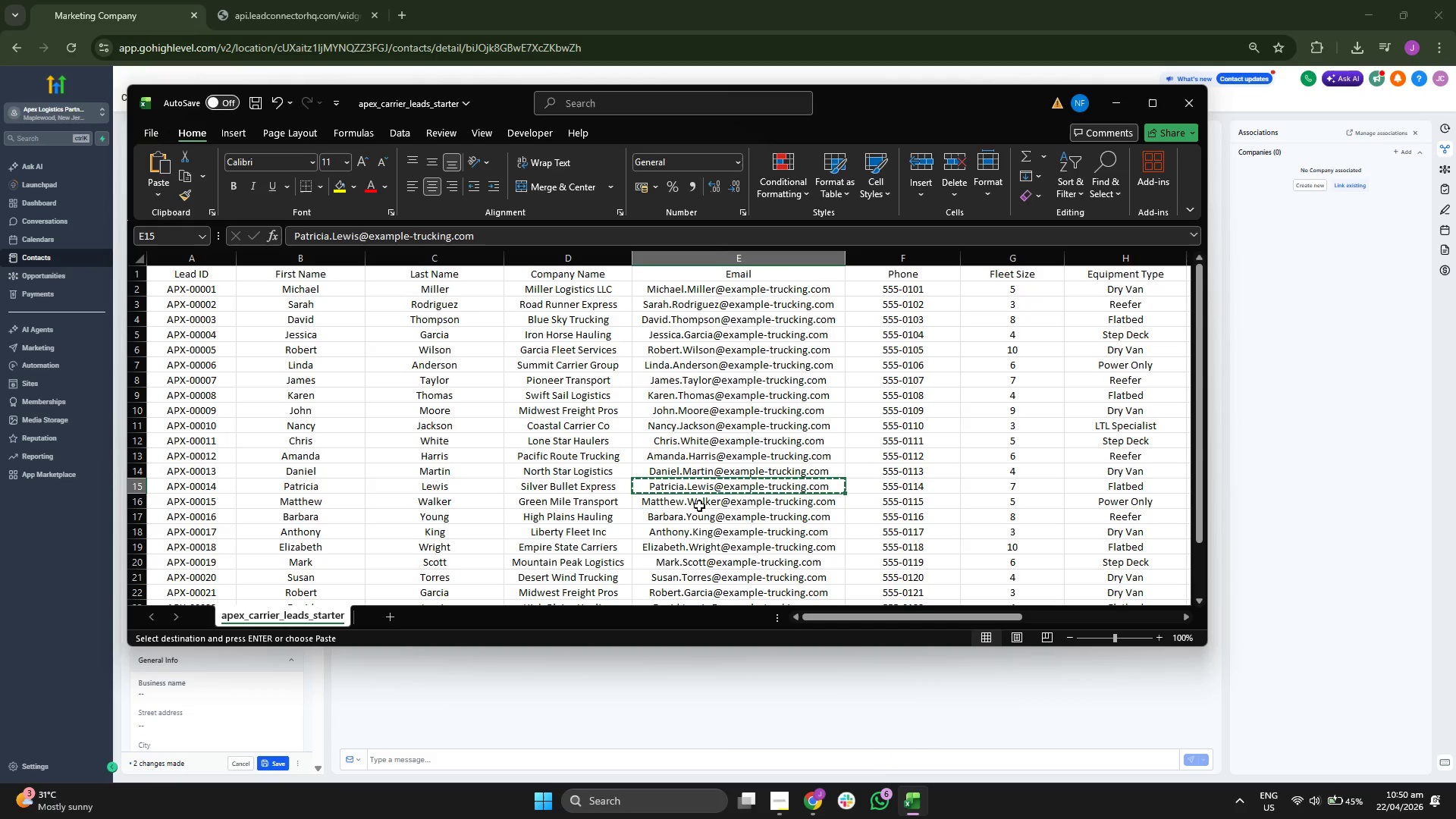 
key(ArrowLeft)
 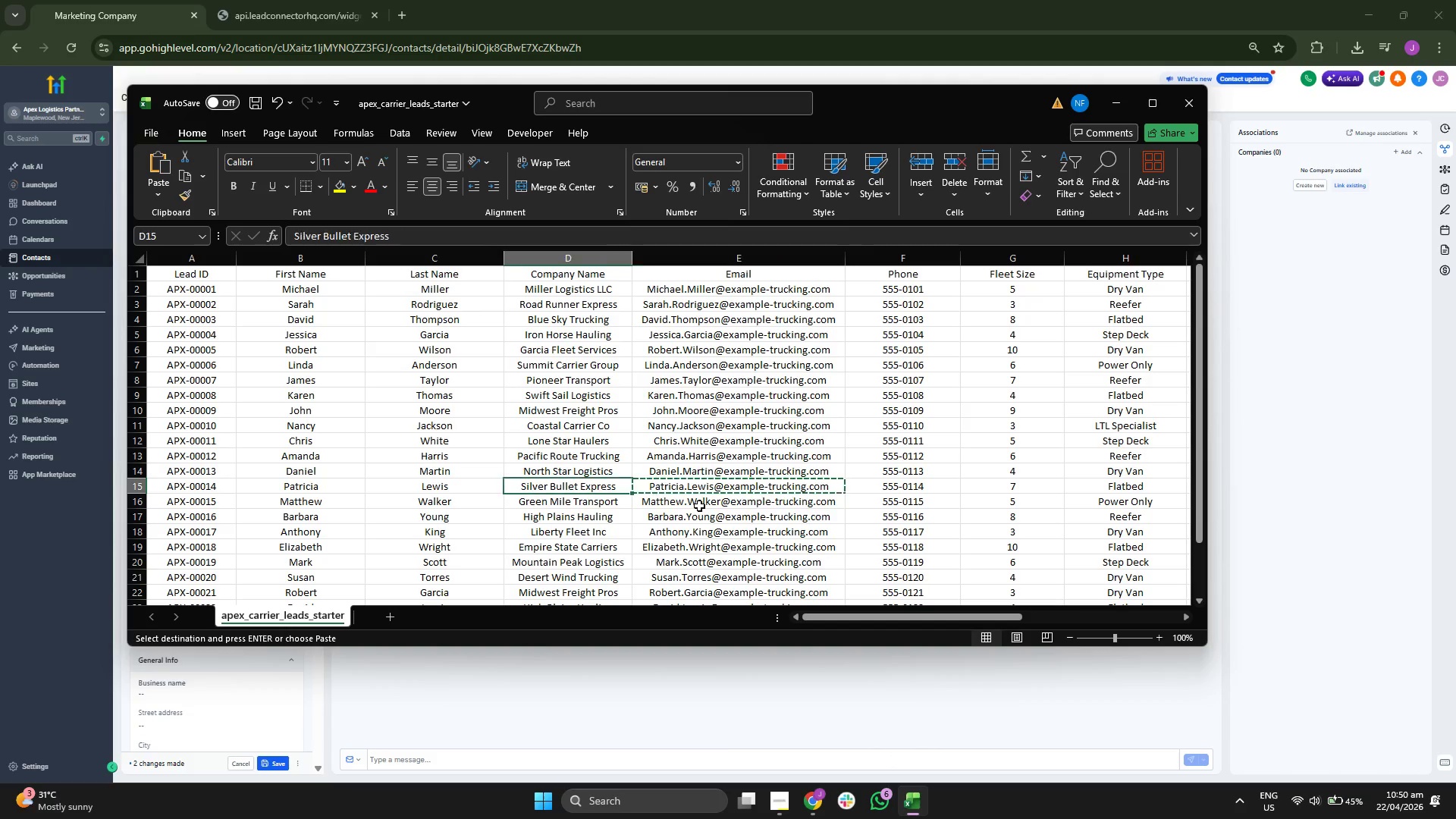 
key(Control+ControlLeft)
 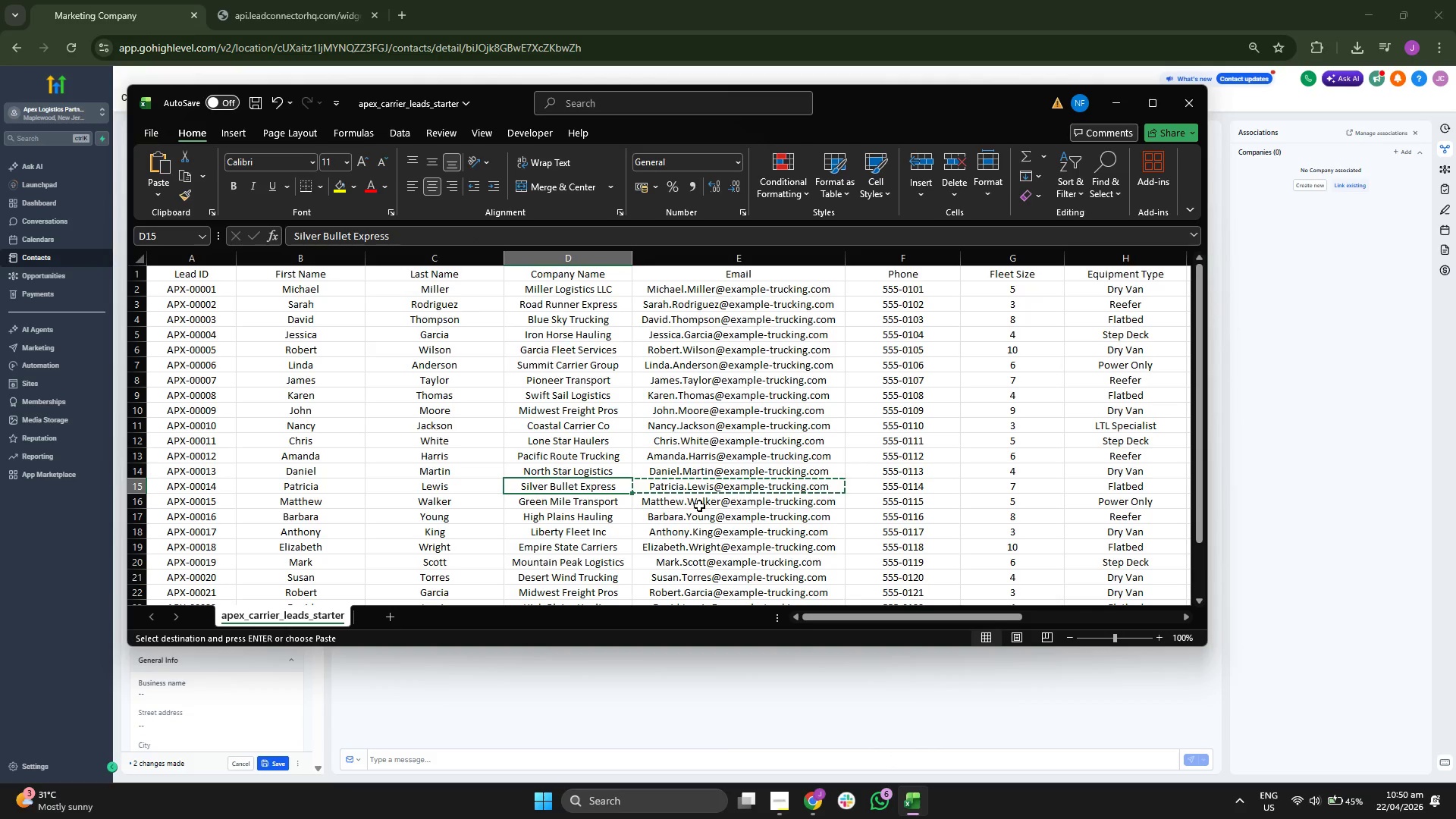 
key(Control+C)
 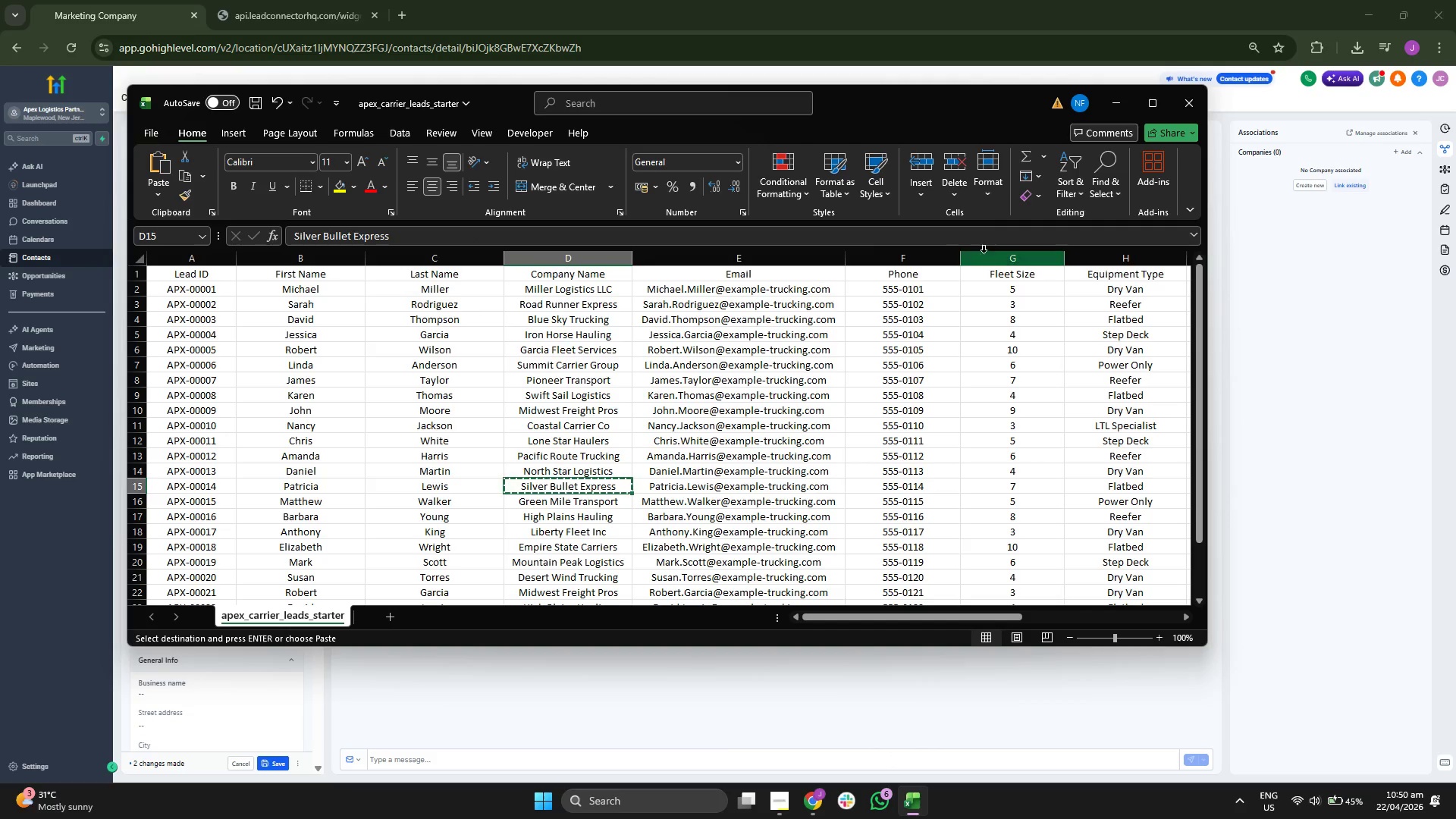 
left_click([1108, 104])
 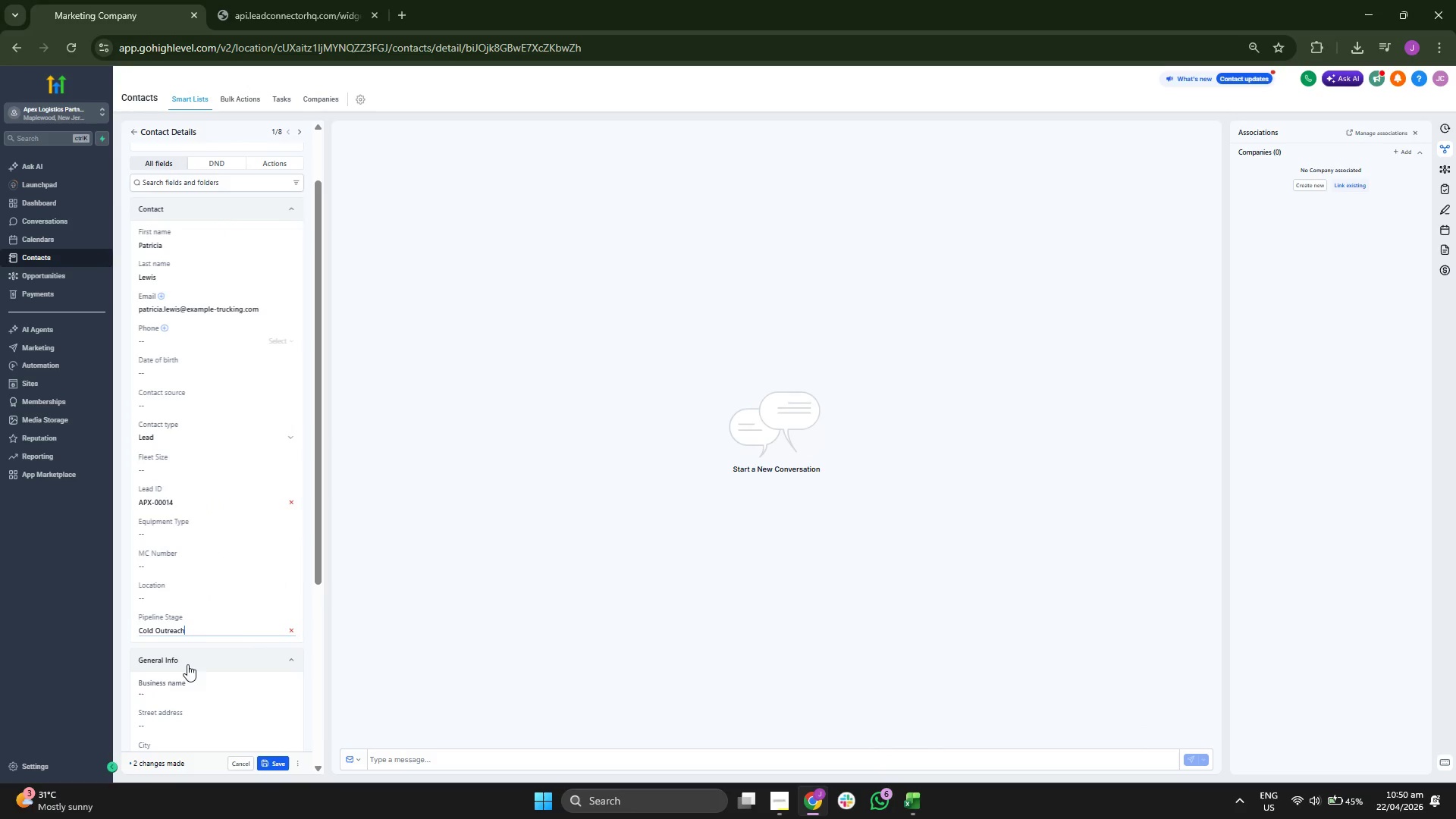 
left_click([192, 691])
 